 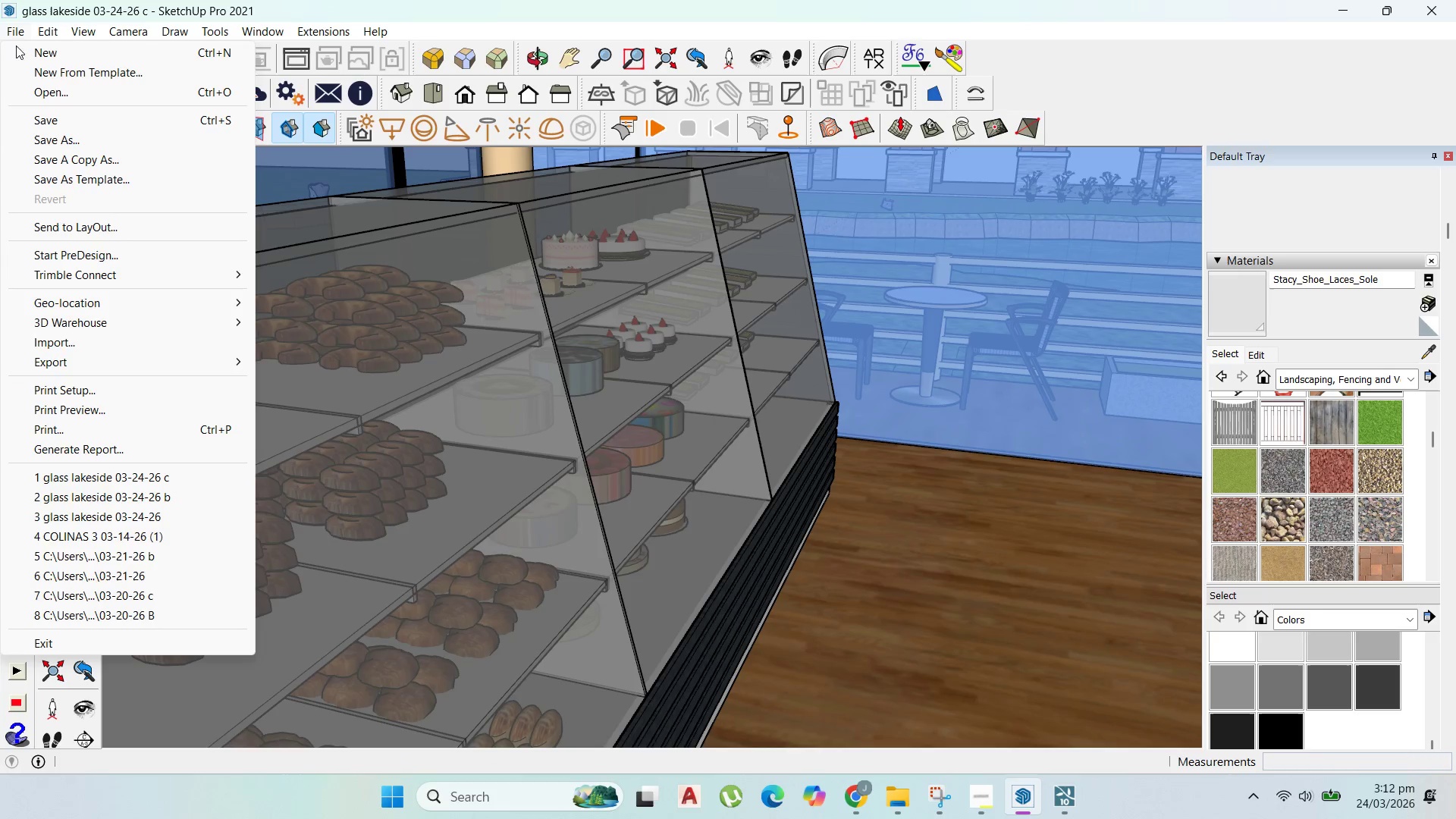 
left_click([64, 146])
 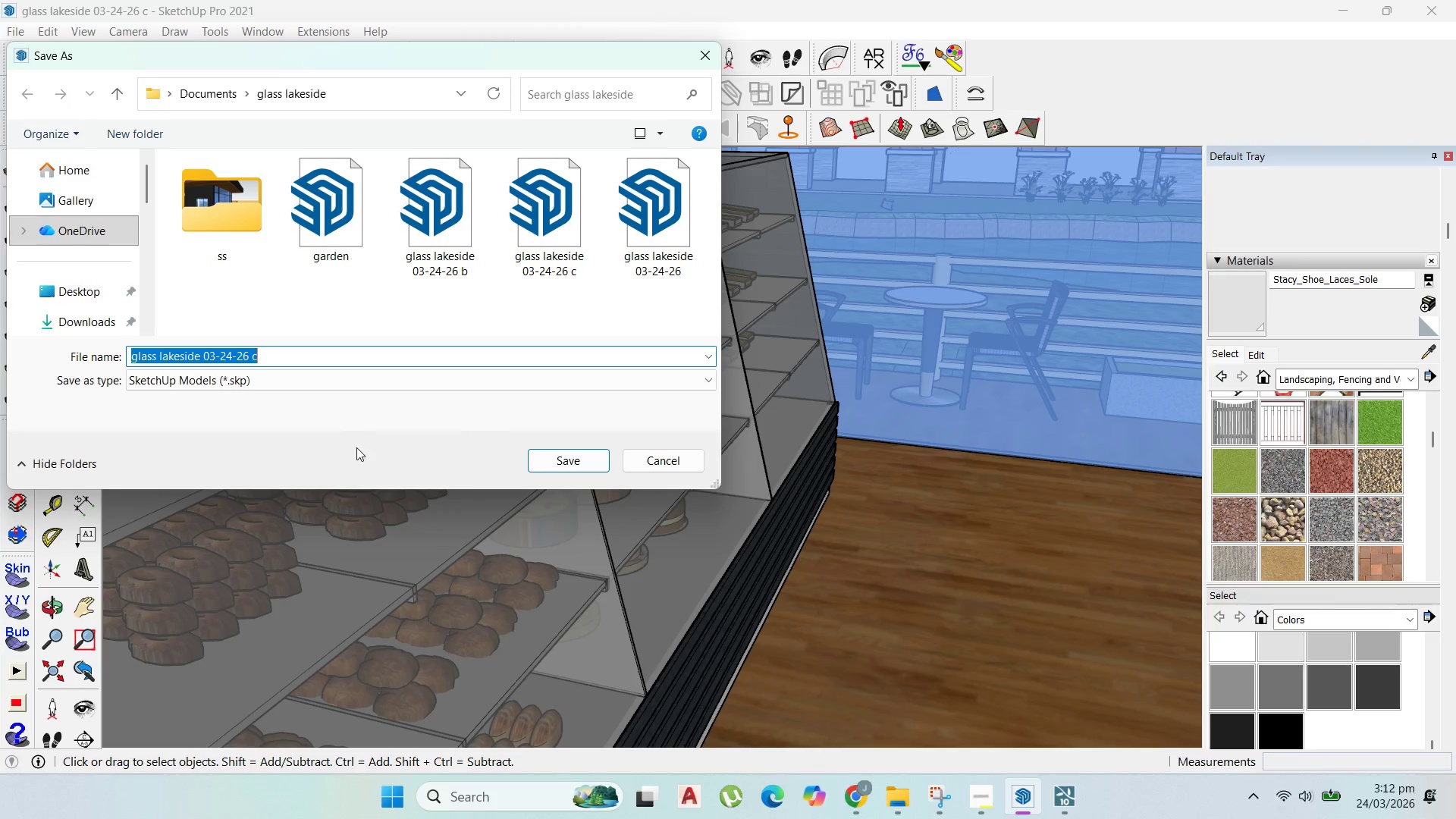 
left_click([318, 374])
 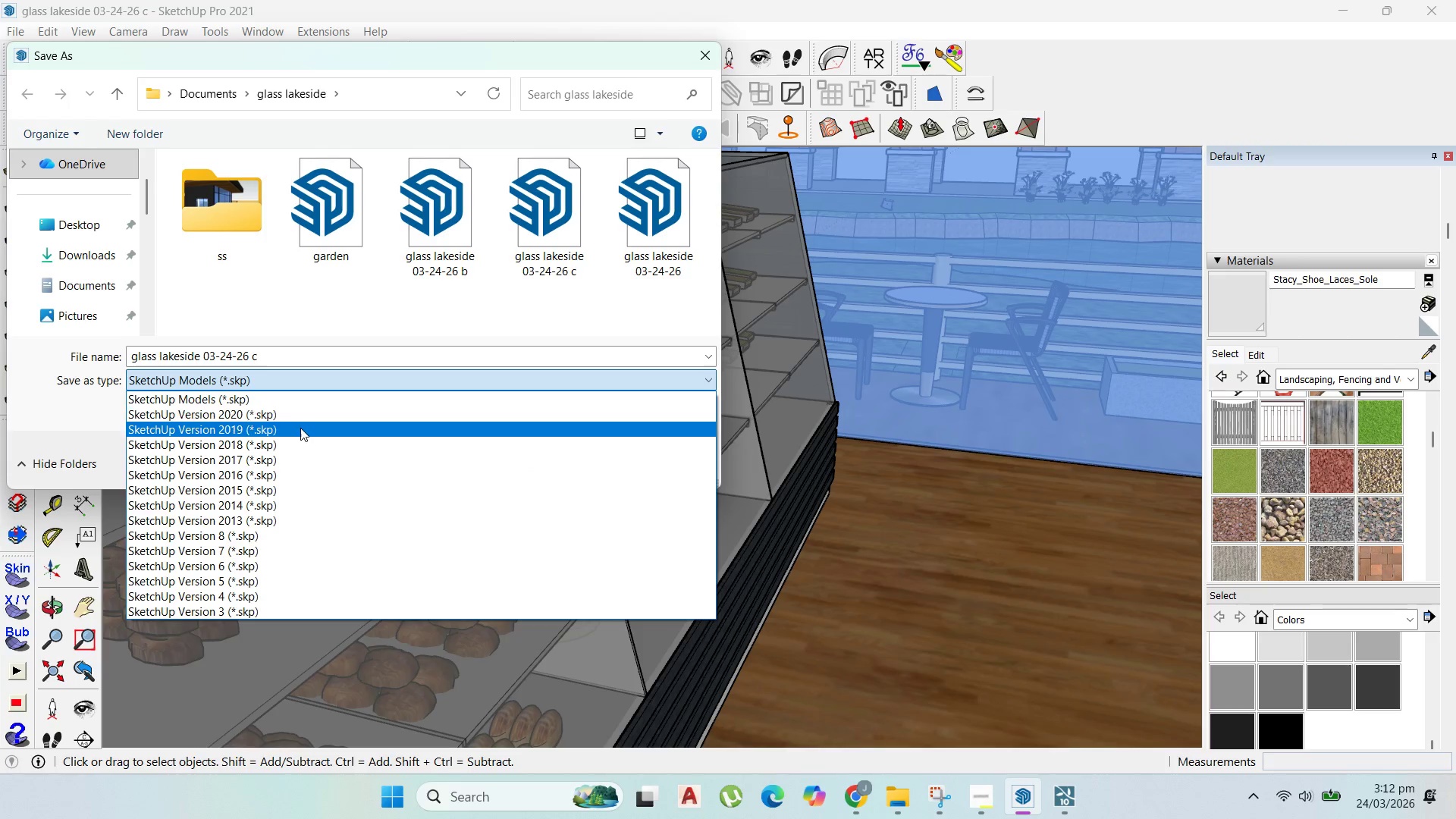 
left_click([300, 429])
 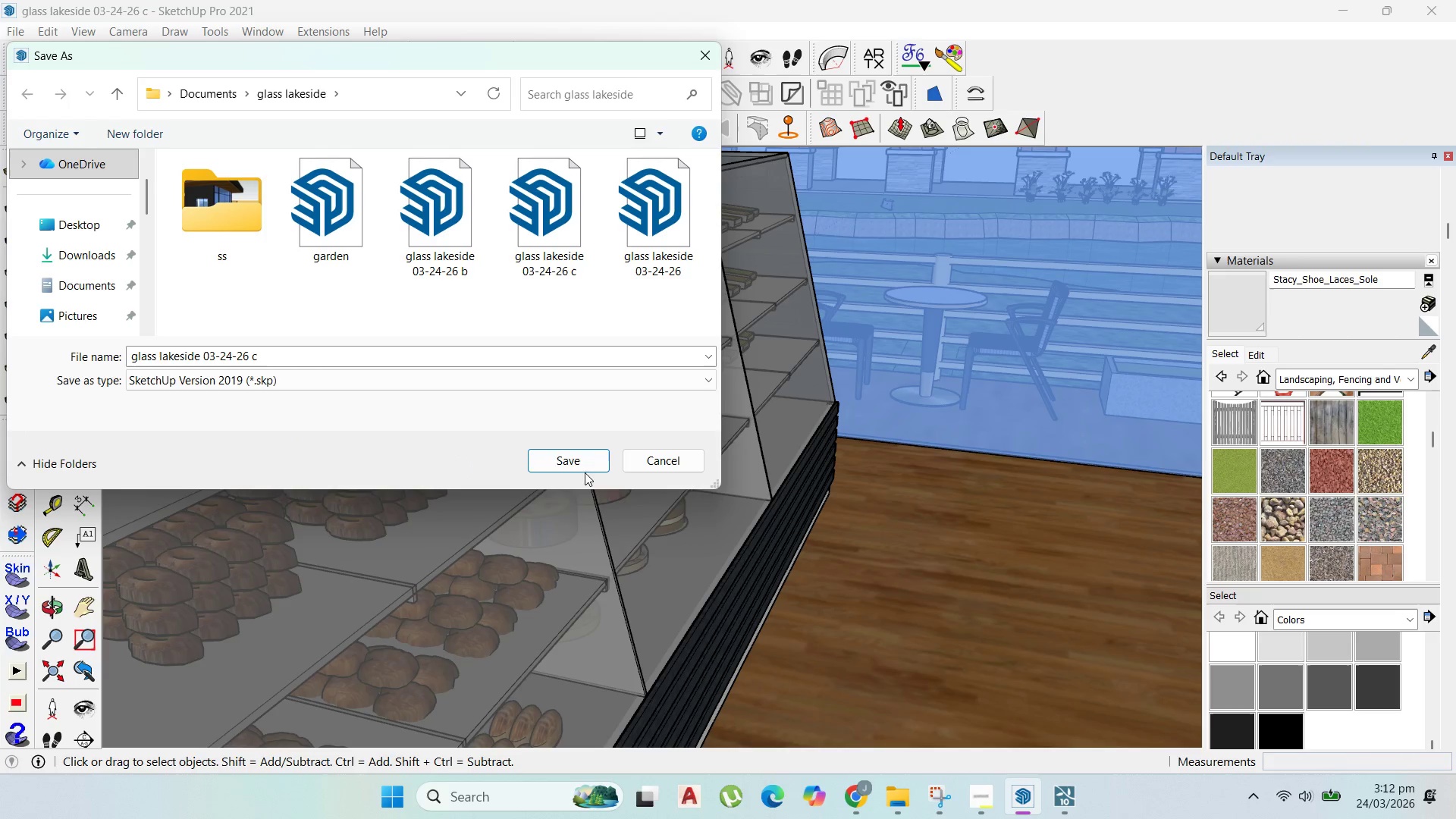 
left_click([585, 461])
 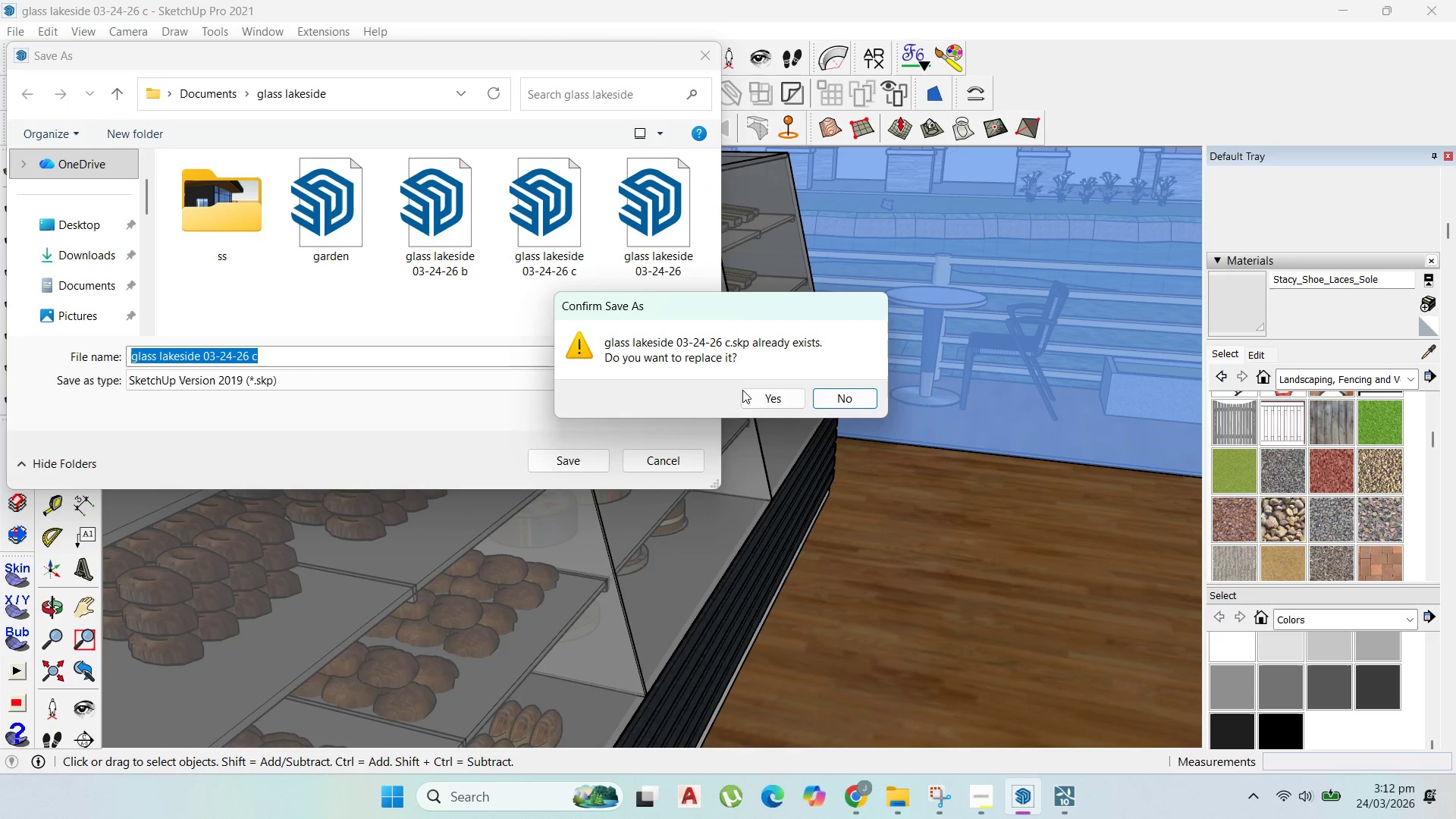 
left_click([759, 394])
 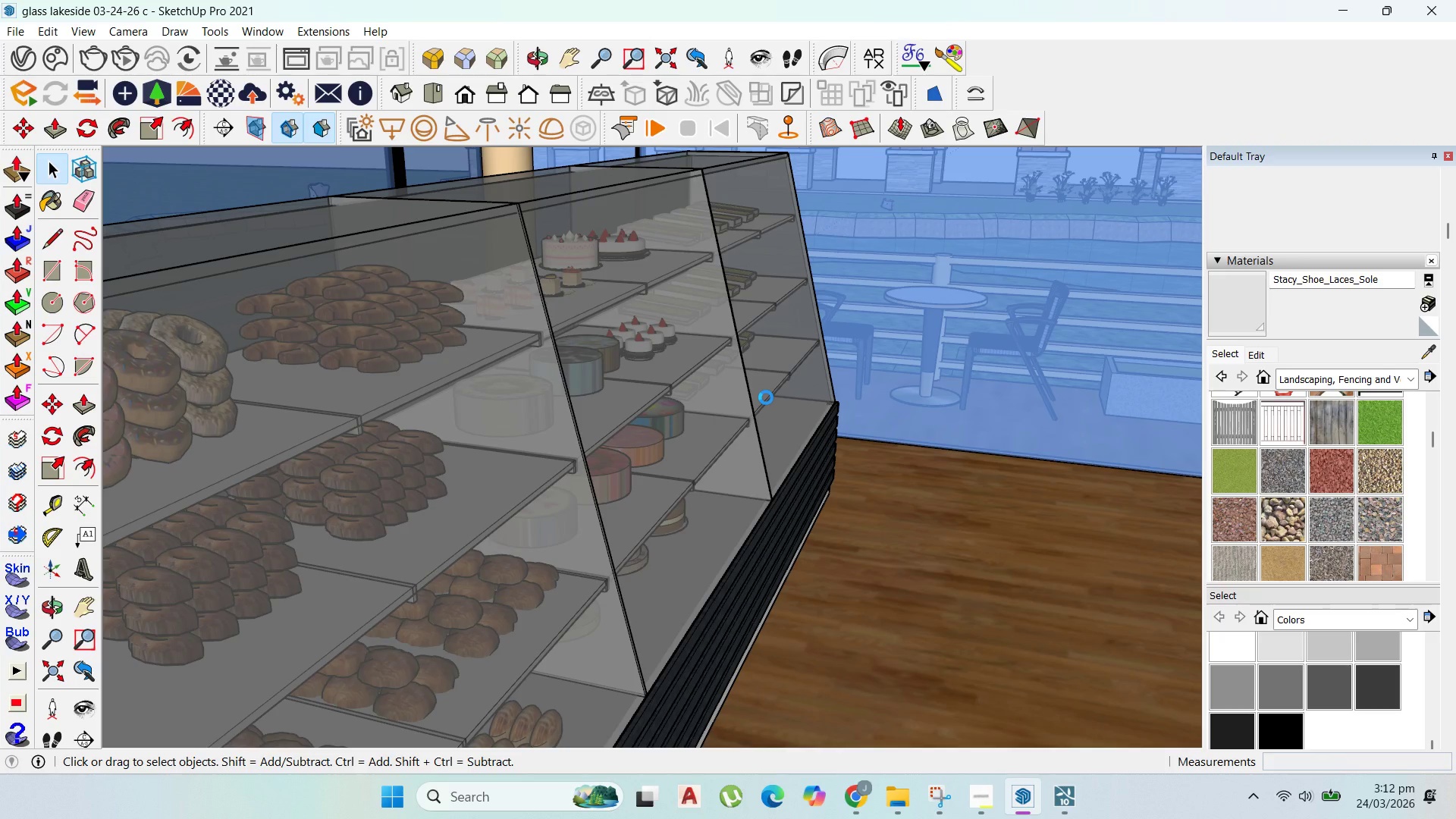 
wait(5.59)
 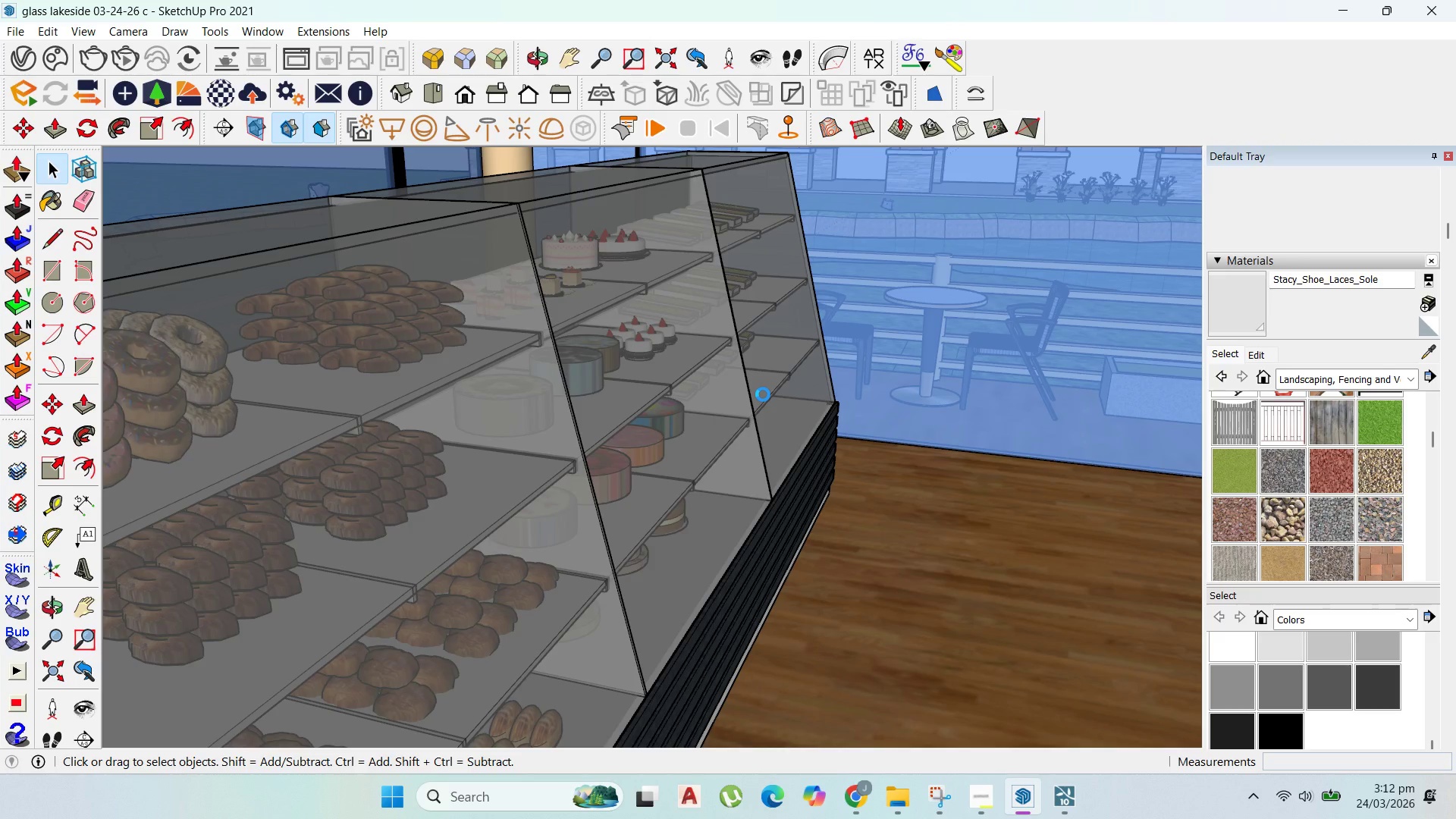 
left_click_drag(start_coordinate=[868, 556], to_coordinate=[1050, 793])
 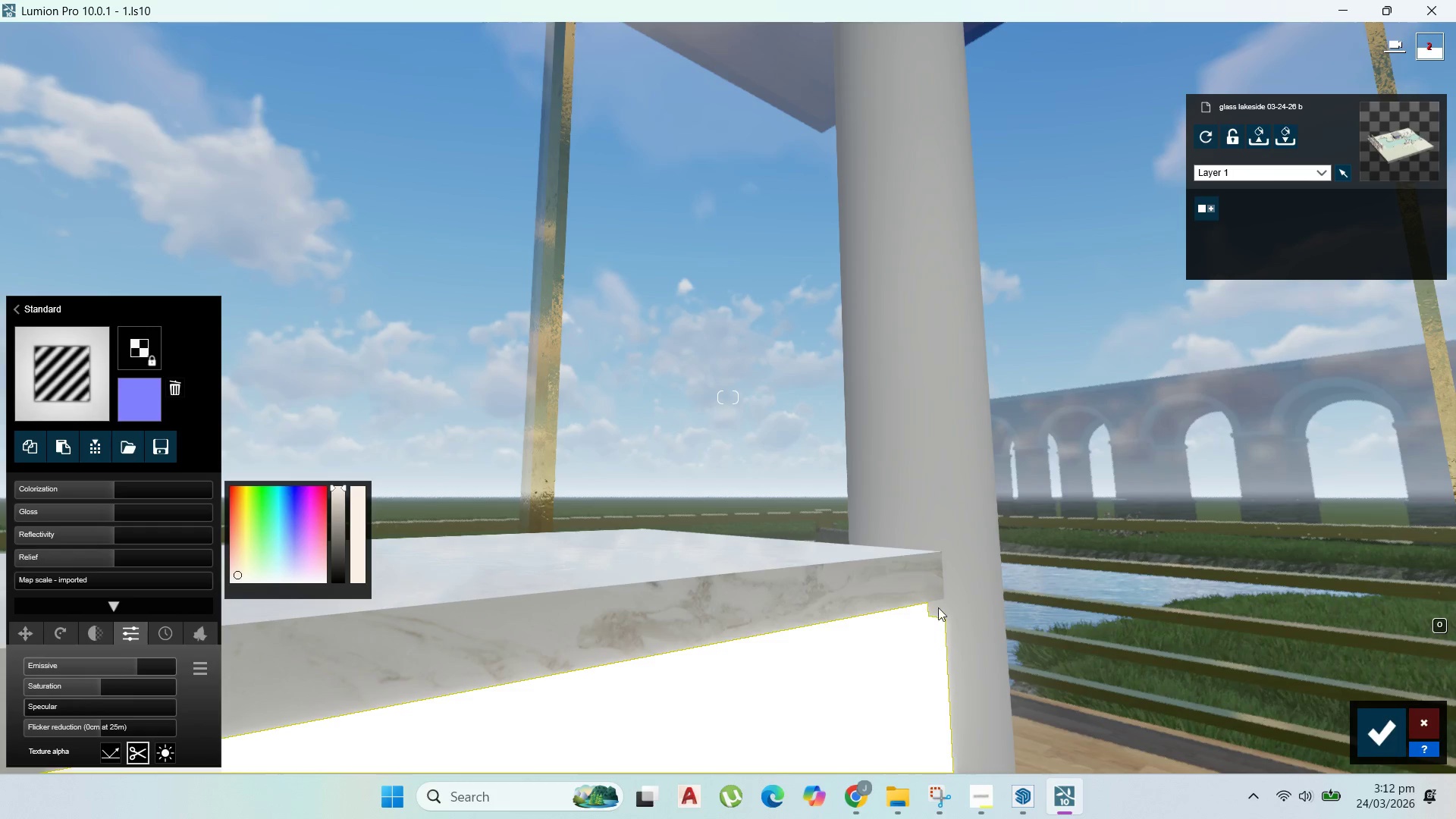 
left_click([1050, 793])
 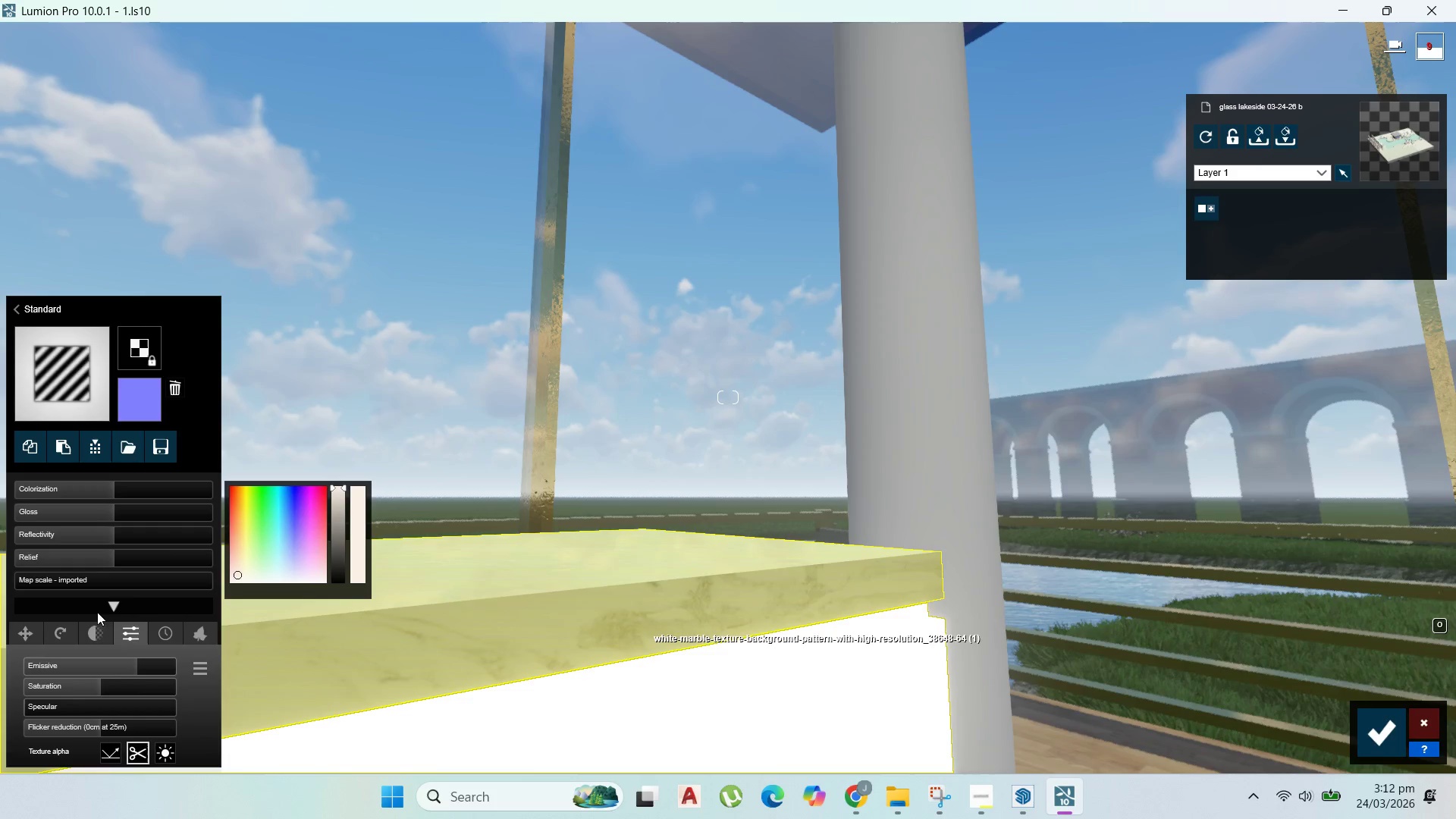 
left_click([1385, 735])
 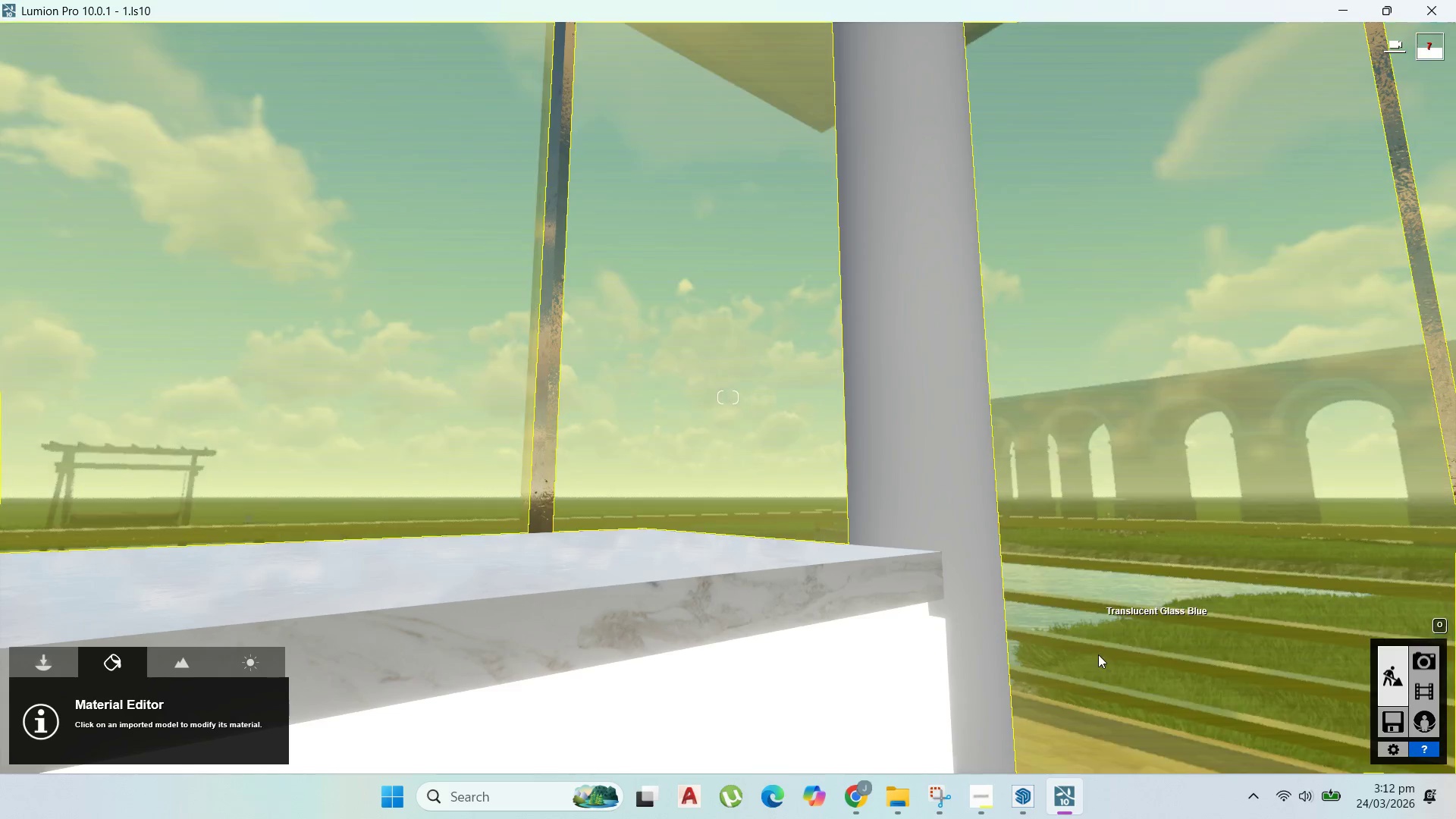 
left_click([1094, 704])
 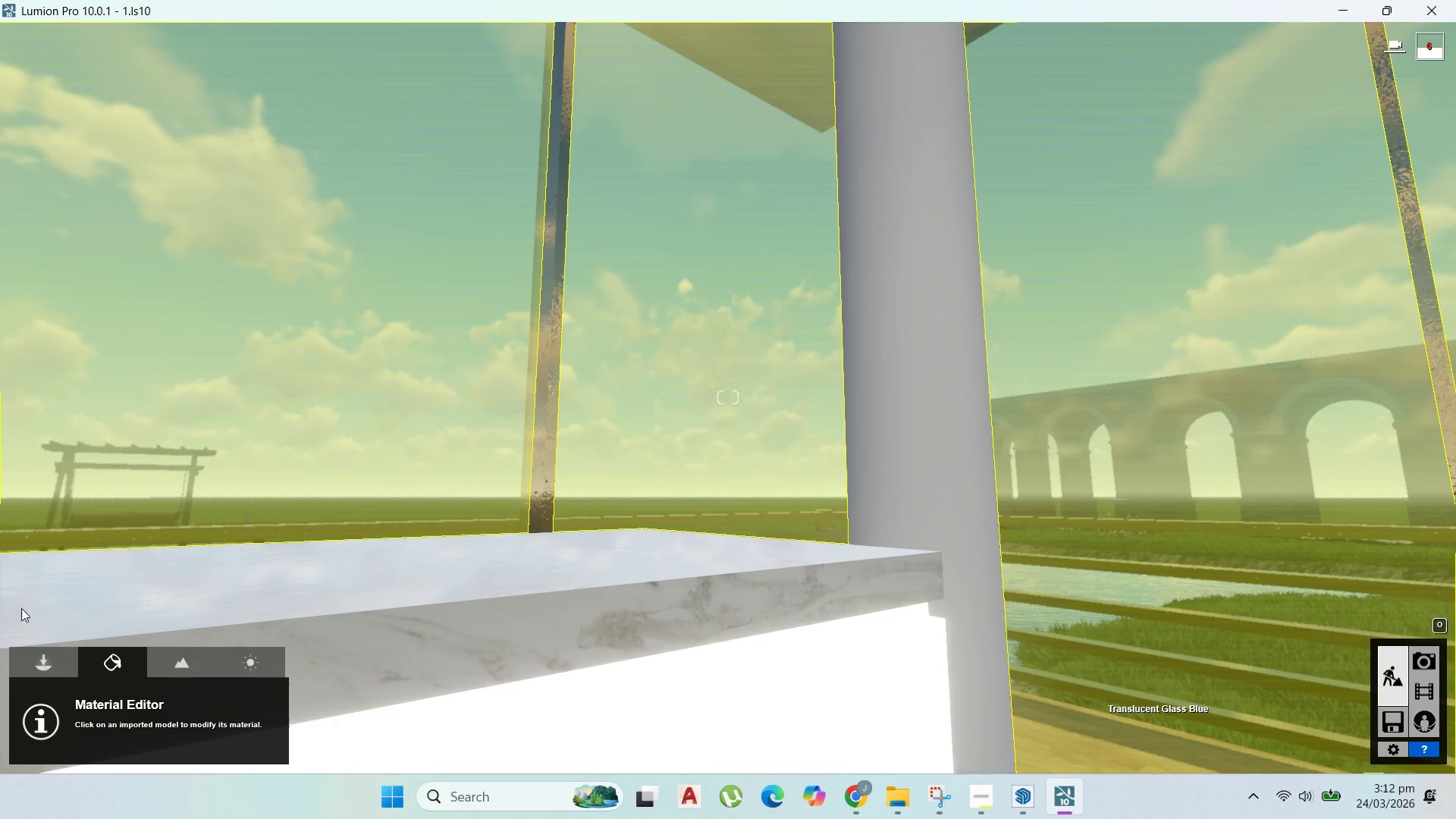 
left_click([39, 670])
 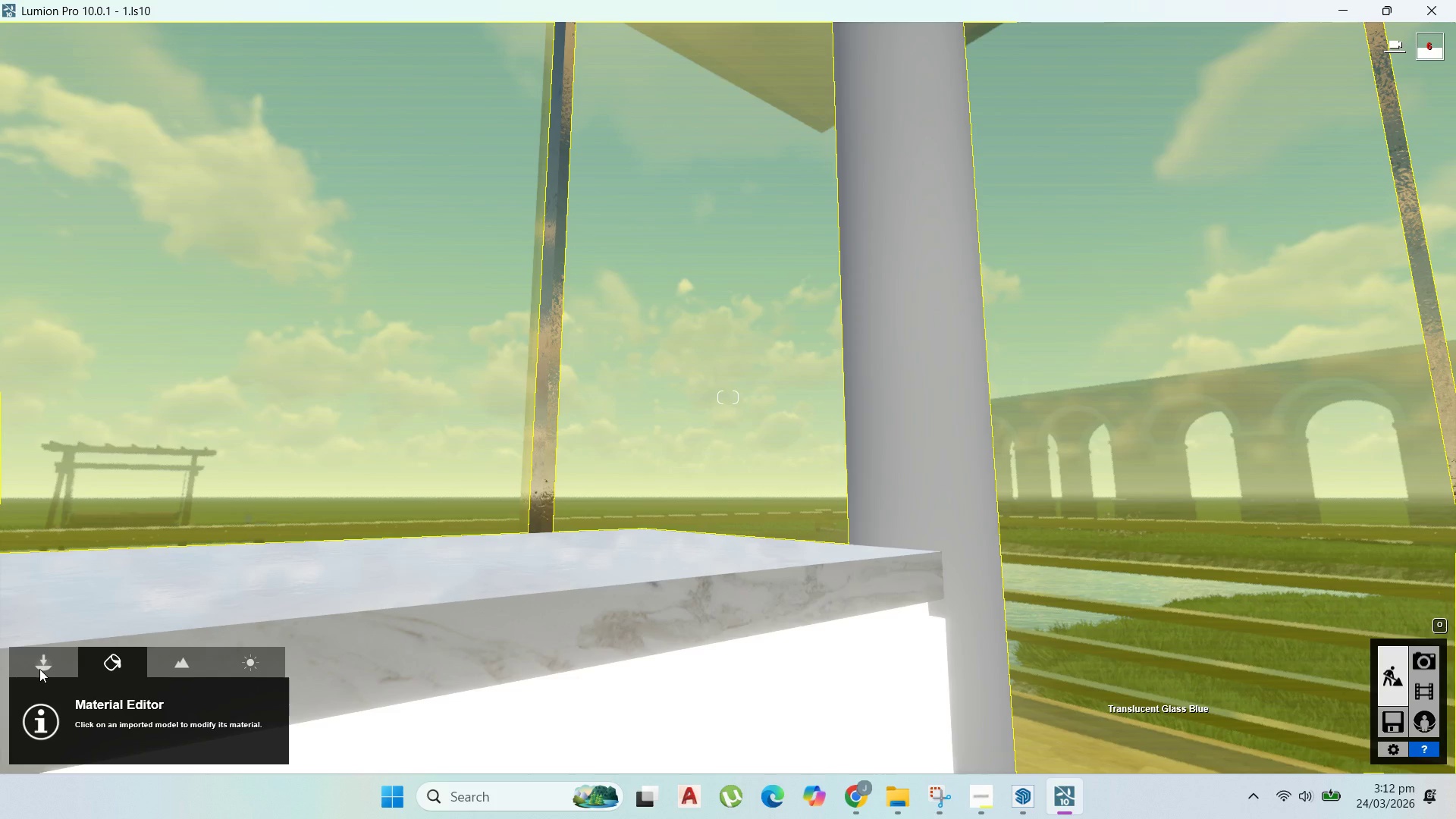 
left_click([39, 669])
 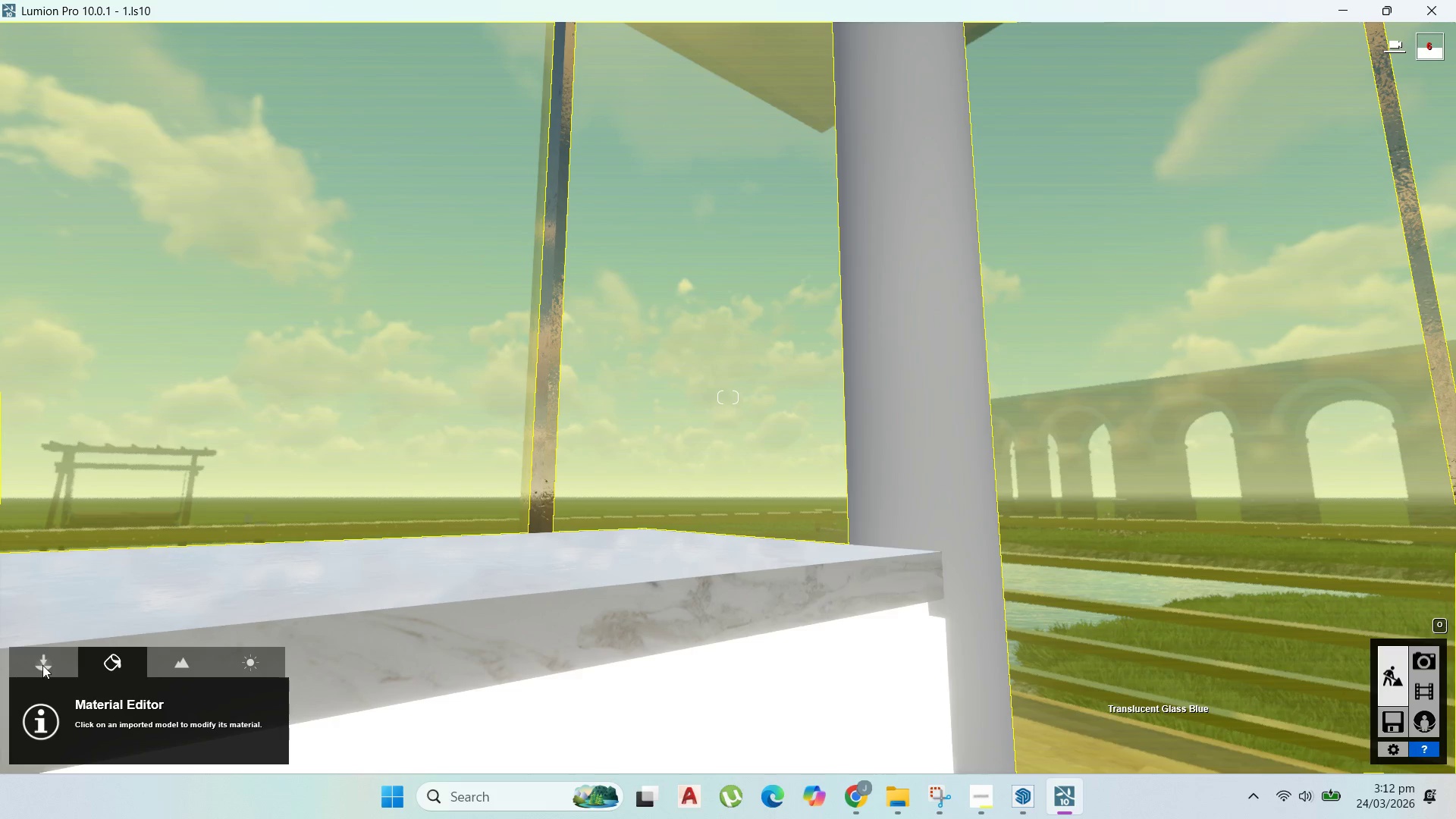 
mouse_move([83, 658])
 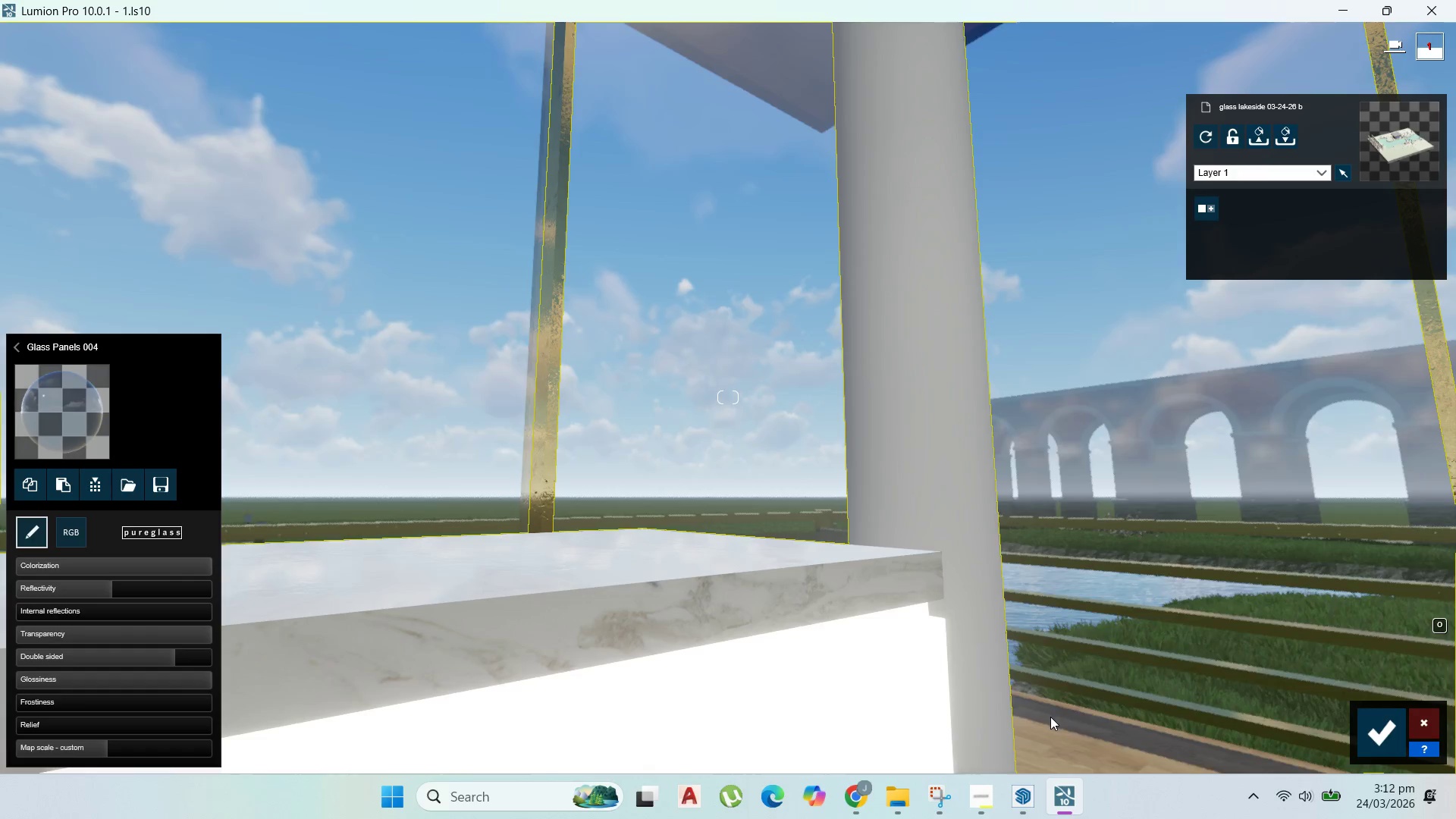 
left_click([1050, 717])
 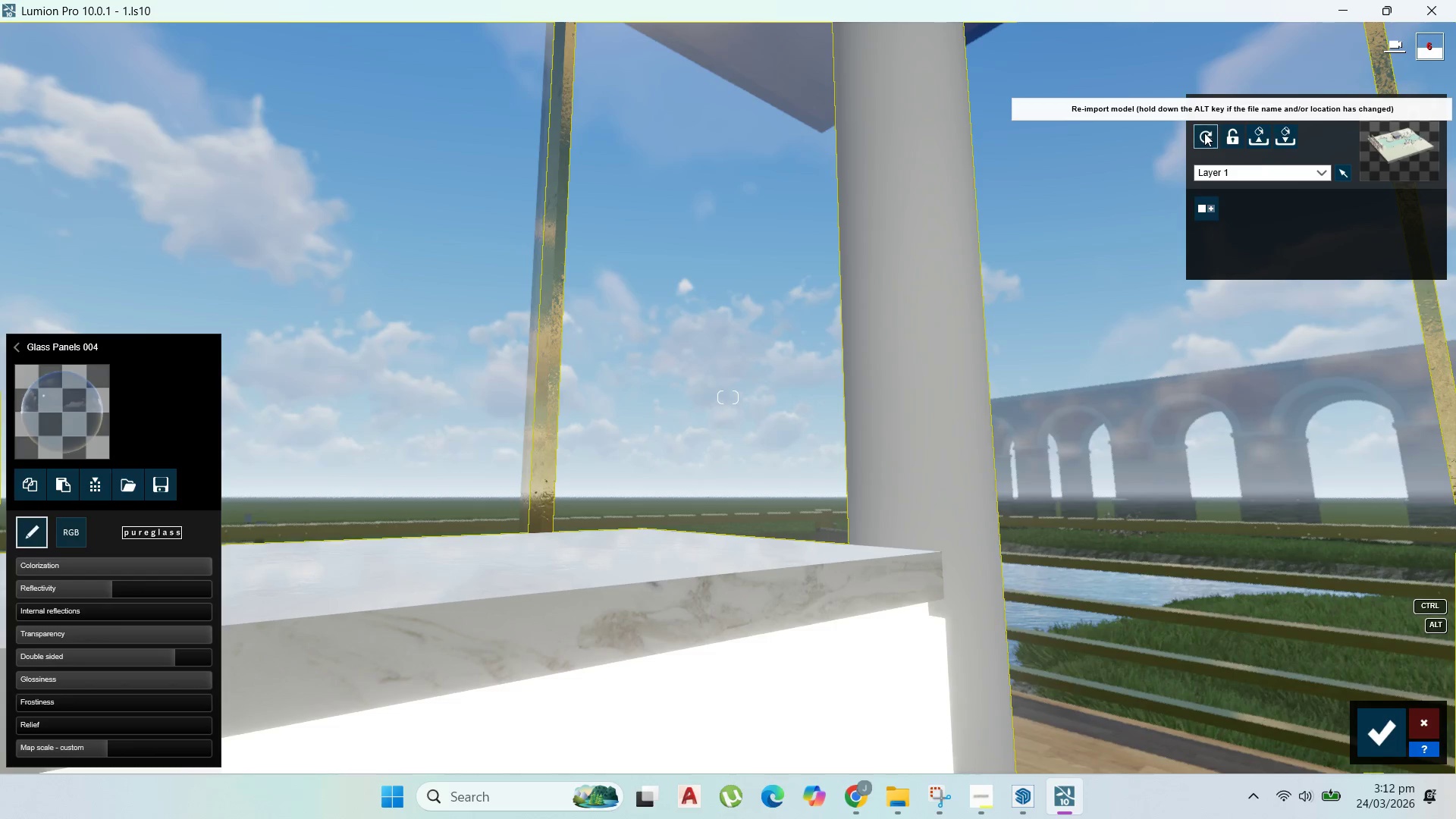 
left_click([1204, 133])
 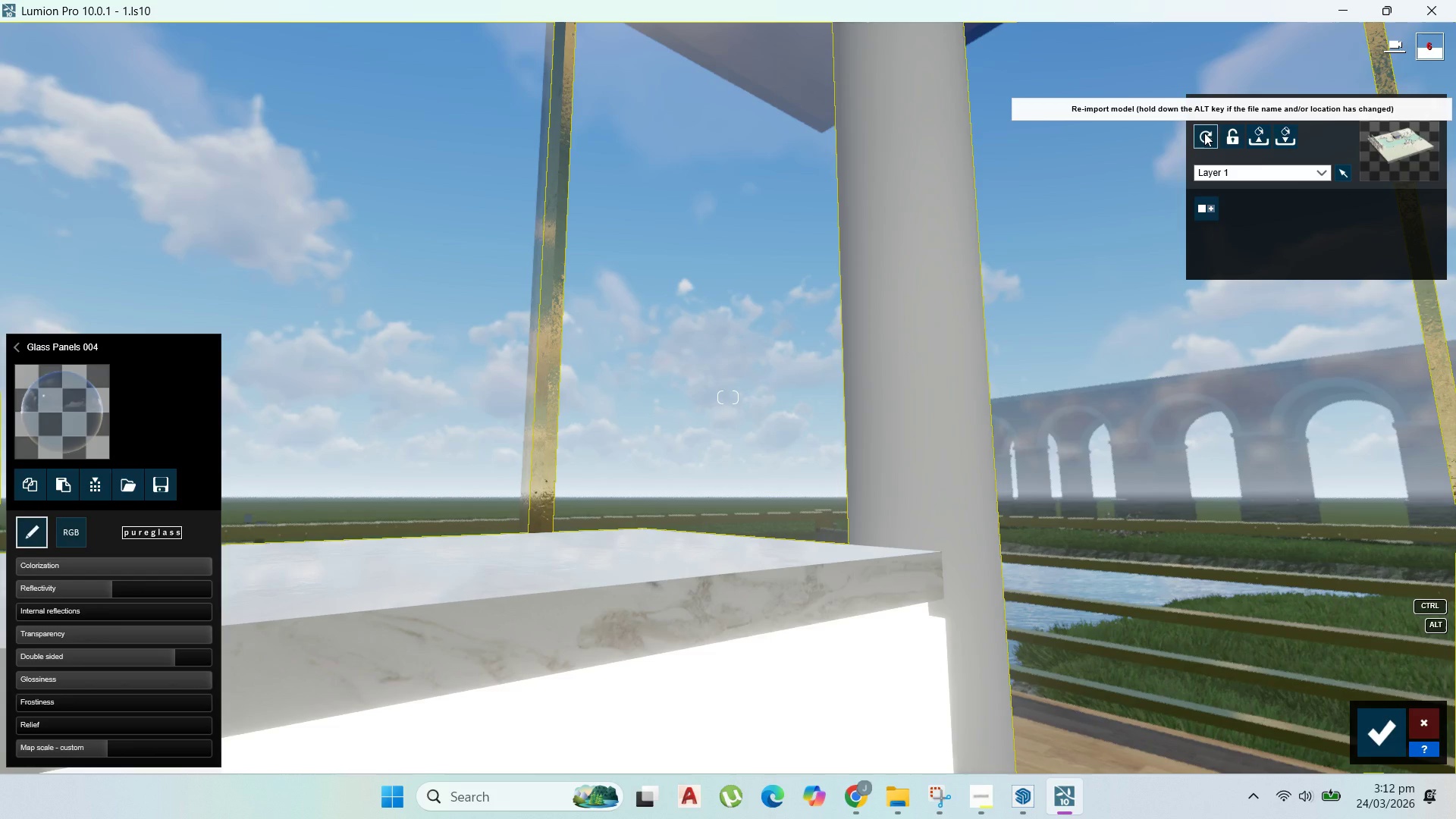 
wait(7.0)
 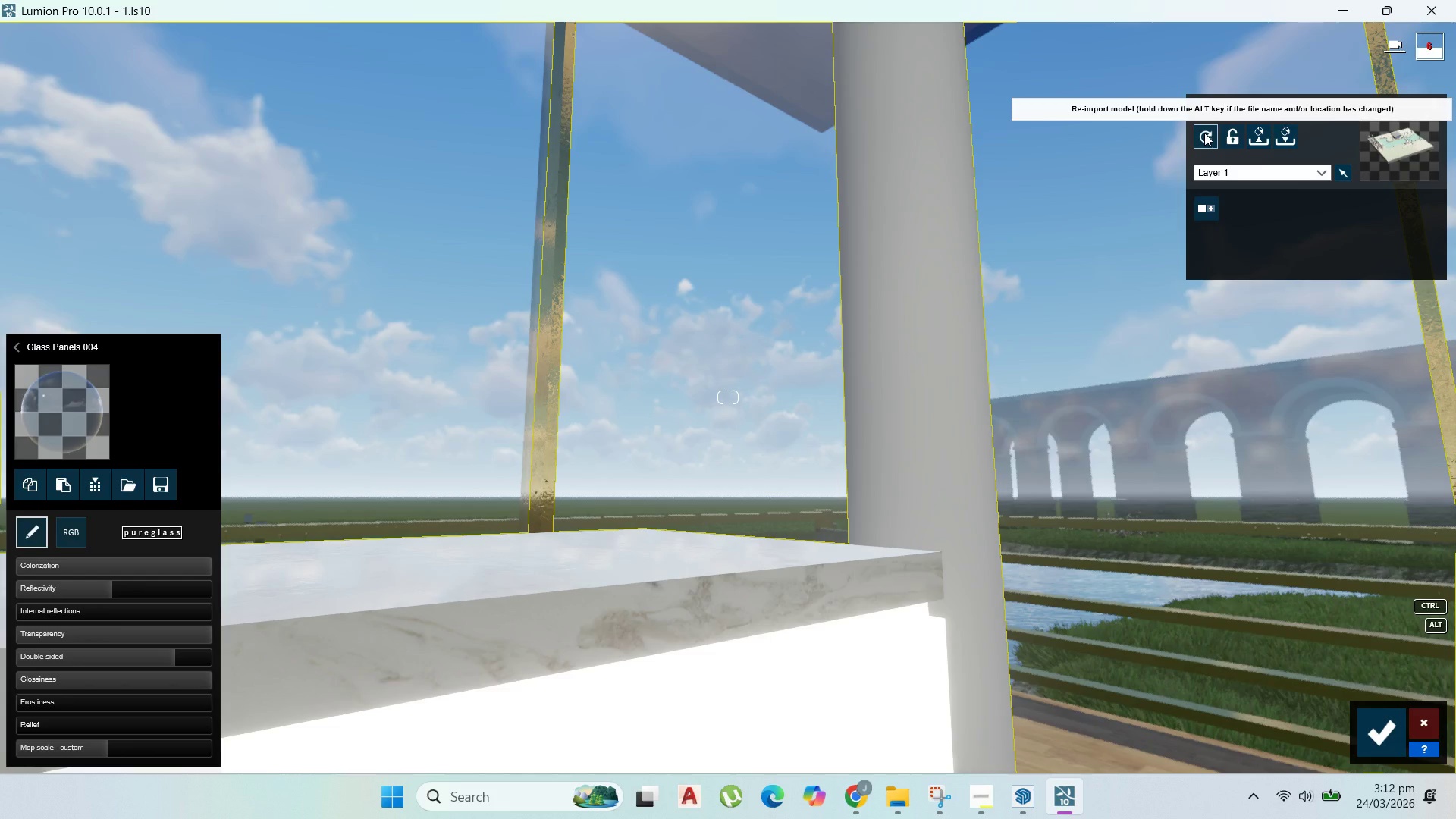 
right_click([786, 419])
 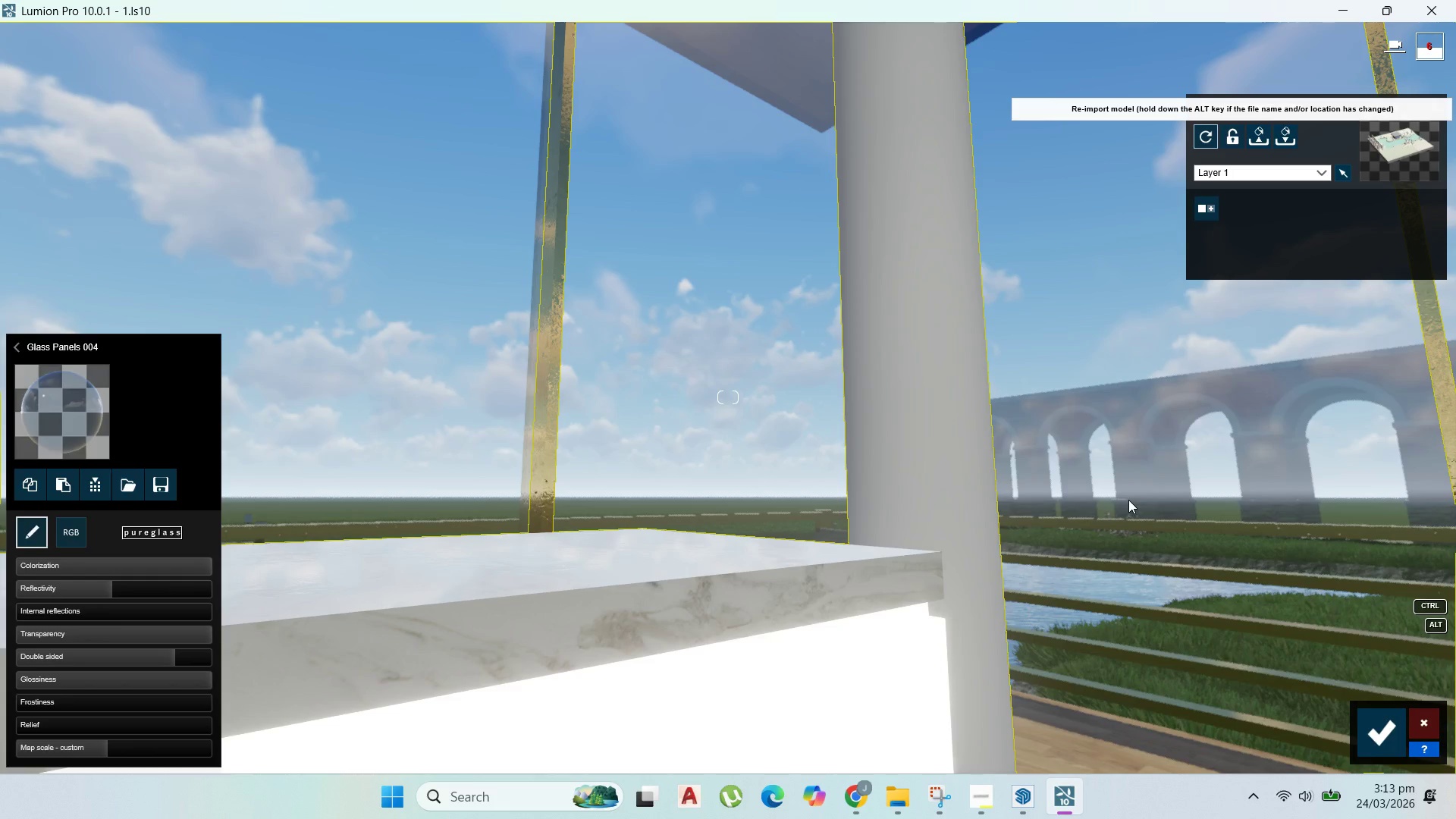 
wait(25.77)
 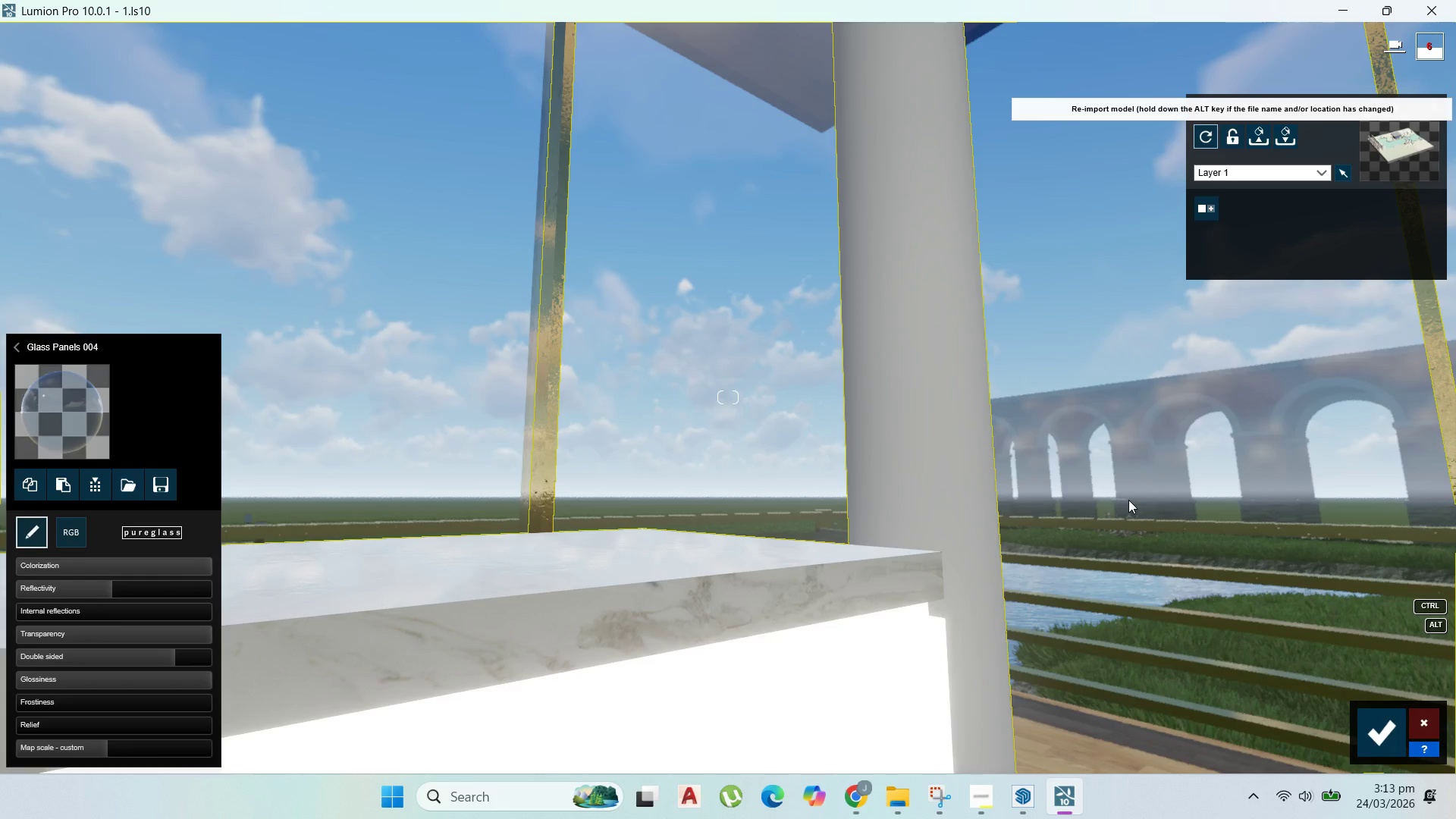 
left_click_drag(start_coordinate=[830, 529], to_coordinate=[1382, 715])
 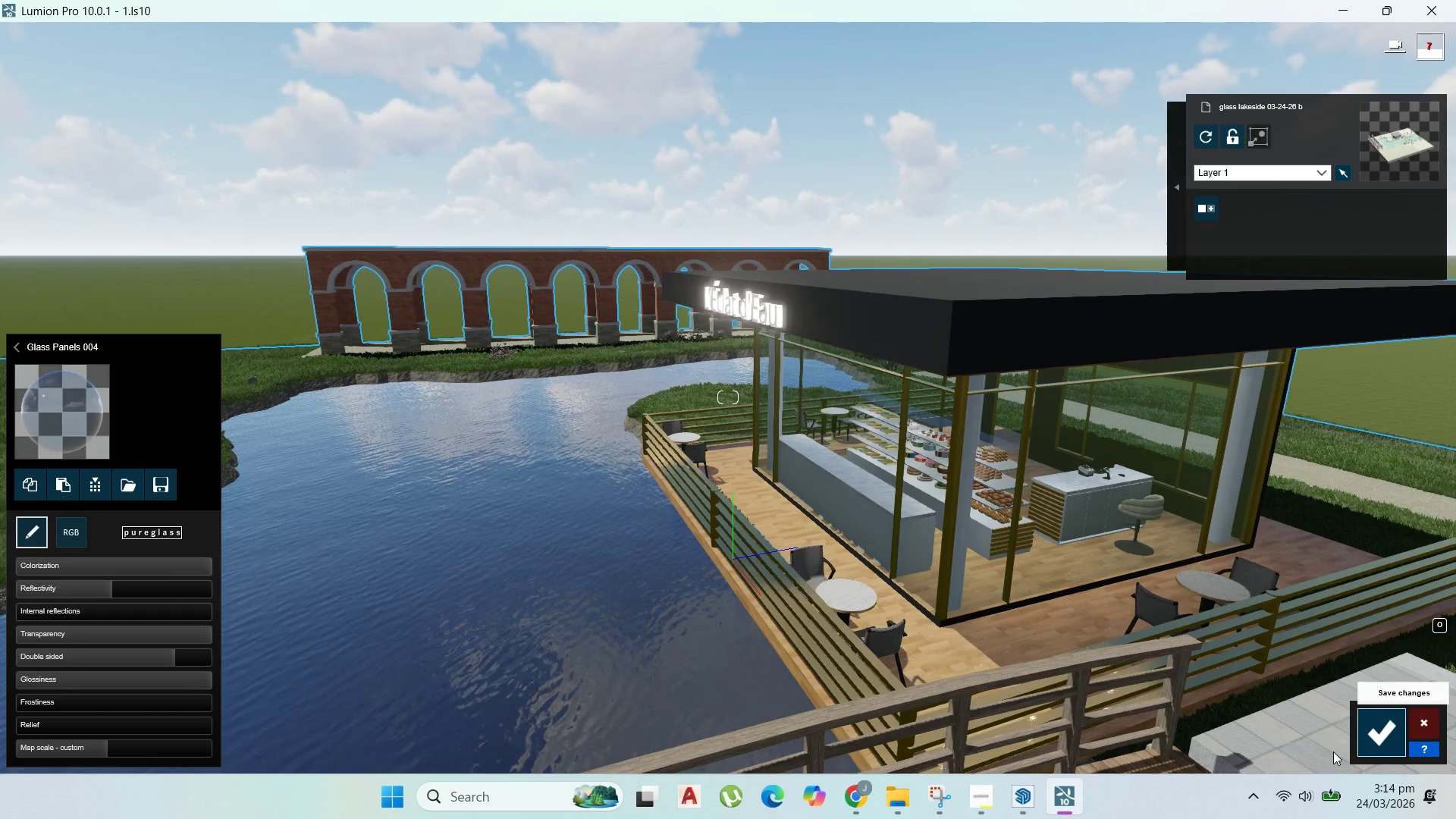 
scroll: coordinate [705, 517], scroll_direction: up, amount: 17.0
 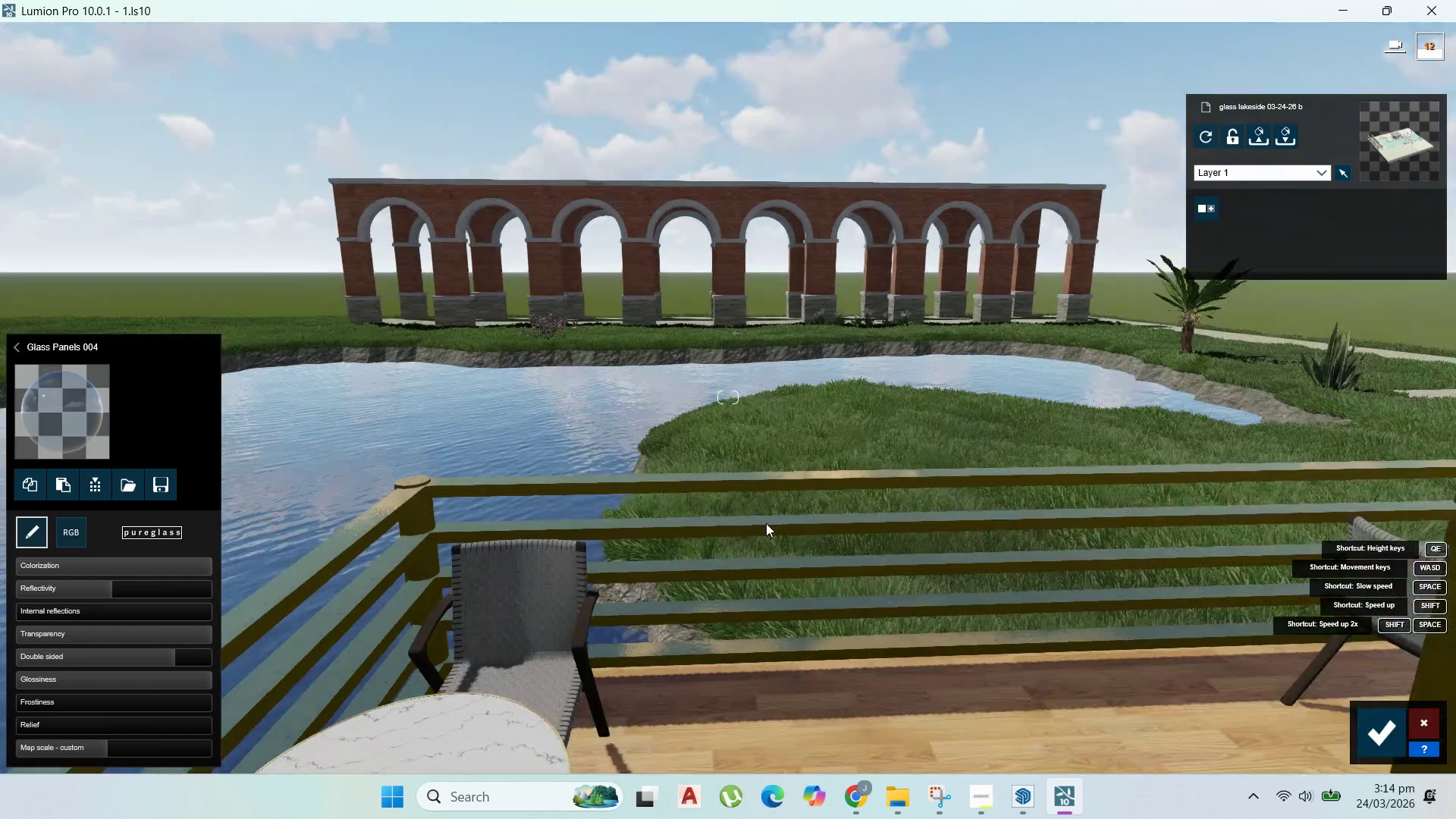 
scroll: coordinate [799, 447], scroll_direction: down, amount: 37.0
 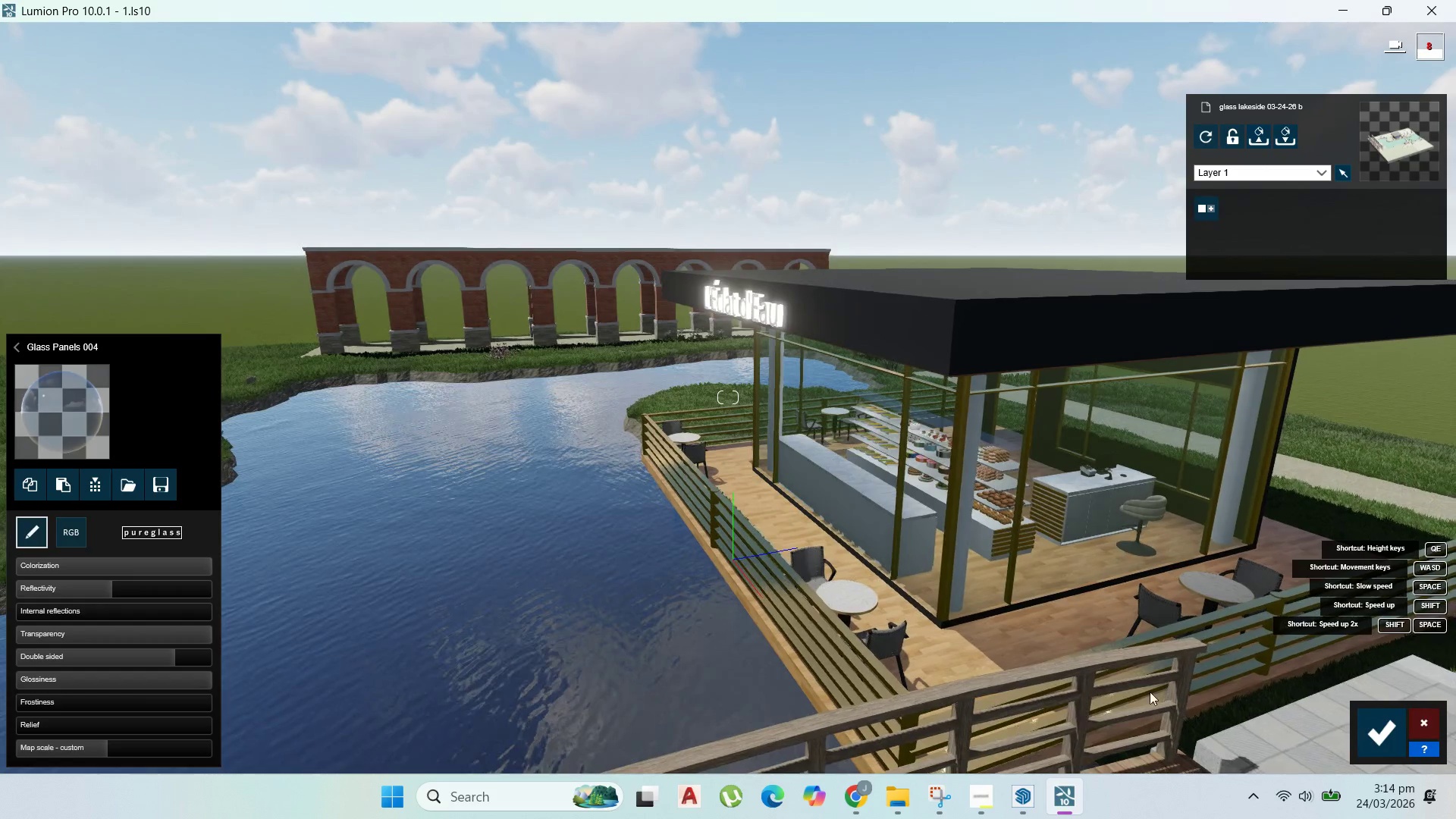 
left_click([1382, 715])
 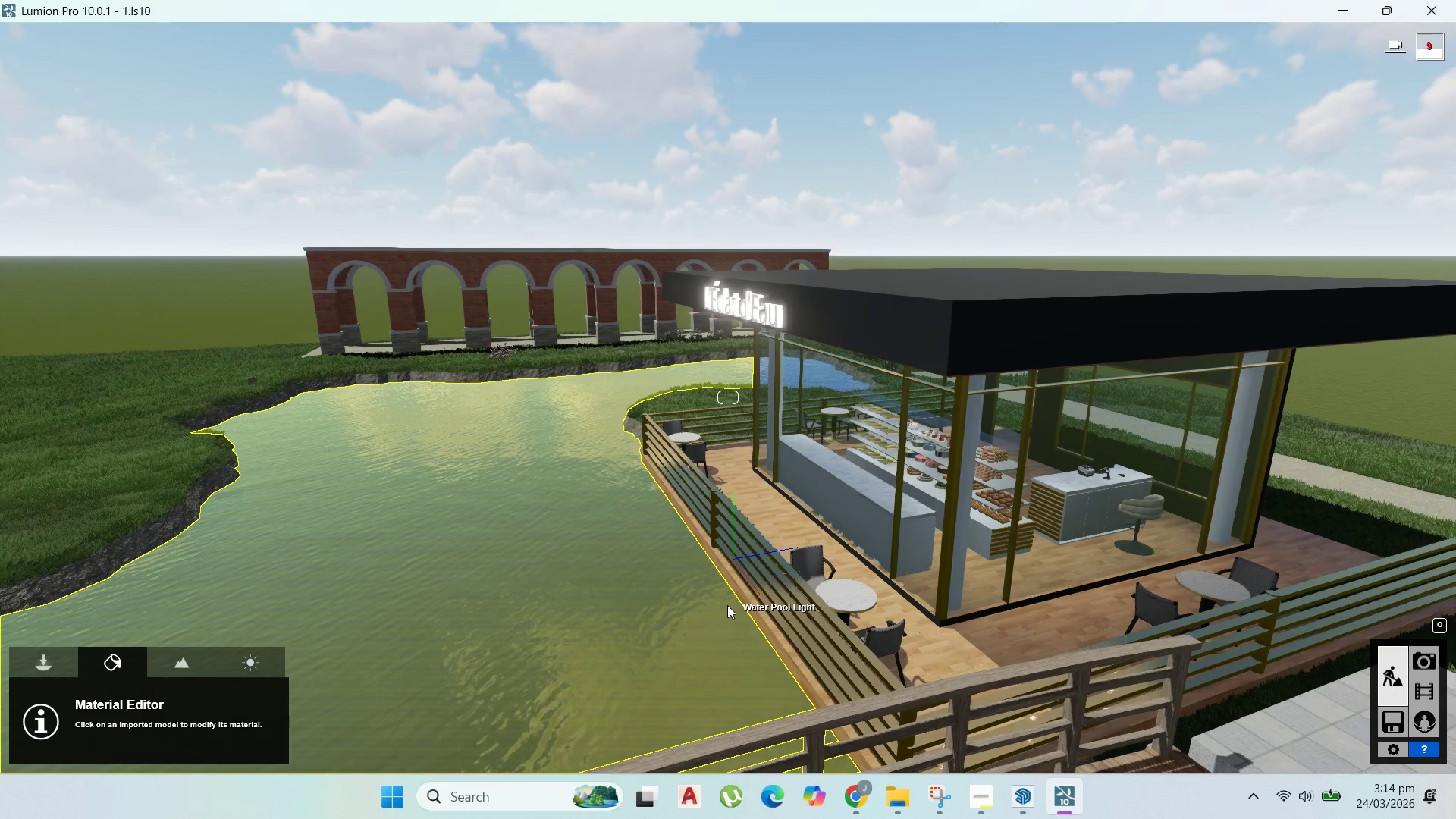 
hold_key(key=A, duration=0.66)
 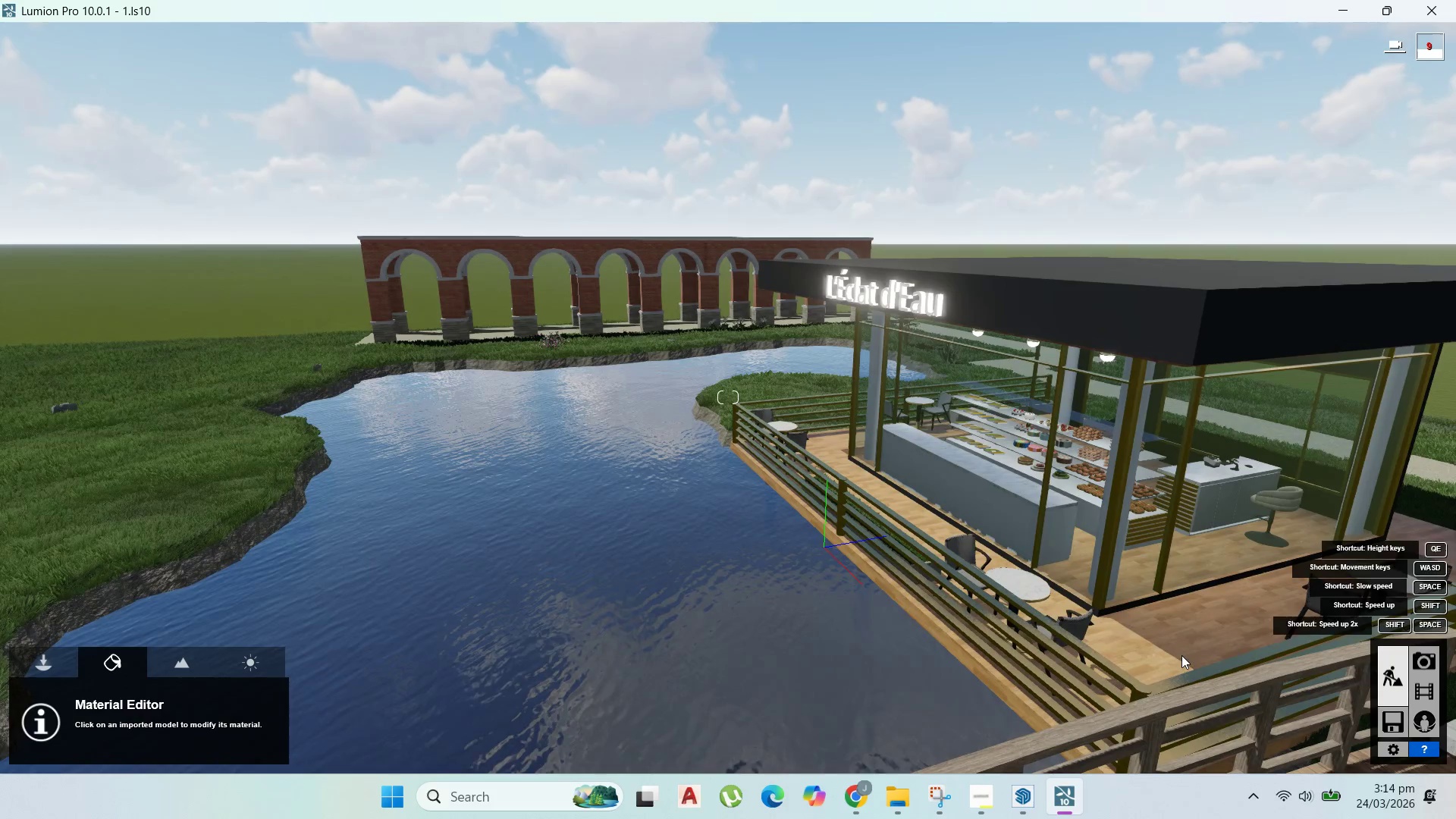 
left_click([1185, 645])
 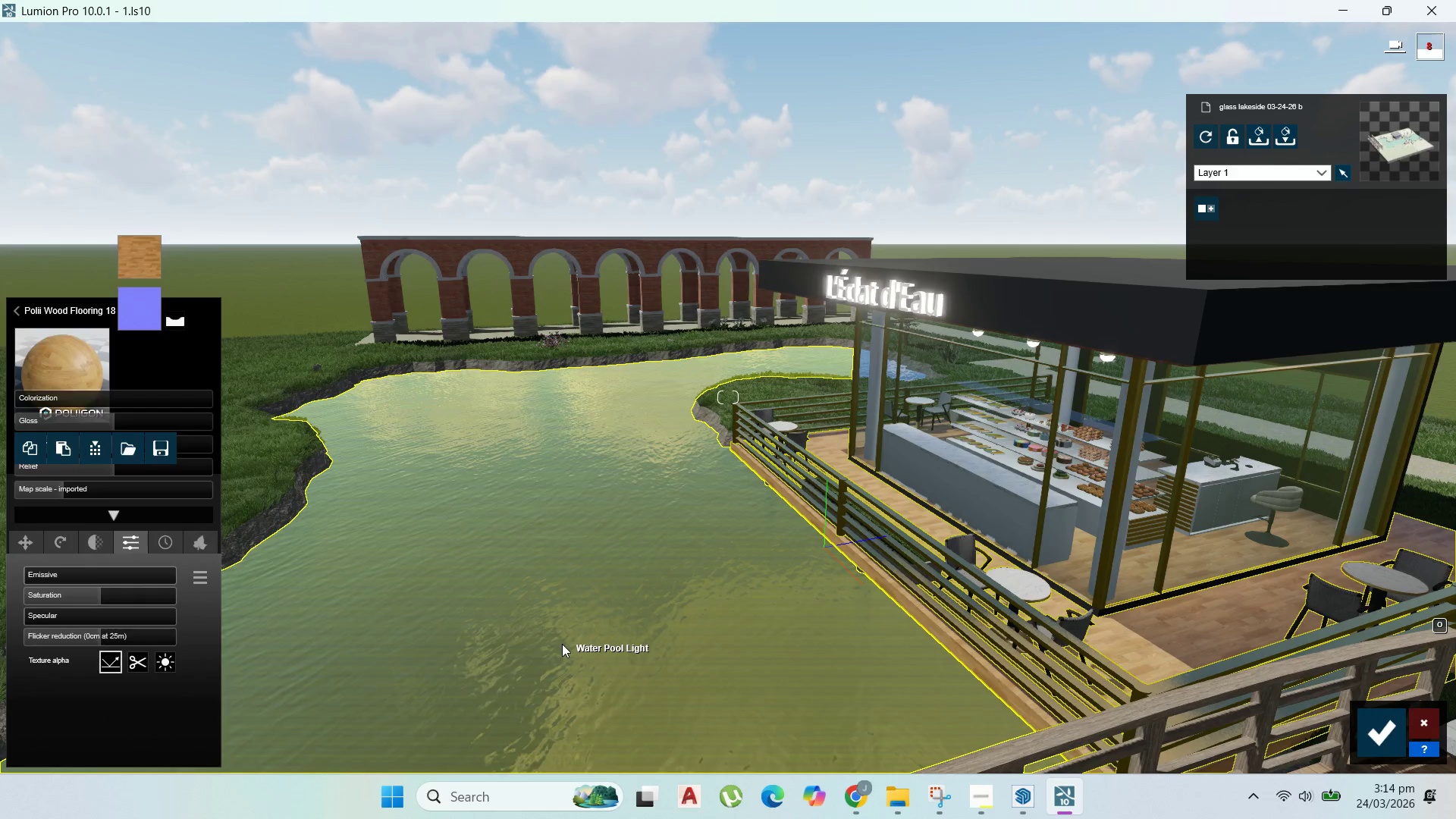 
left_click([57, 339])
 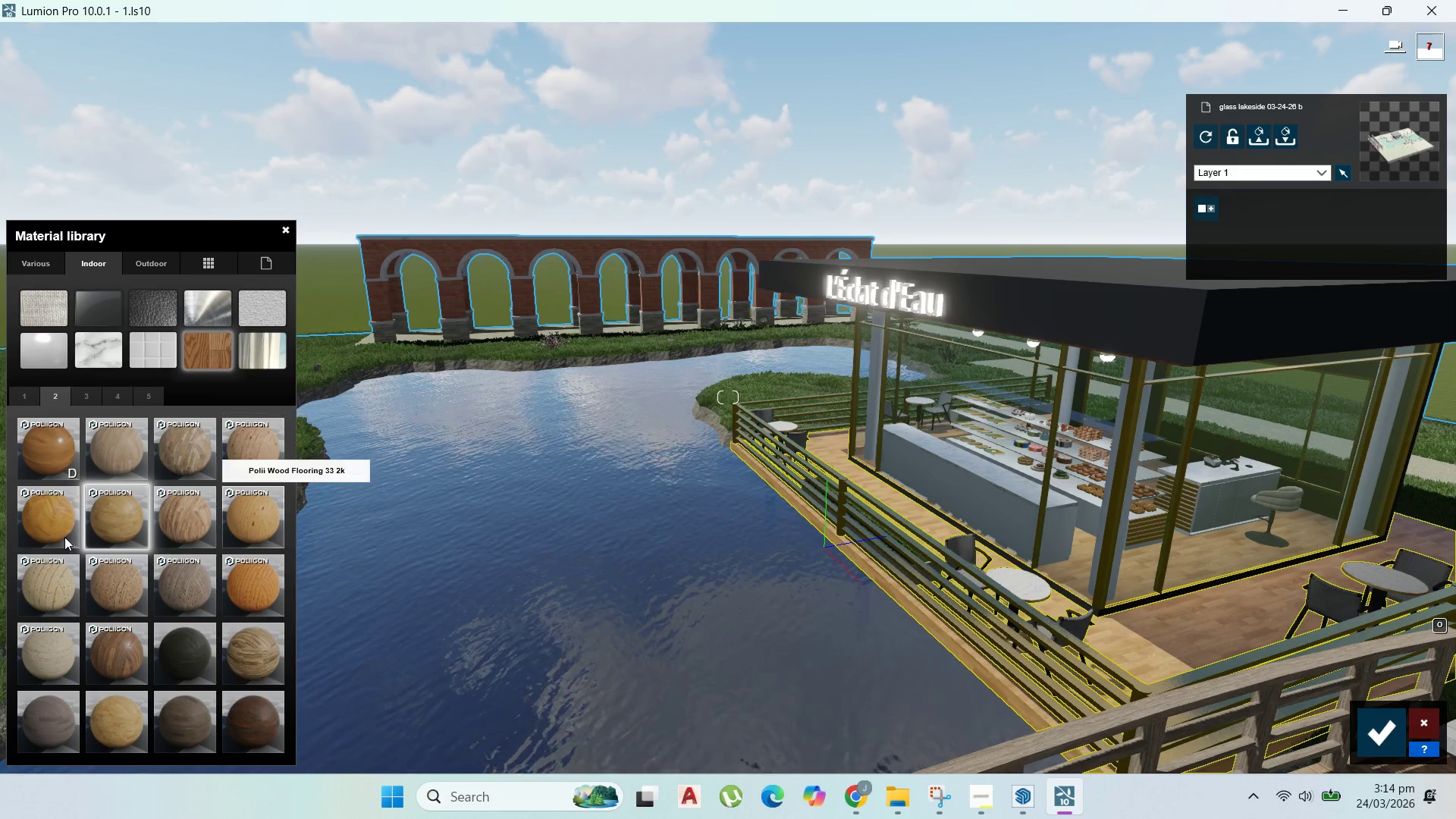 
mouse_move([64, 389])
 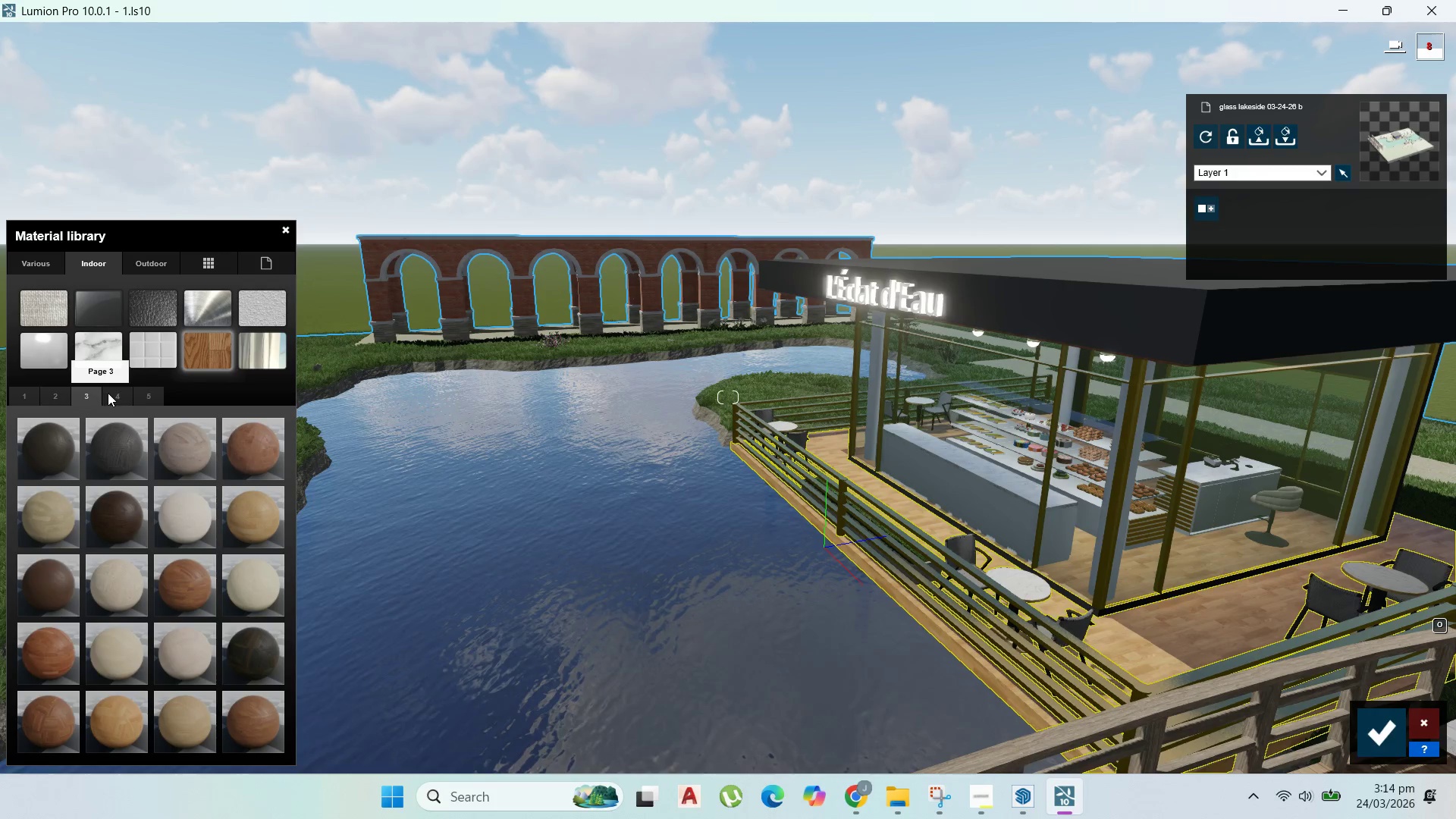 
left_click([246, 516])
 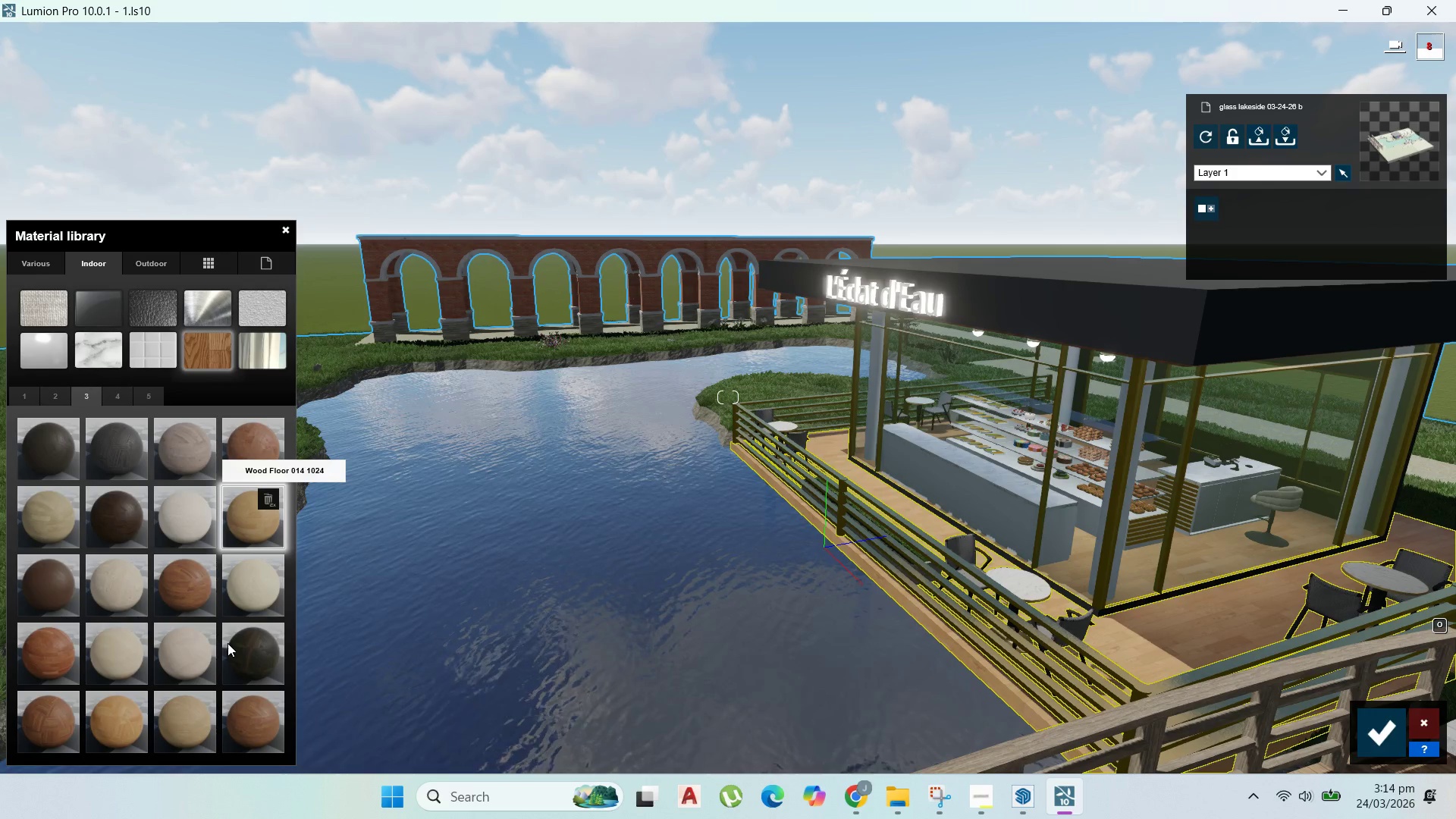 
scroll: coordinate [971, 604], scroll_direction: up, amount: 2.0
 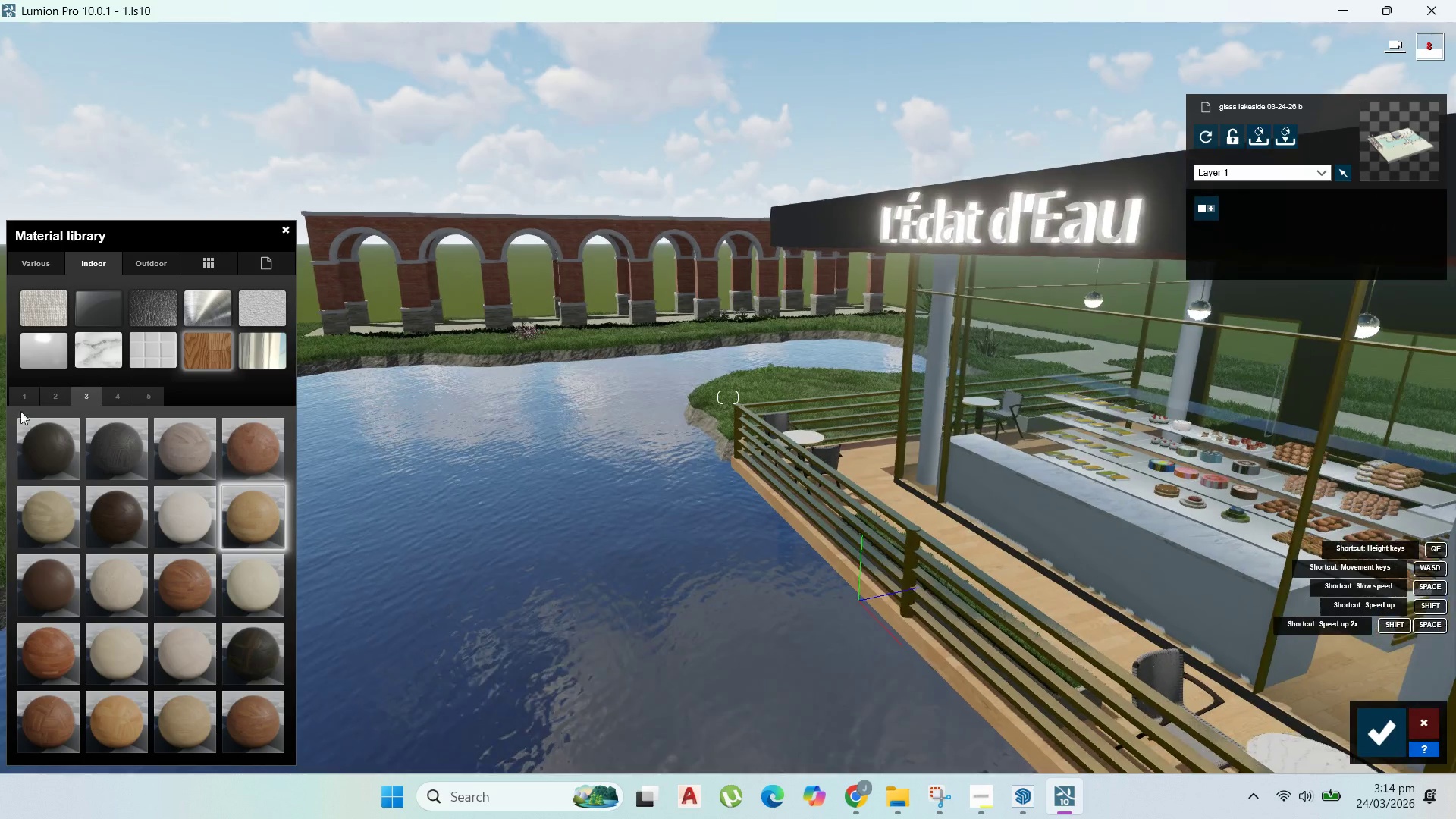 
left_click([121, 400])
 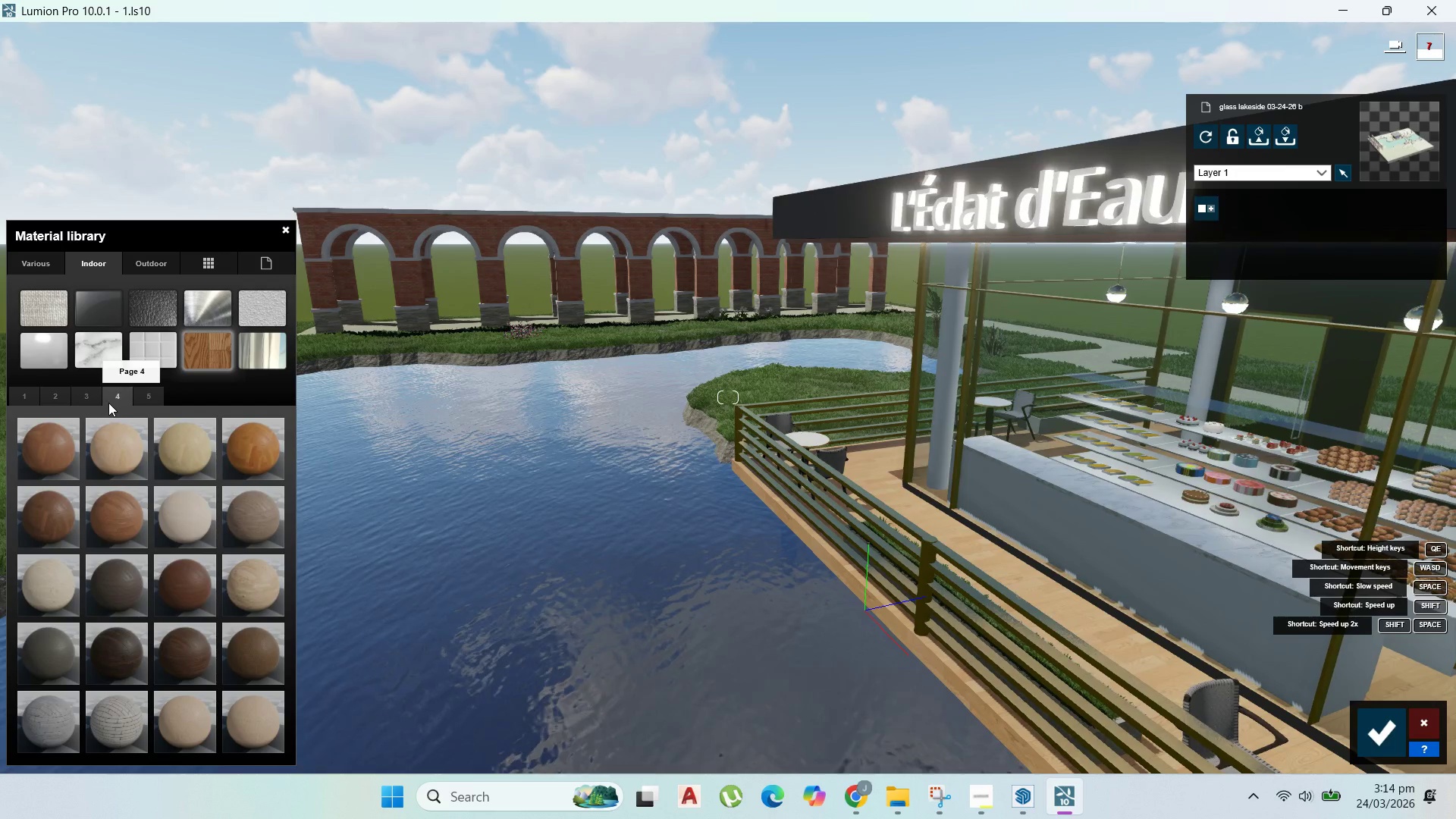 
left_click([101, 401])
 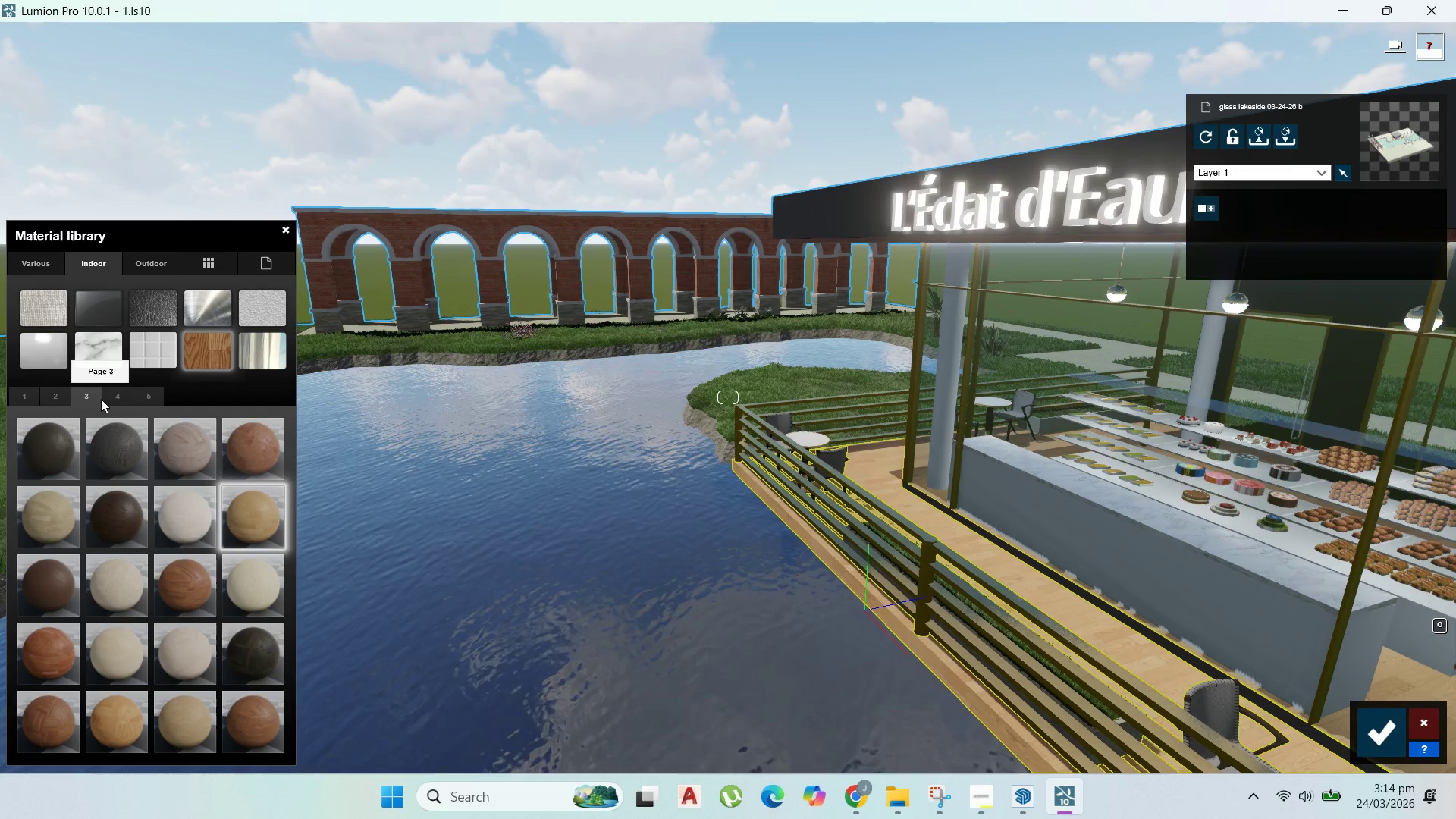 
left_click([51, 491])
 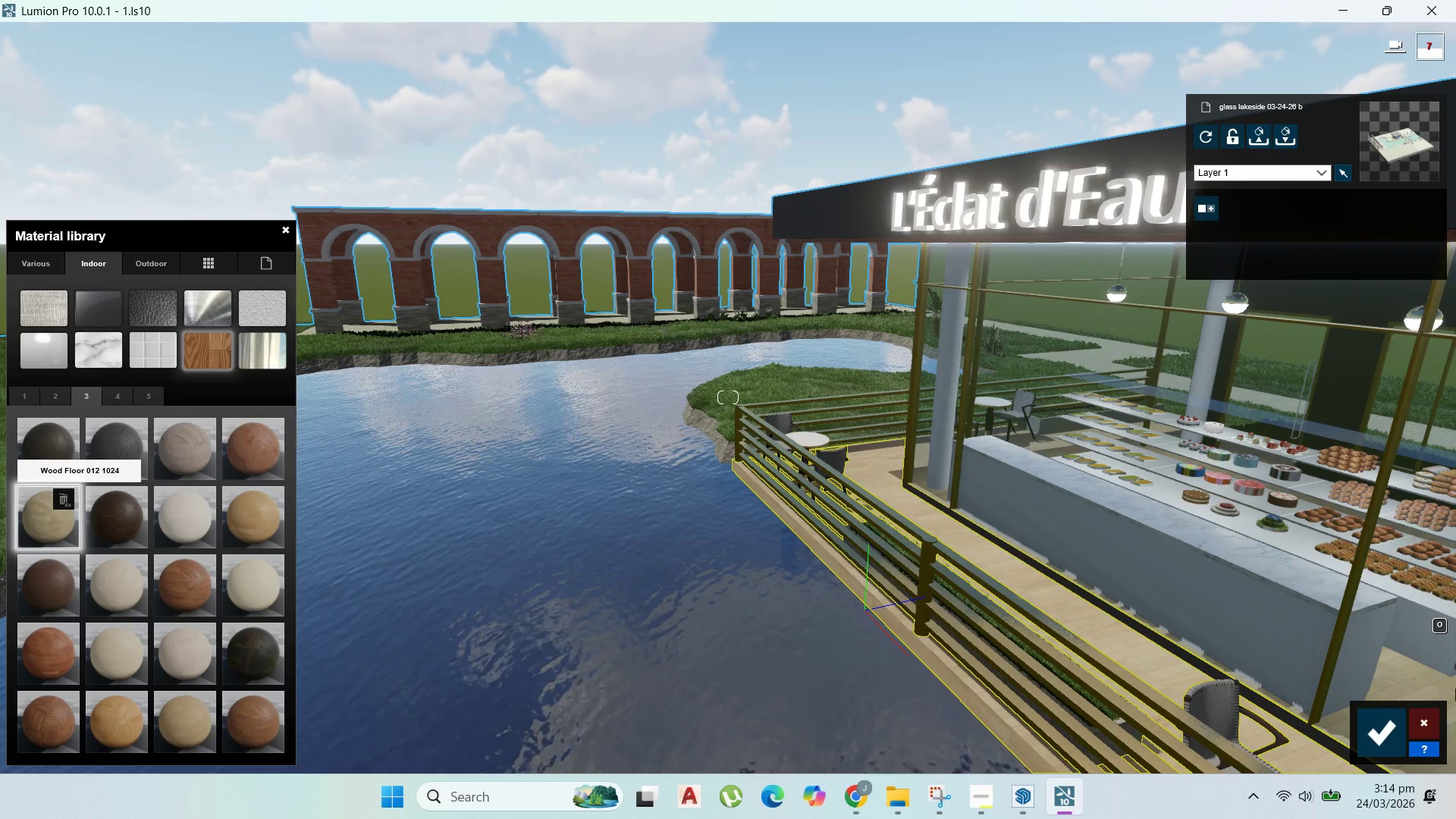 
left_click([1373, 728])
 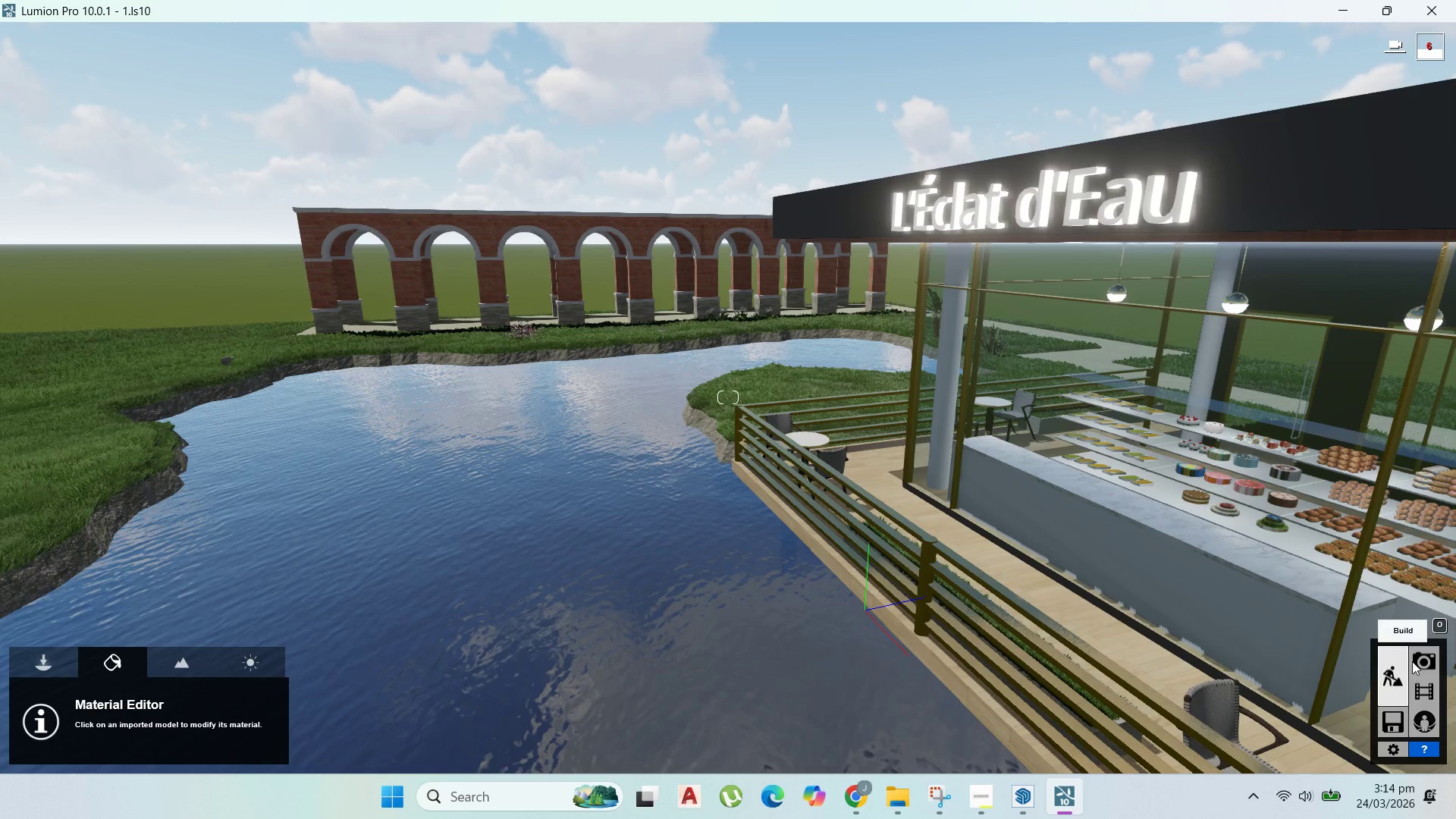 
double_click([1423, 657])
 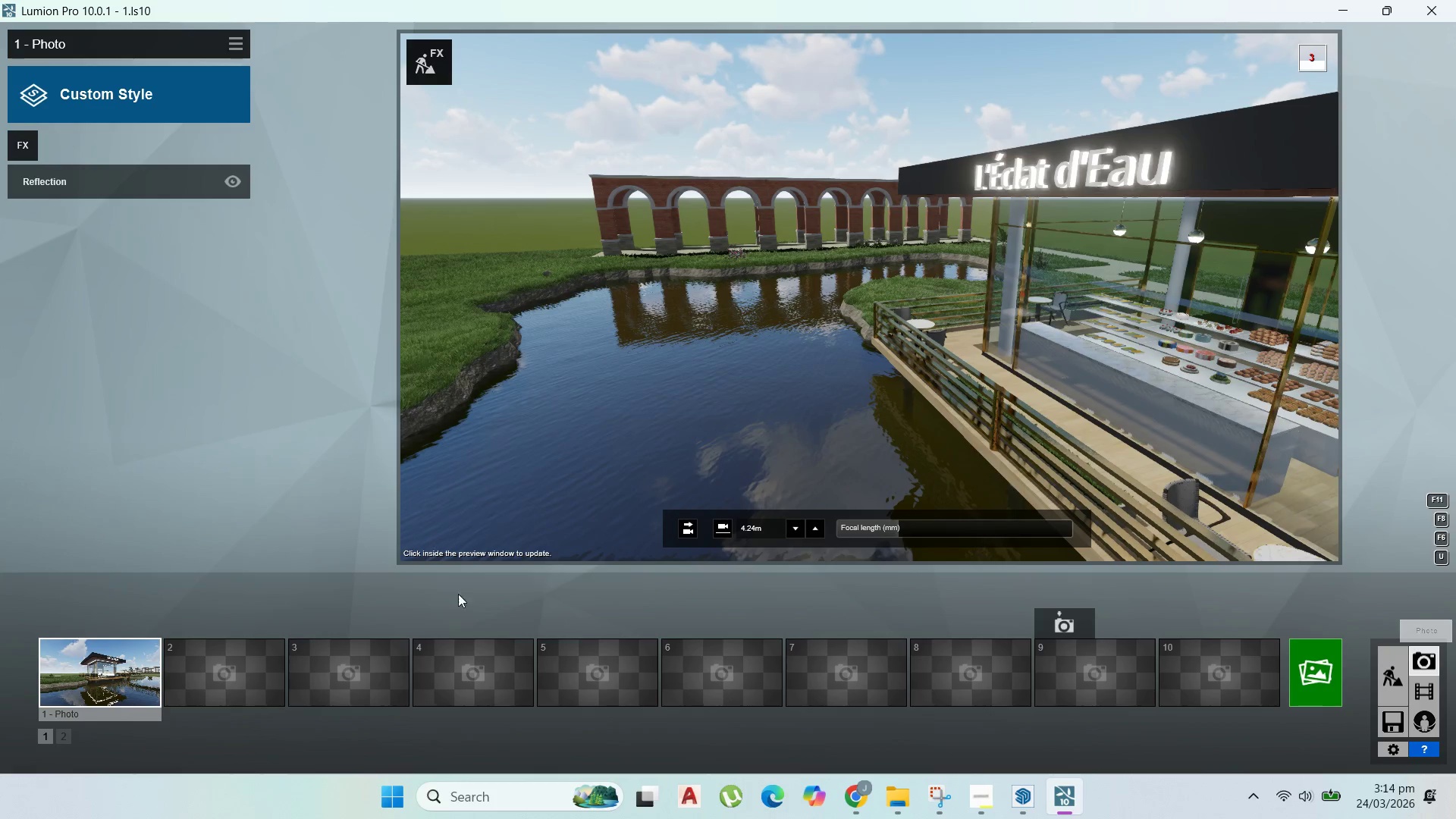 
wait(7.45)
 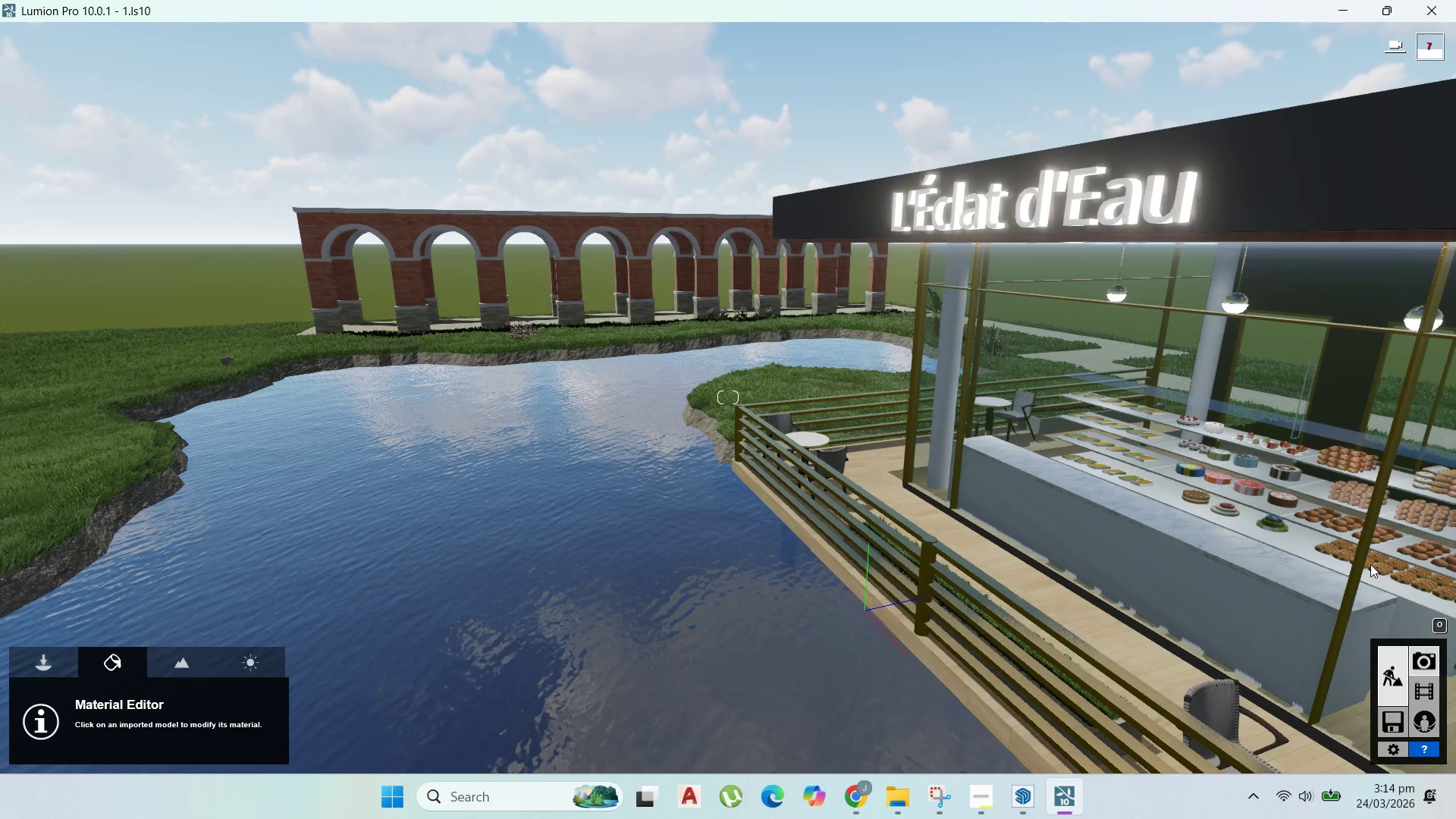 
double_click([1395, 677])
 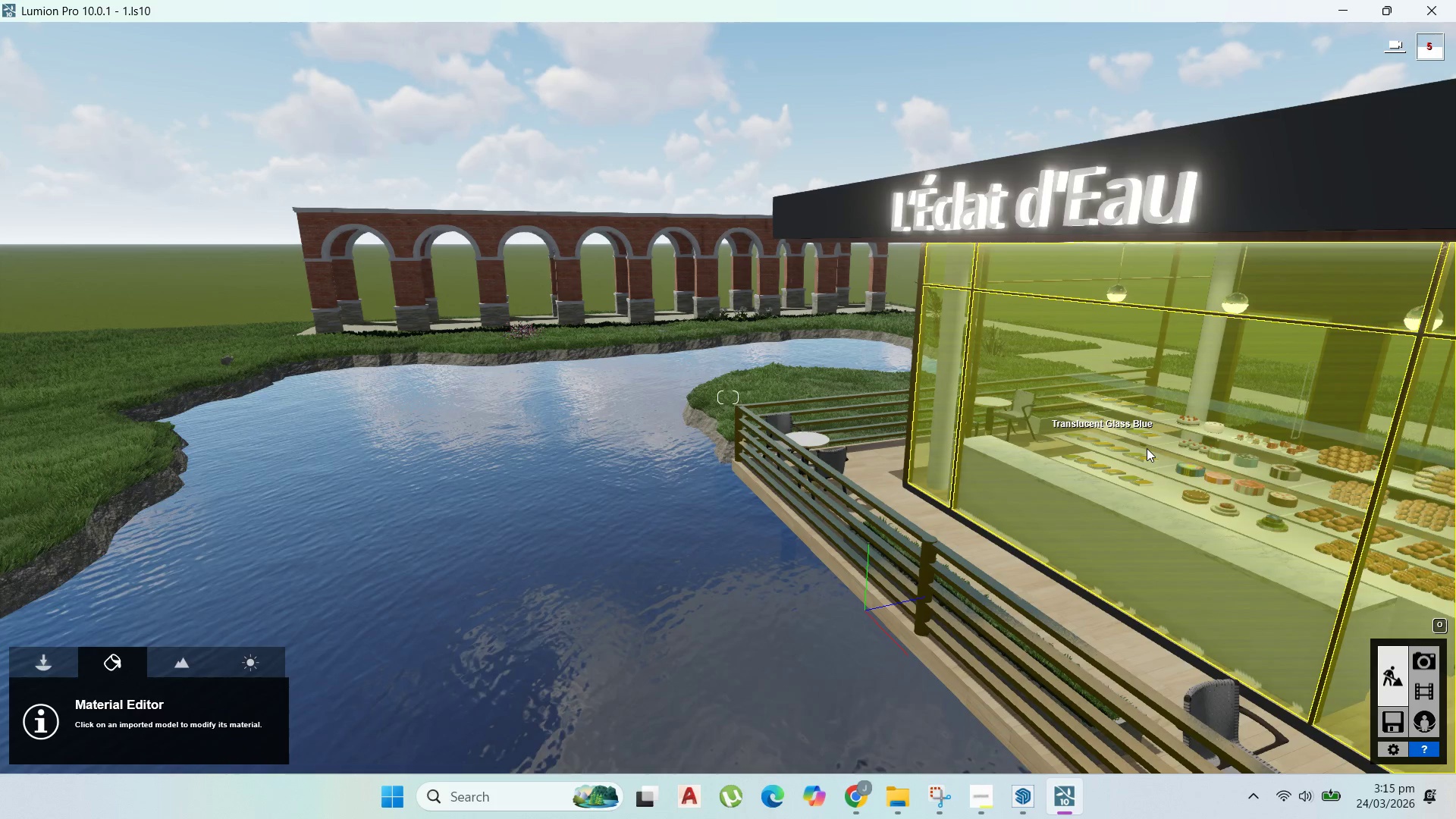 
scroll: coordinate [1159, 442], scroll_direction: up, amount: 8.0
 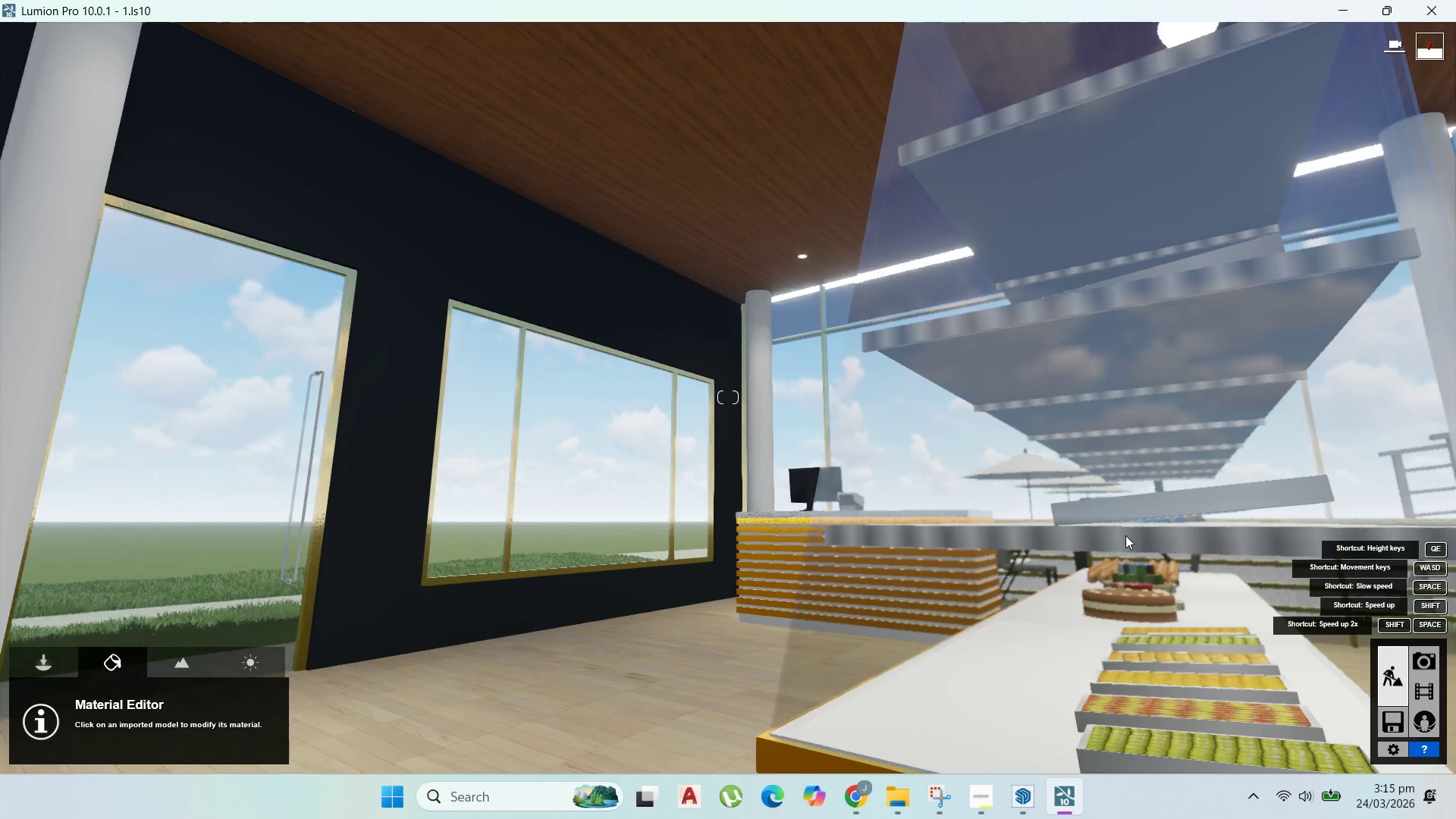 
wait(5.91)
 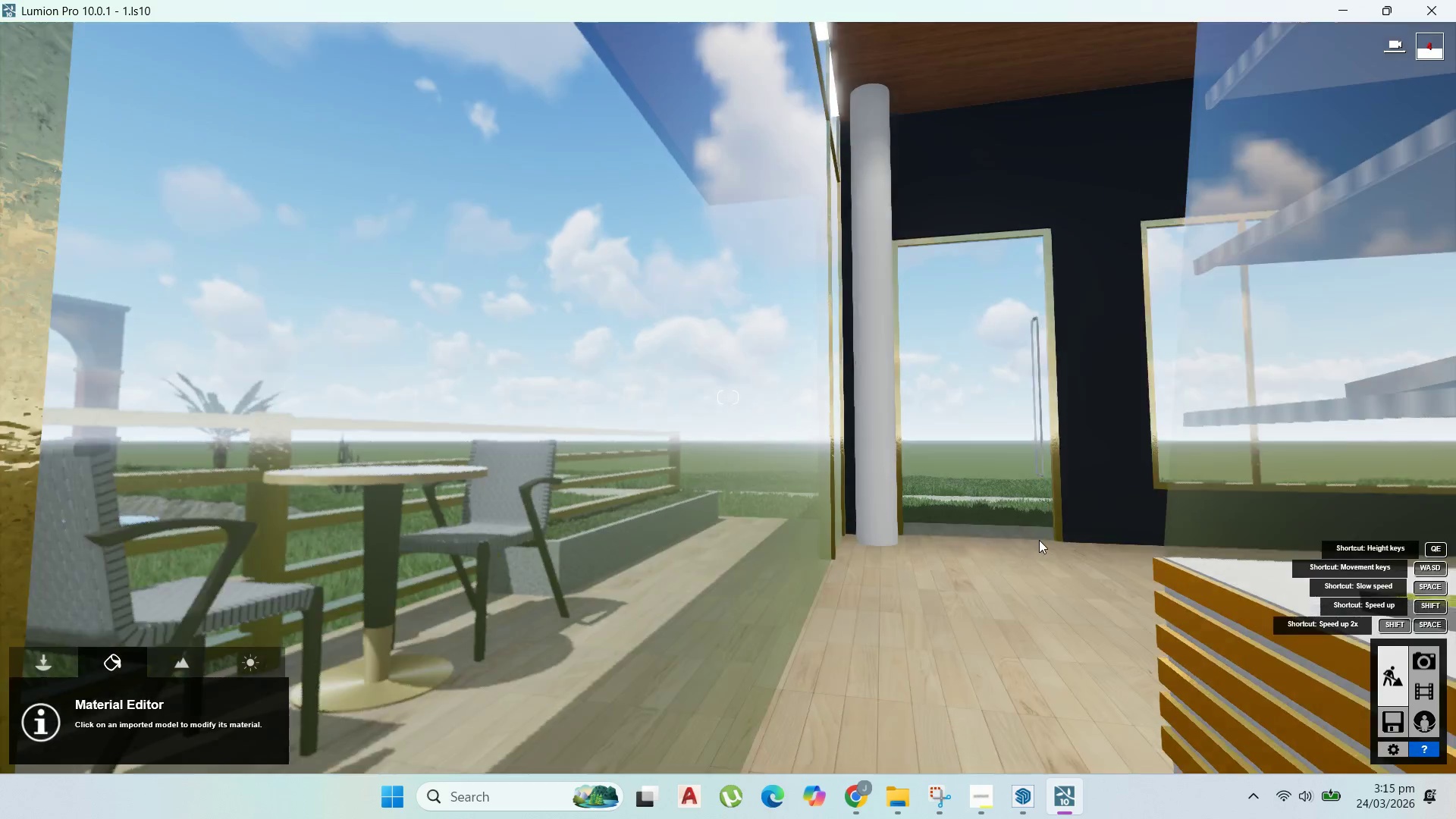 
scroll: coordinate [1116, 596], scroll_direction: up, amount: 3.0
 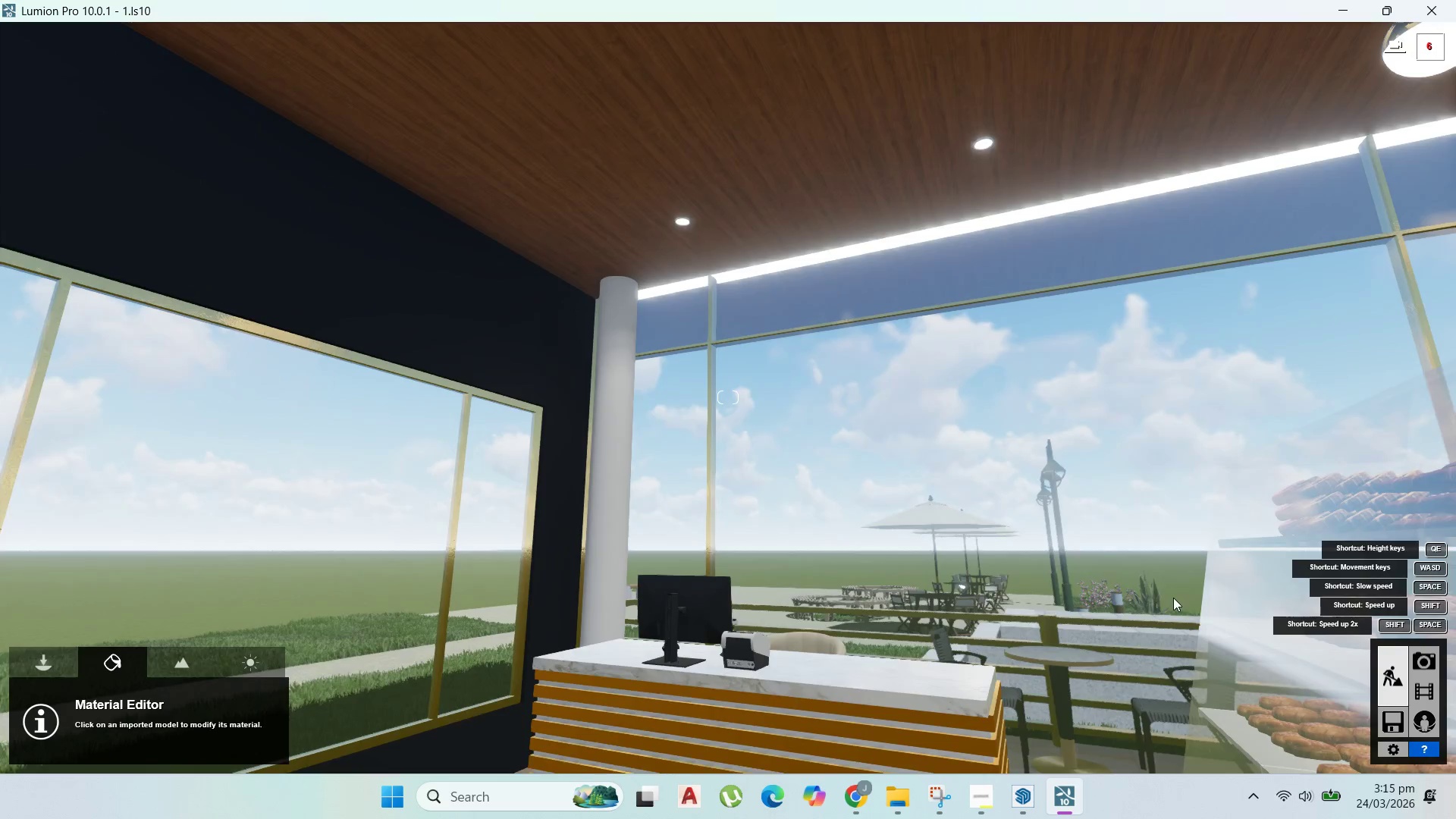 
hold_key(key=D, duration=1.09)
 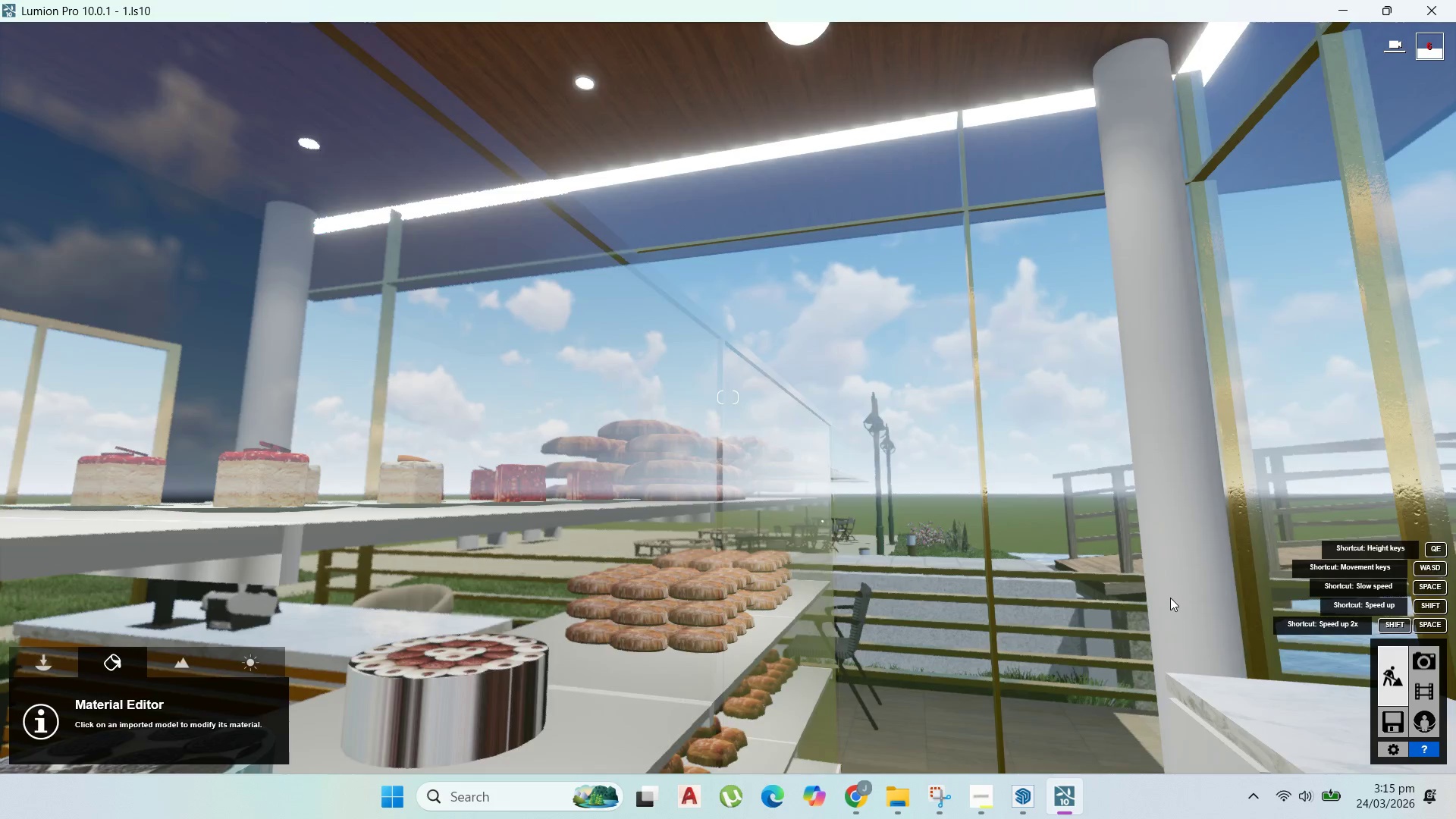 
hold_key(key=A, duration=1.08)
 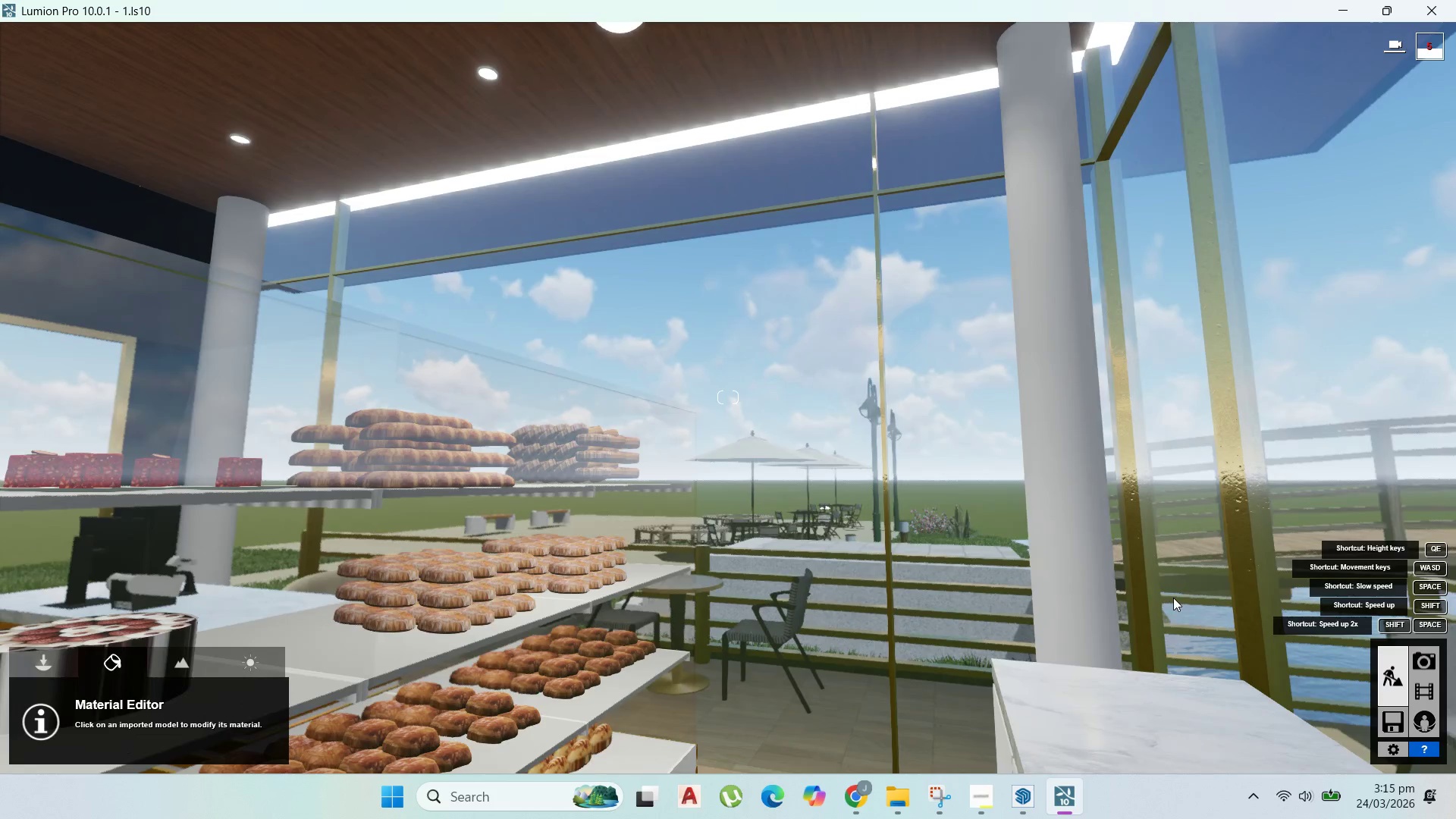 
type(ad)
 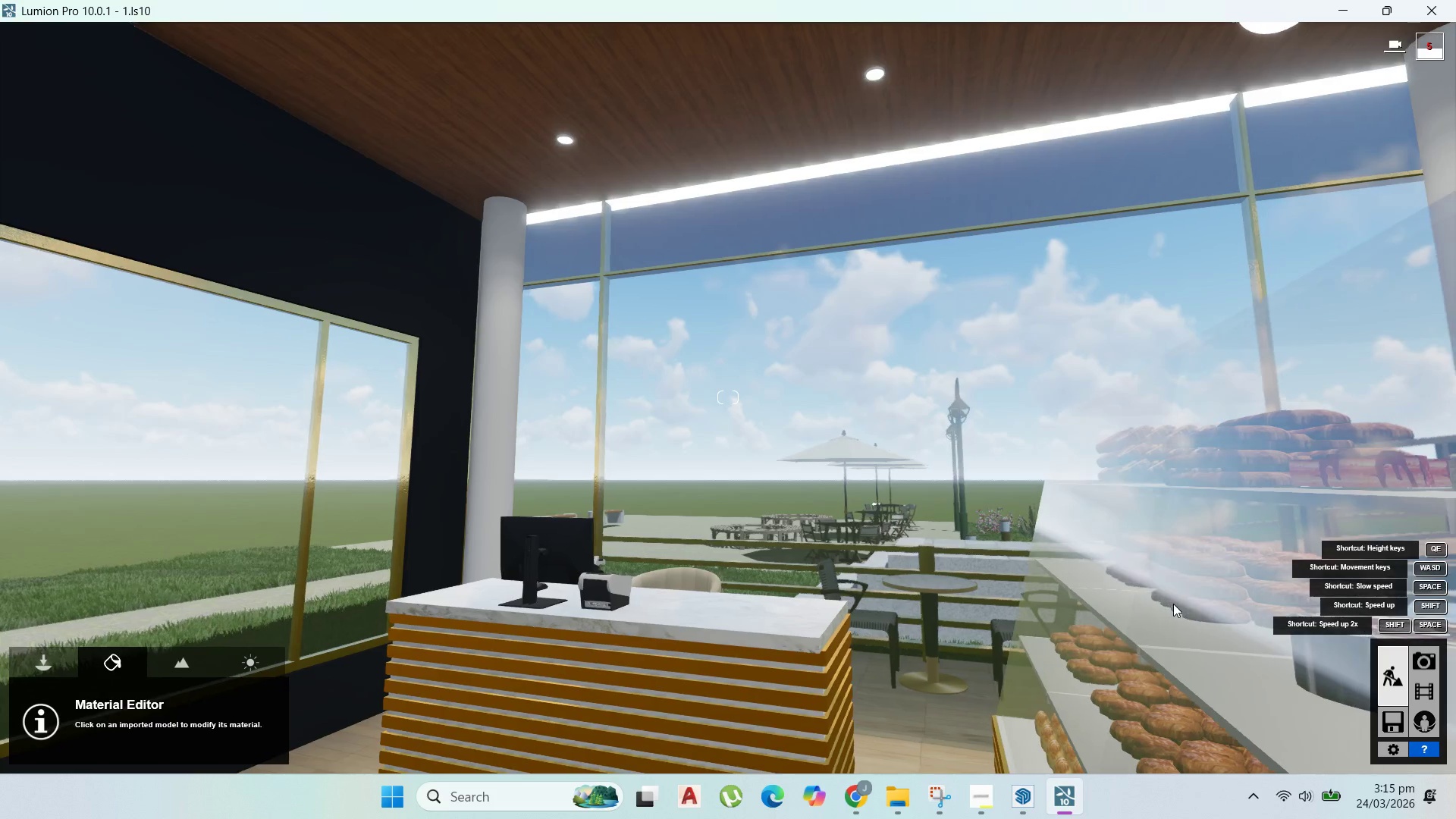 
hold_key(key=D, duration=0.42)
 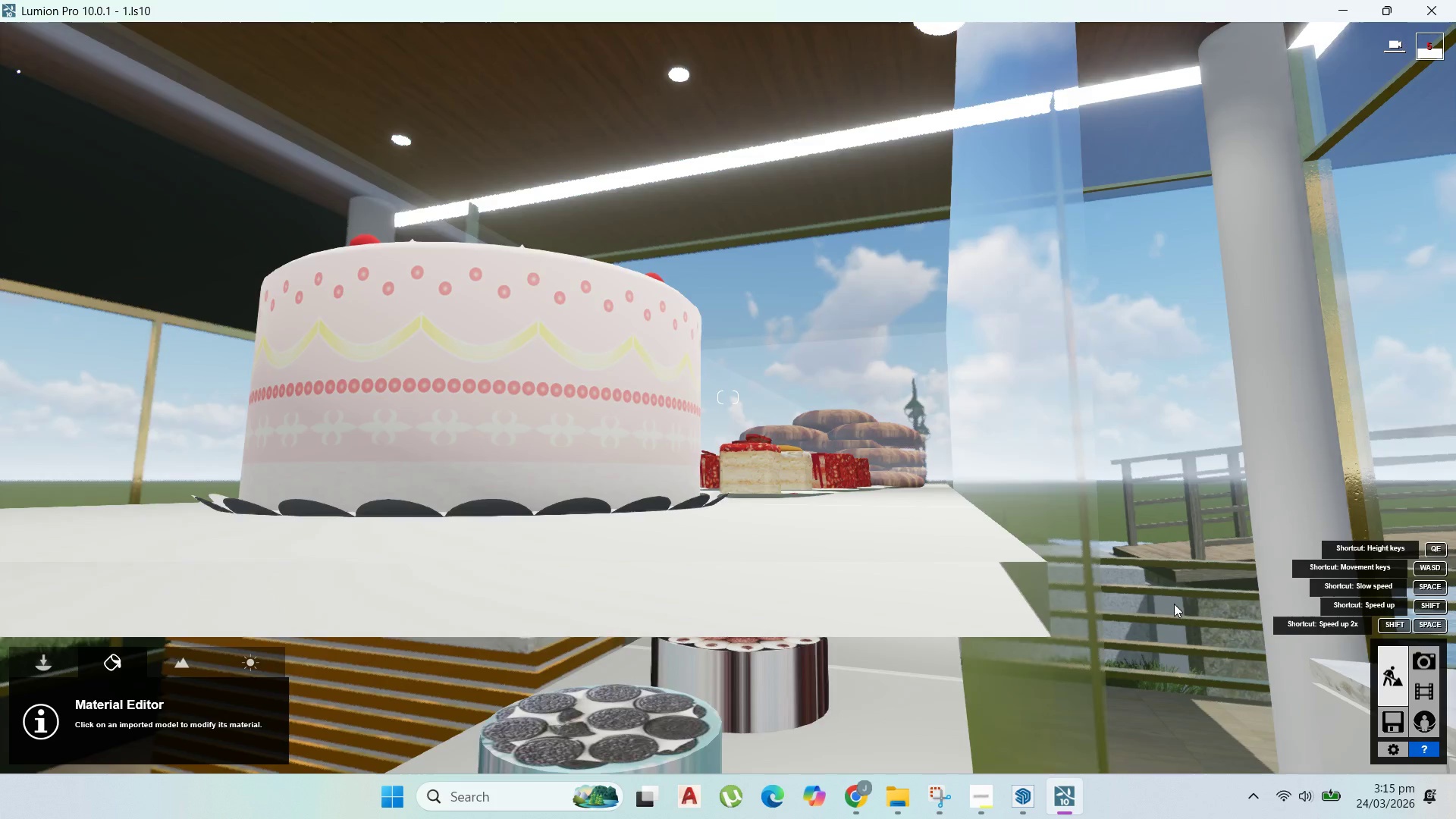 
type(aad)
 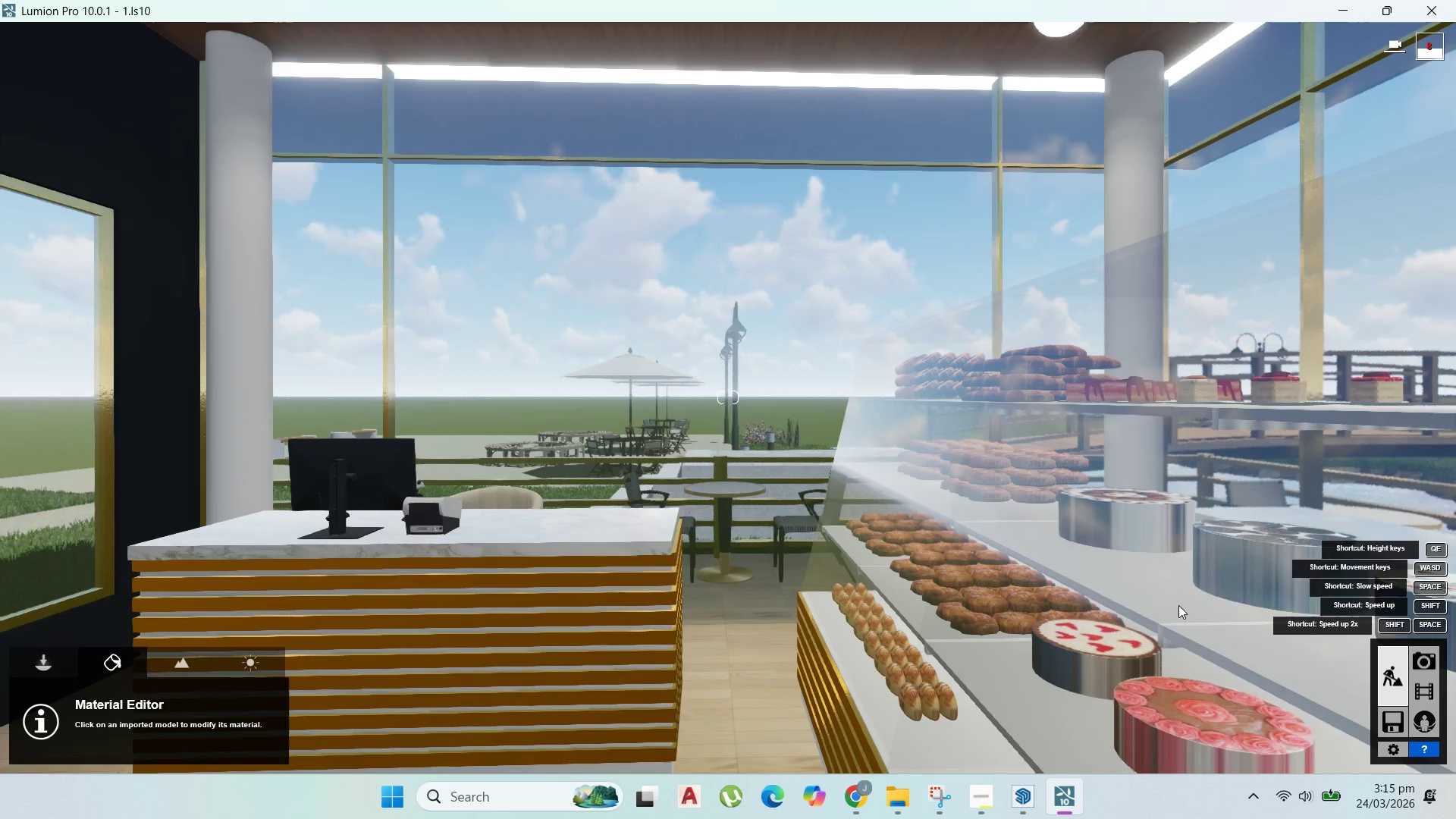 
hold_key(key=D, duration=0.34)
 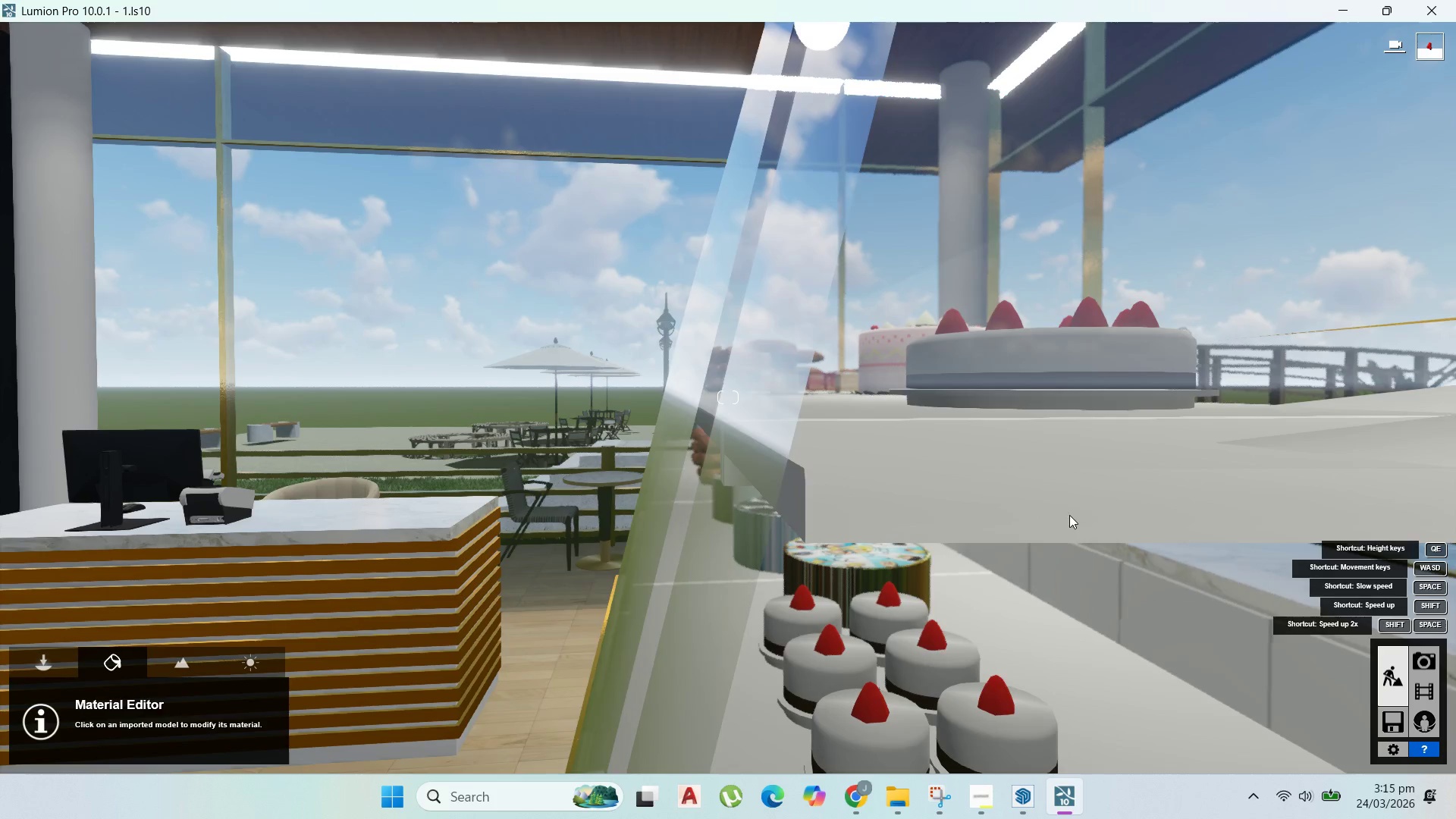 
key(Q)
 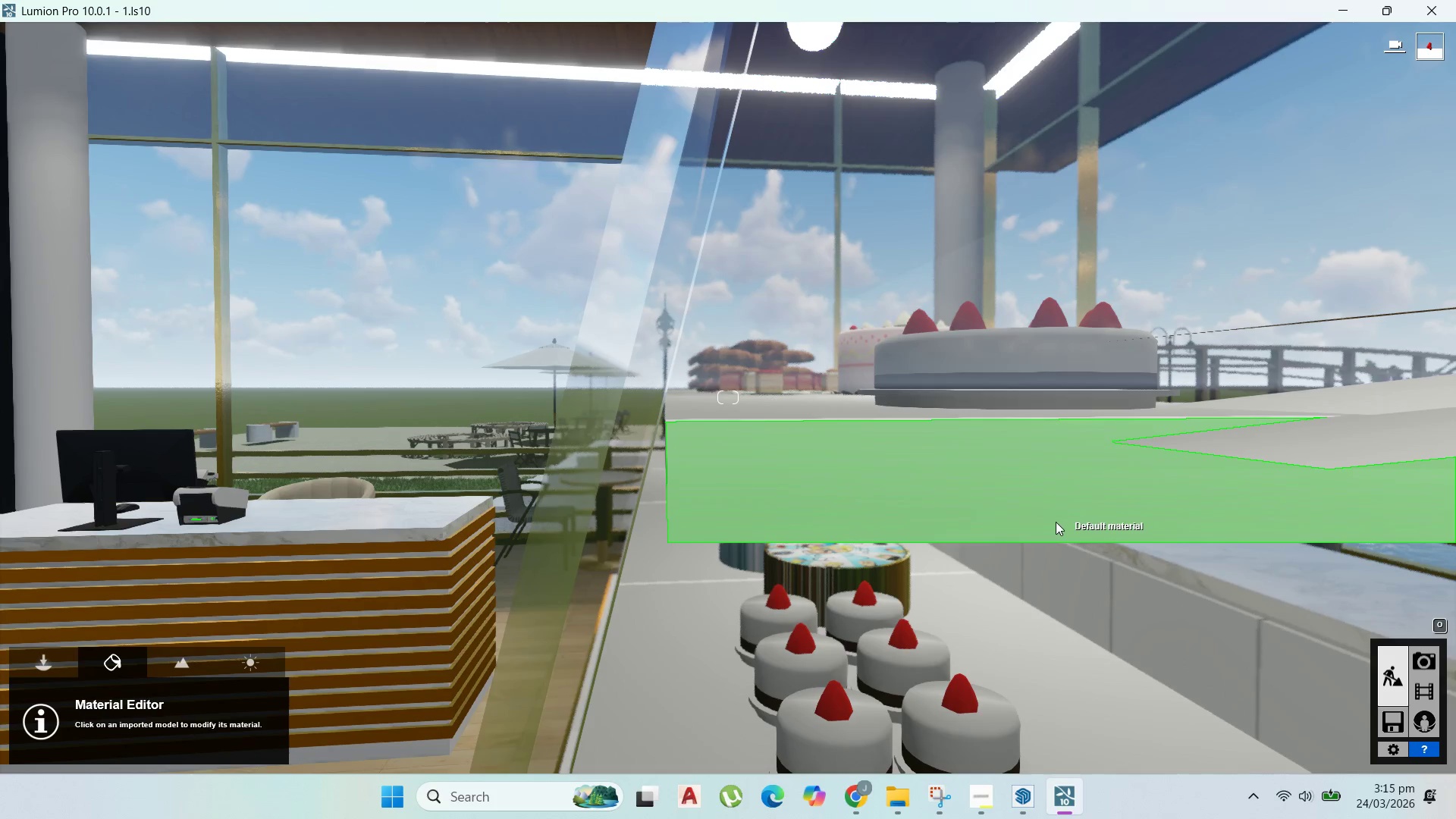 
type(qqe)
 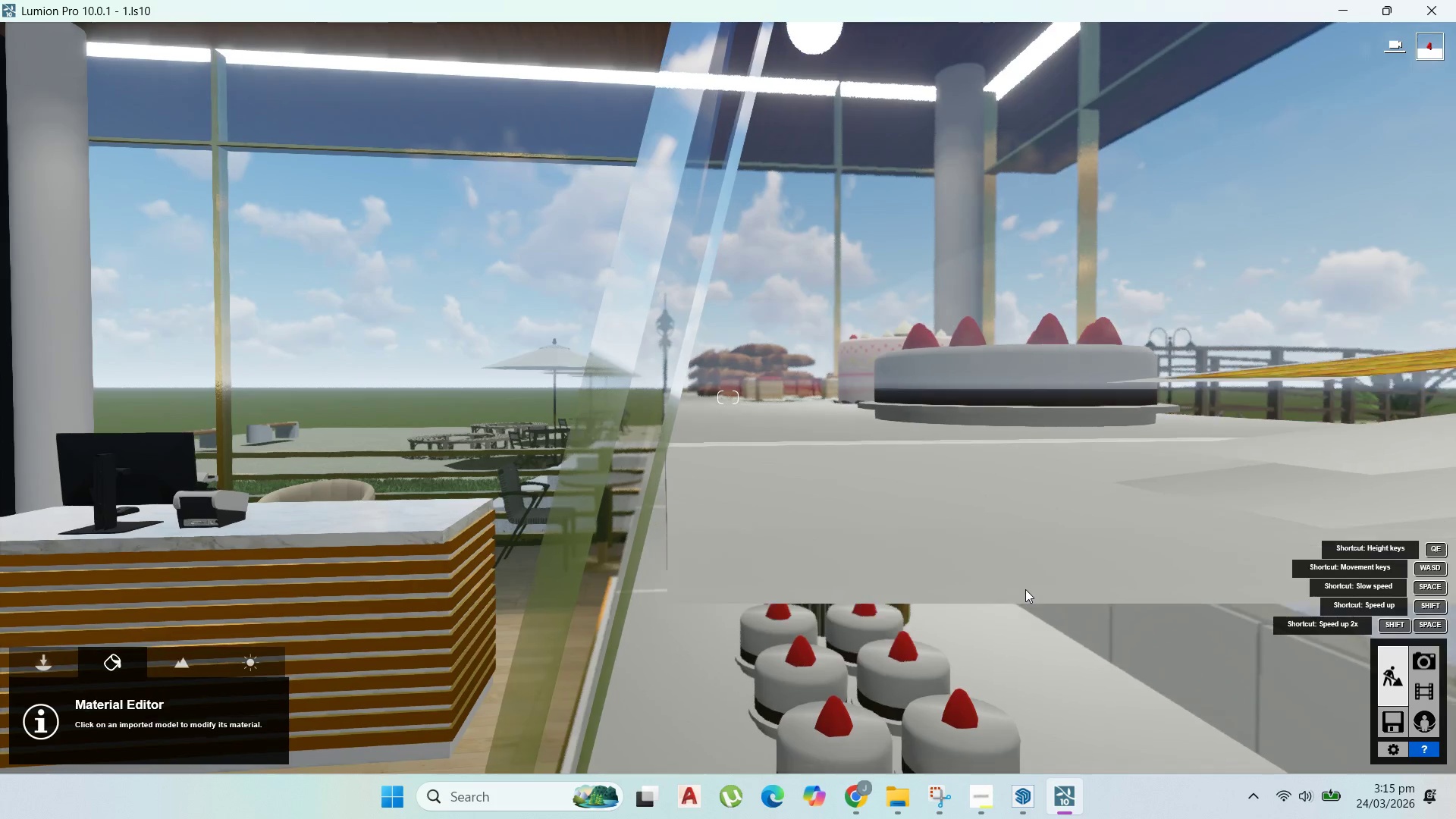 
type(ee)
 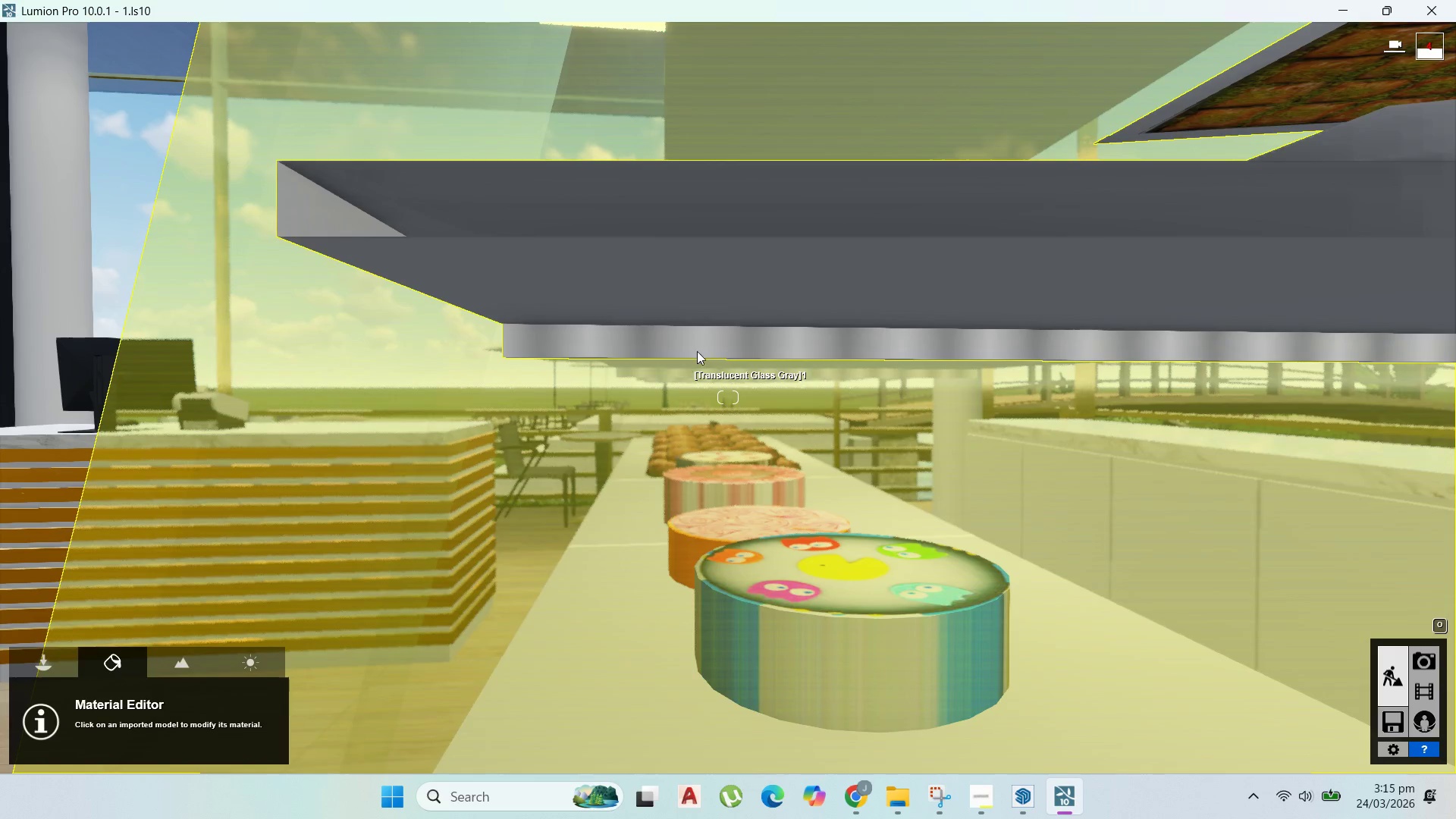 
wait(5.61)
 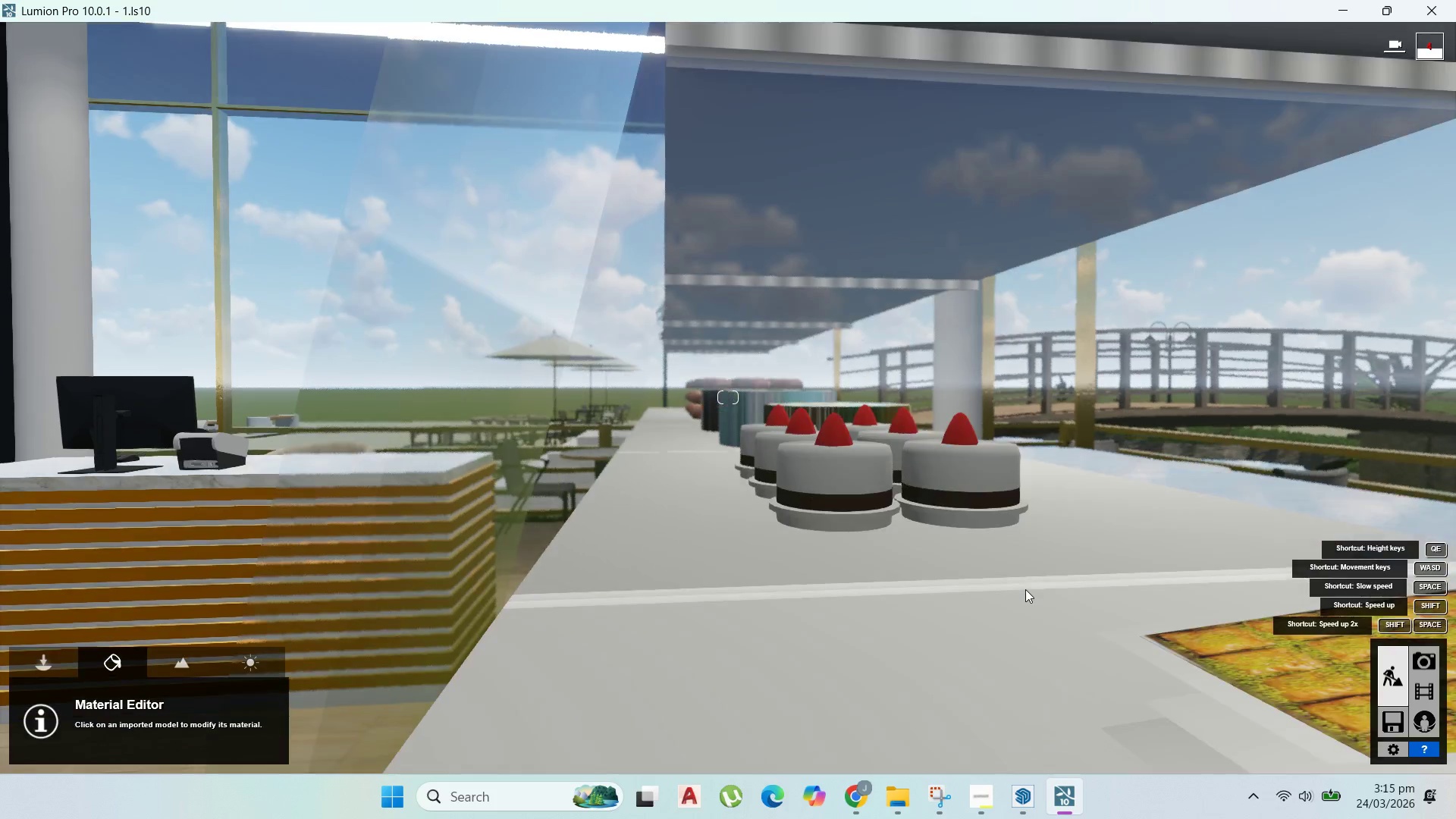 
left_click([696, 340])
 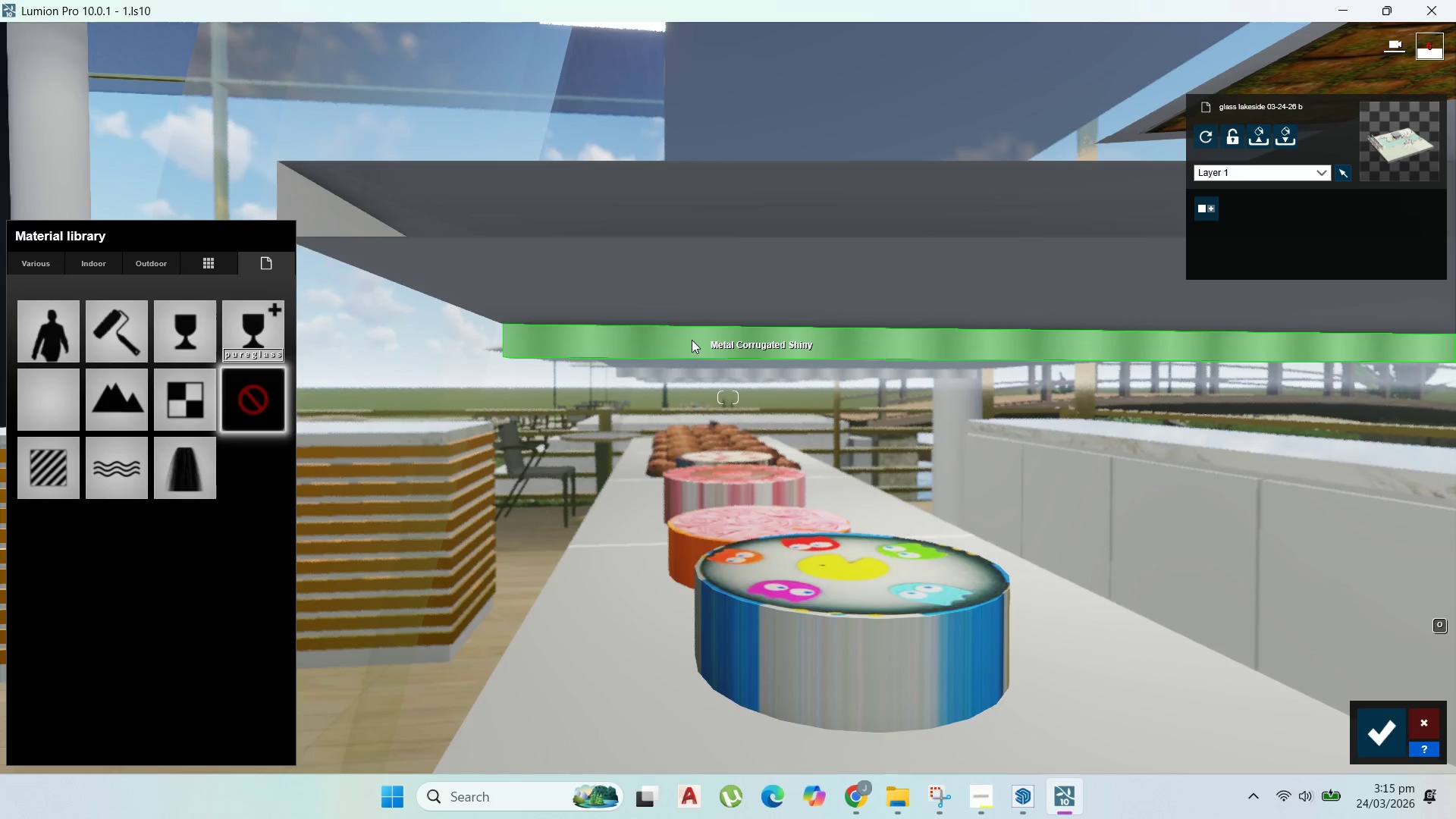 
left_click([46, 488])
 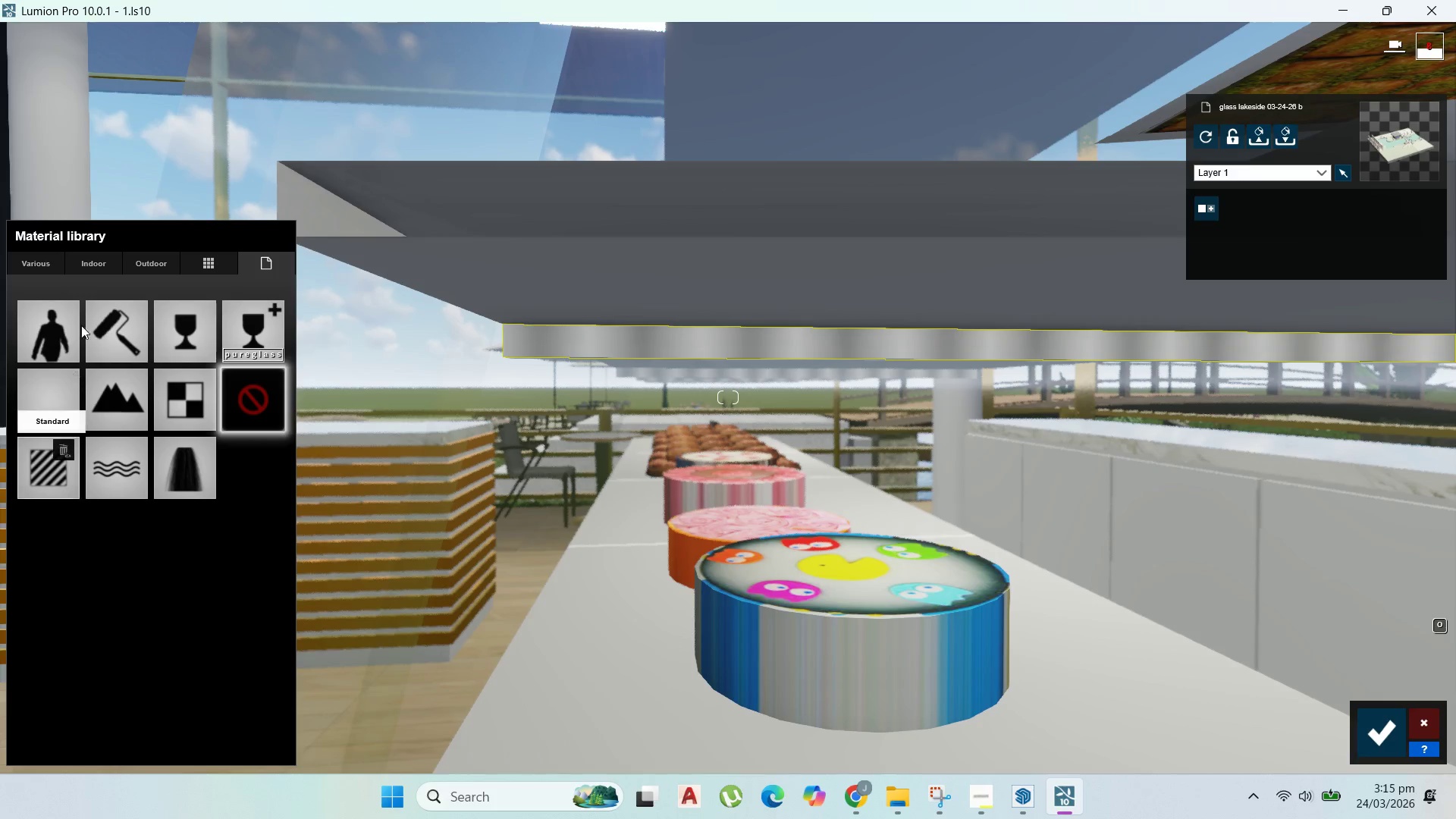 
left_click([93, 265])
 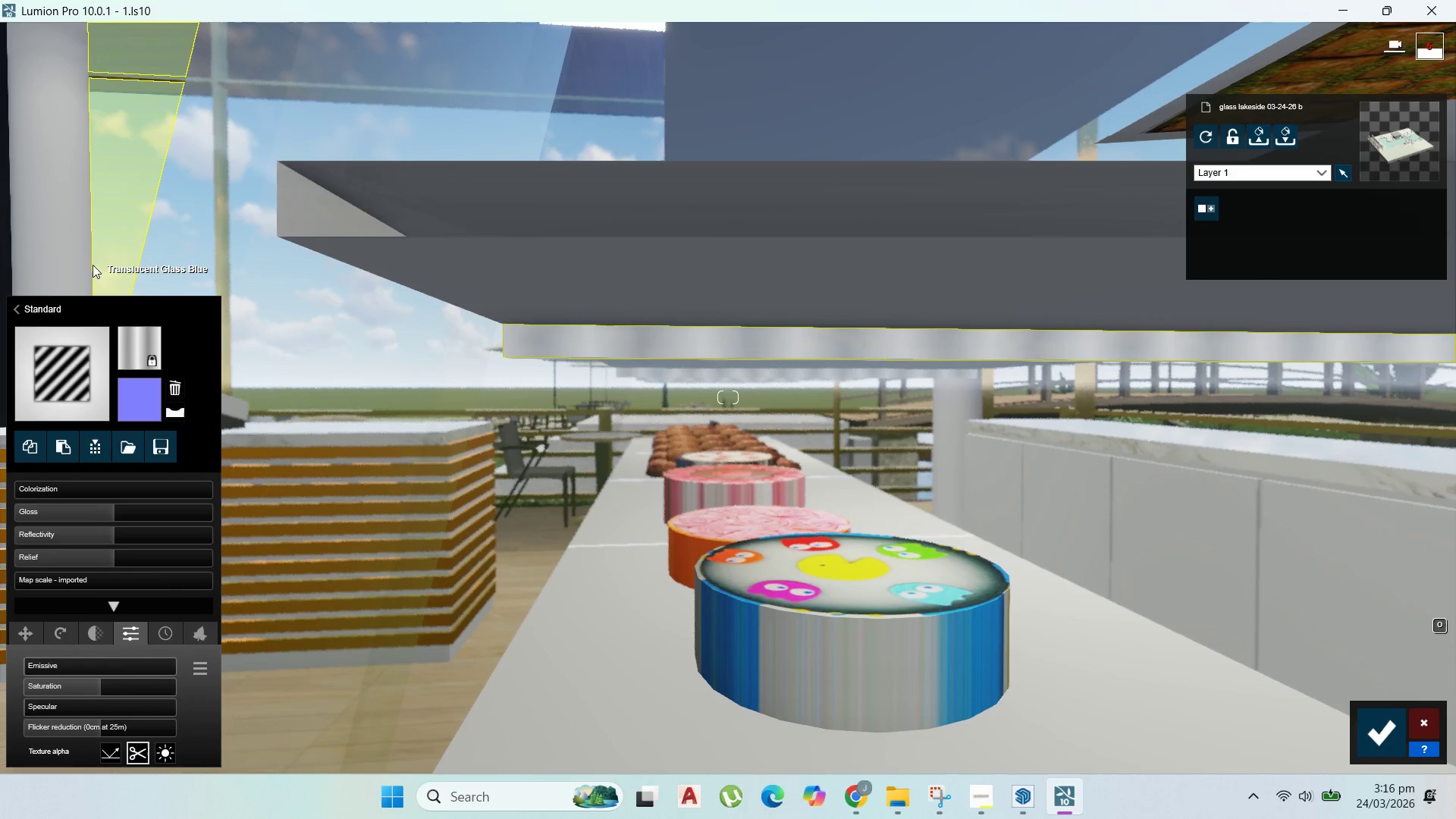 
wait(5.14)
 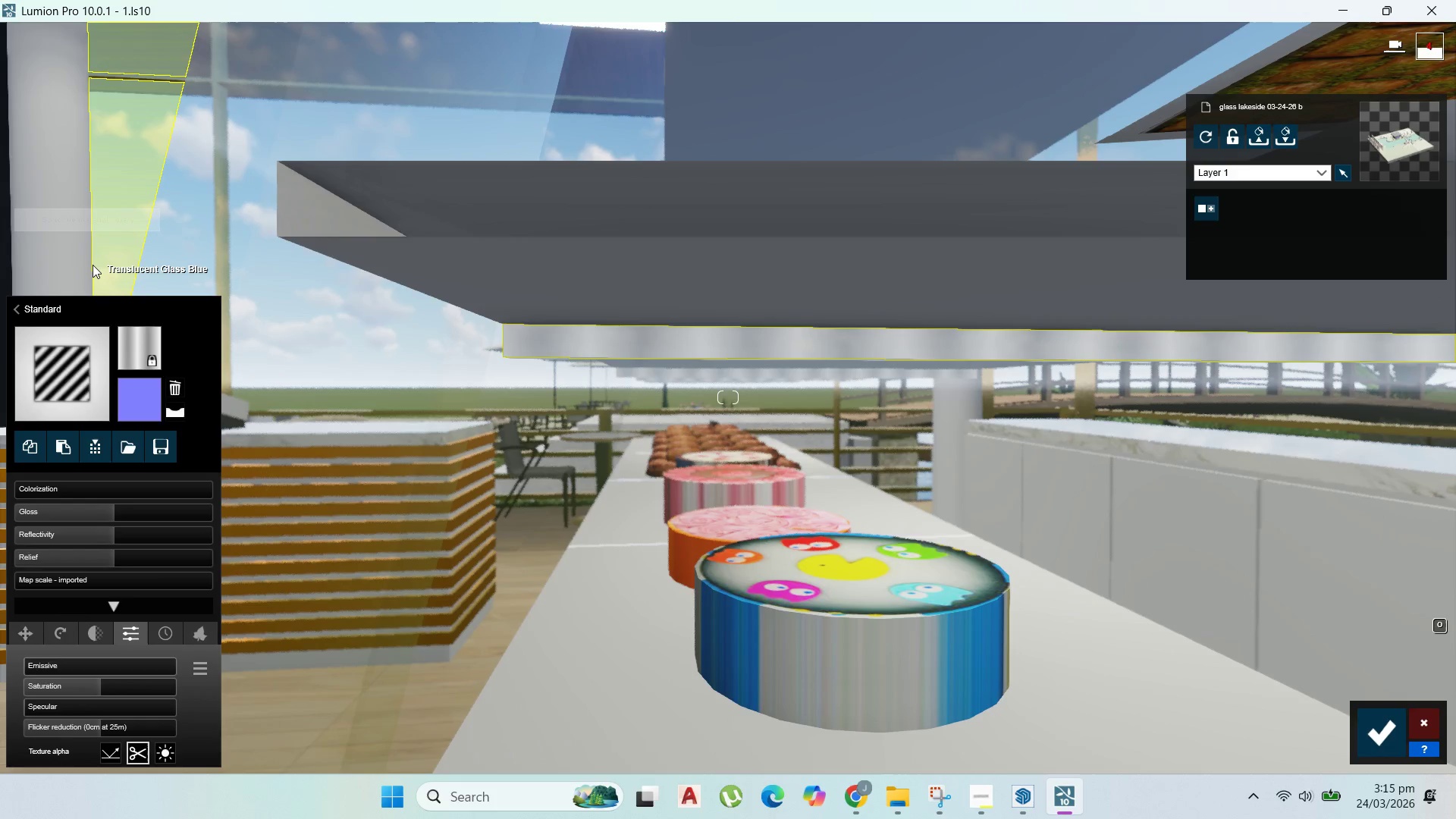 
left_click([71, 344])
 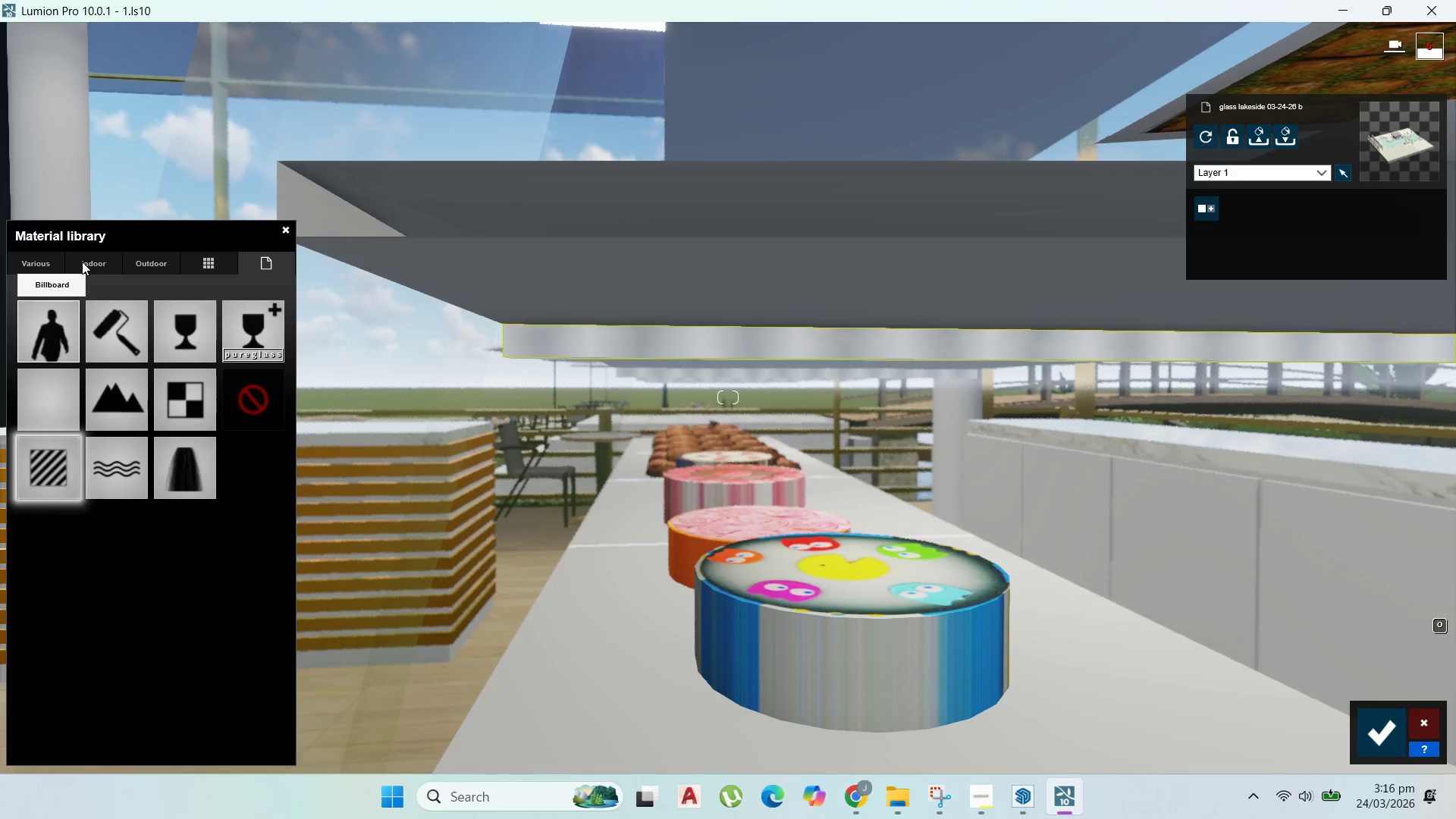 
left_click([93, 257])
 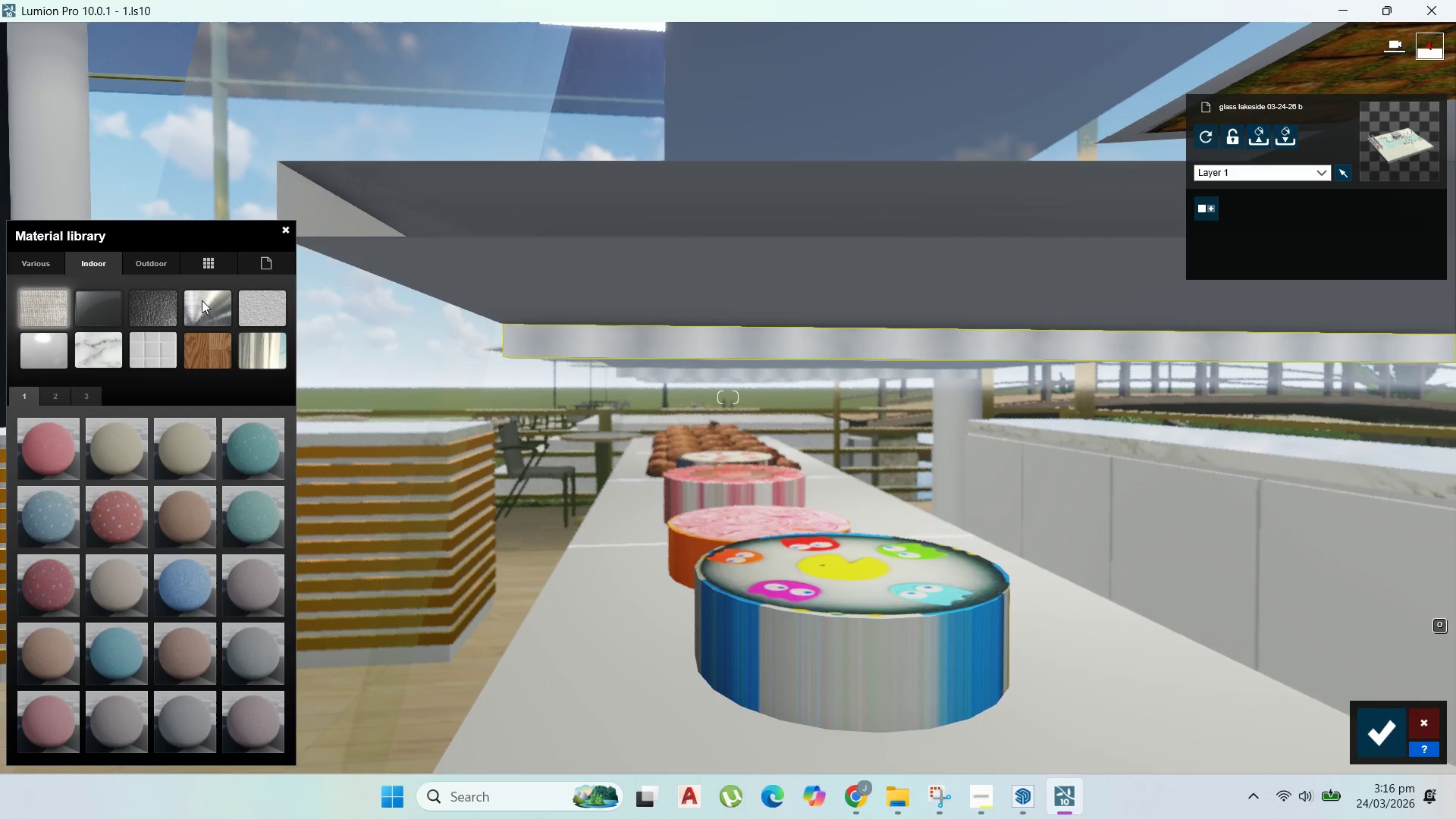 
left_click([149, 256])
 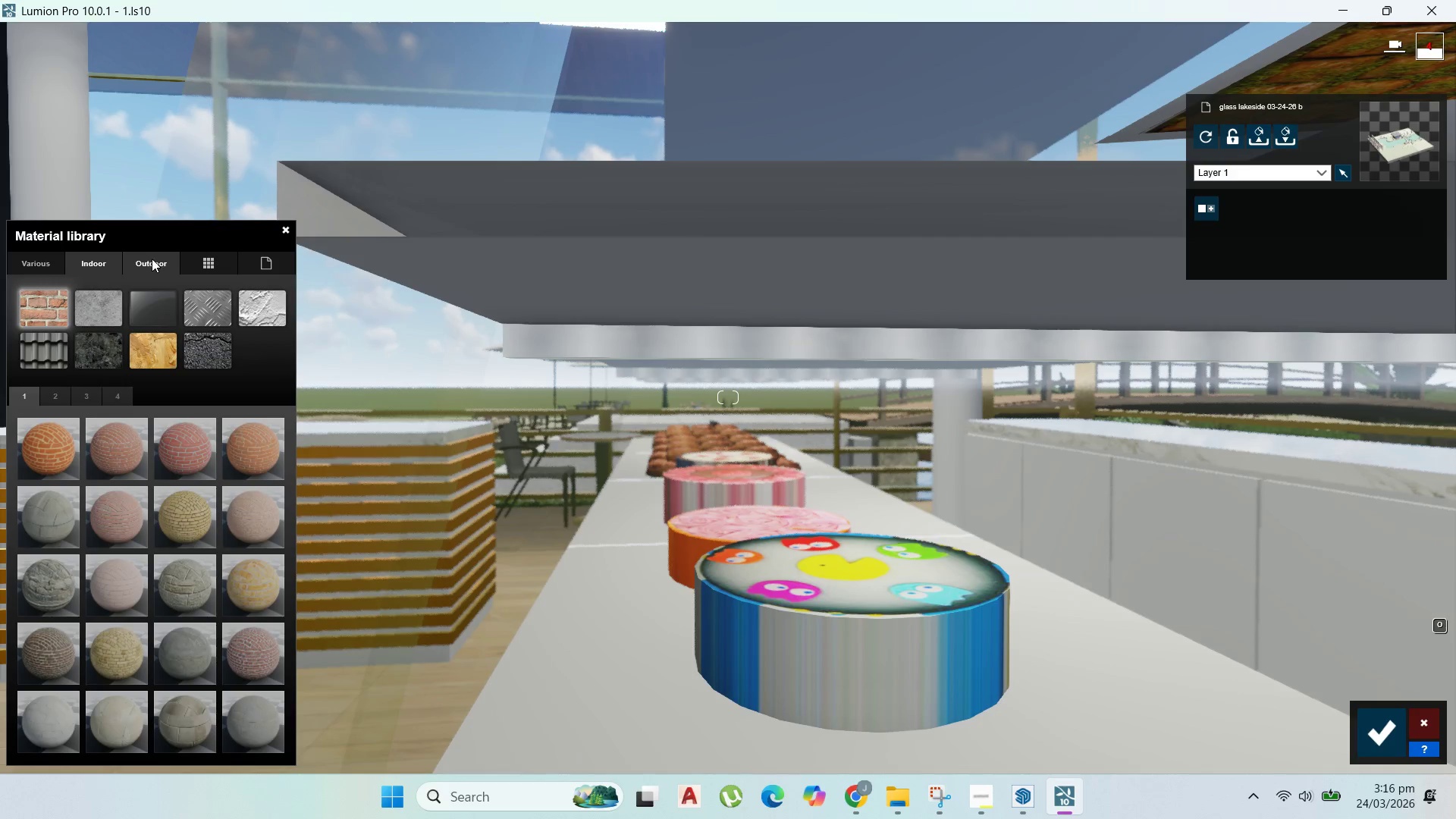 
mouse_move([167, 292])
 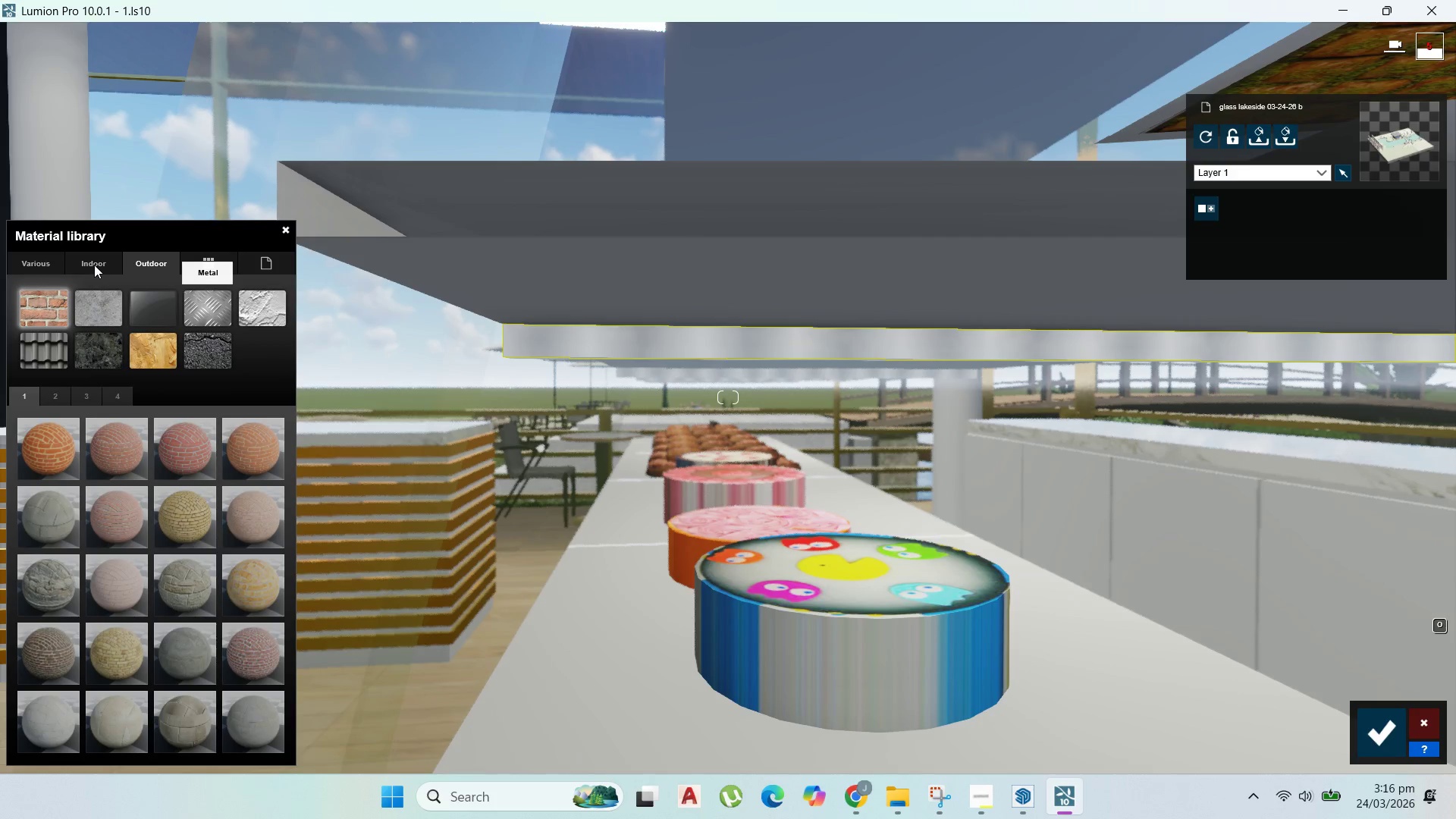 
left_click([94, 264])
 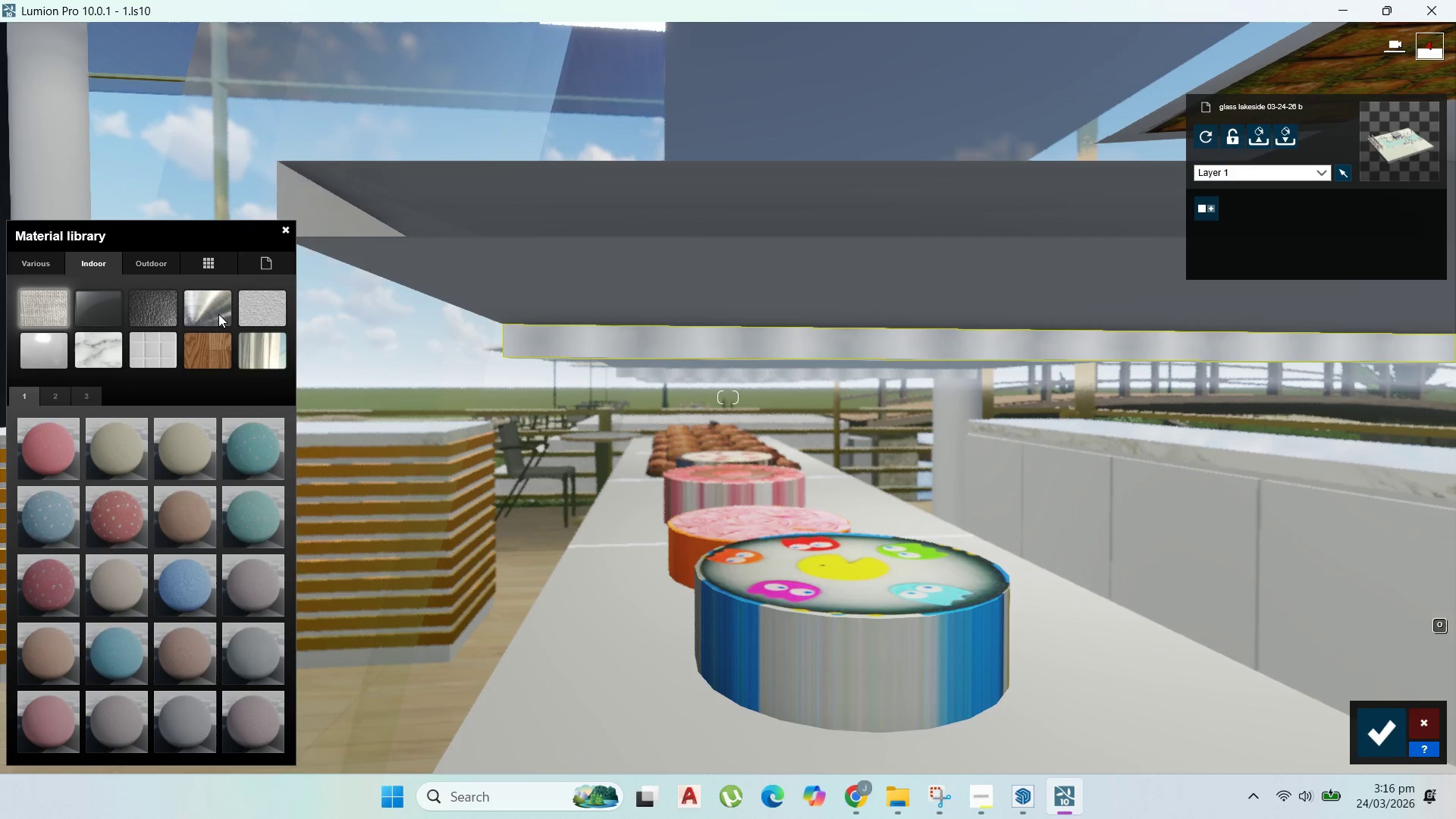 
left_click([215, 311])
 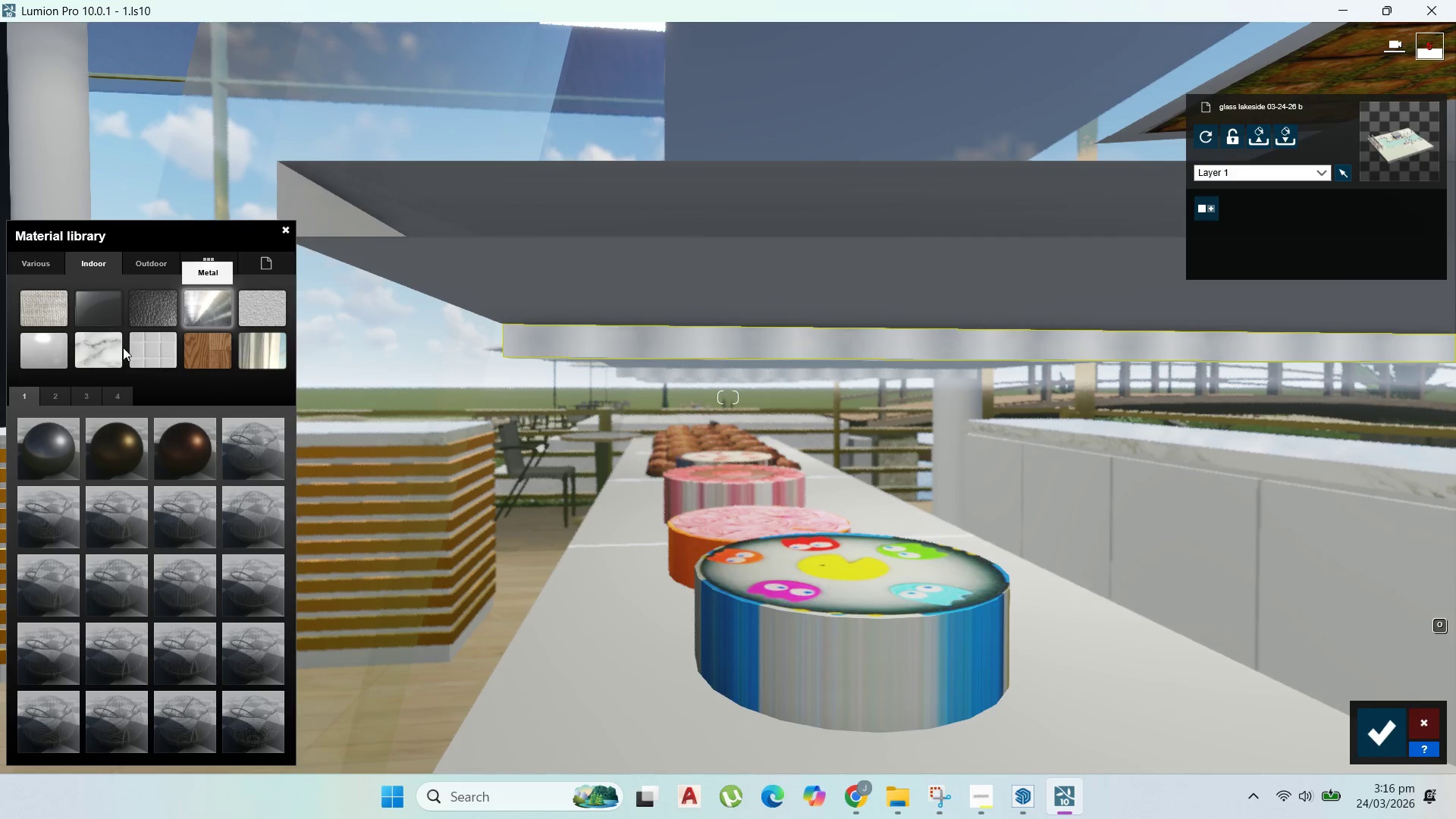 
left_click([59, 433])
 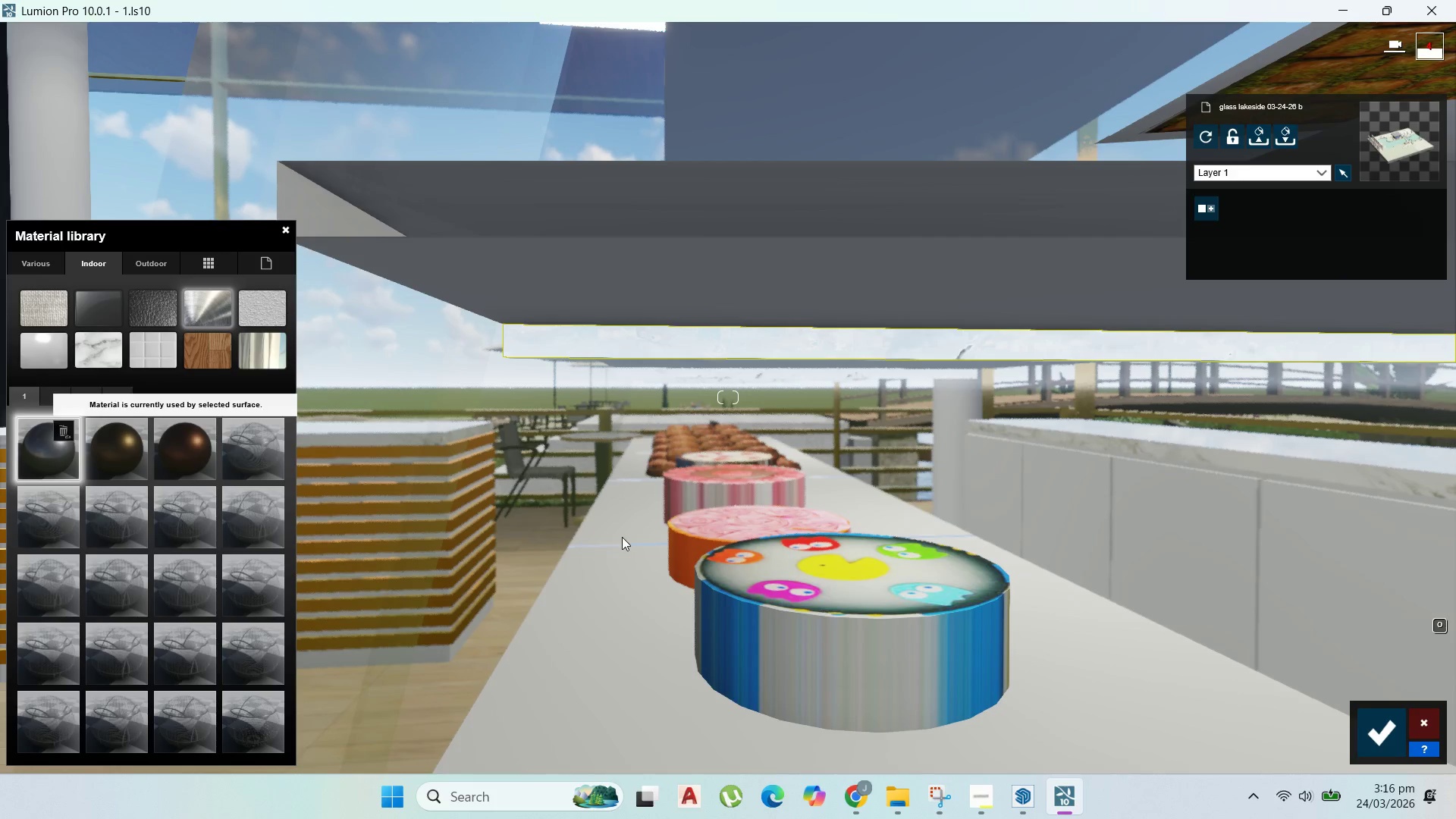 
left_click([56, 460])
 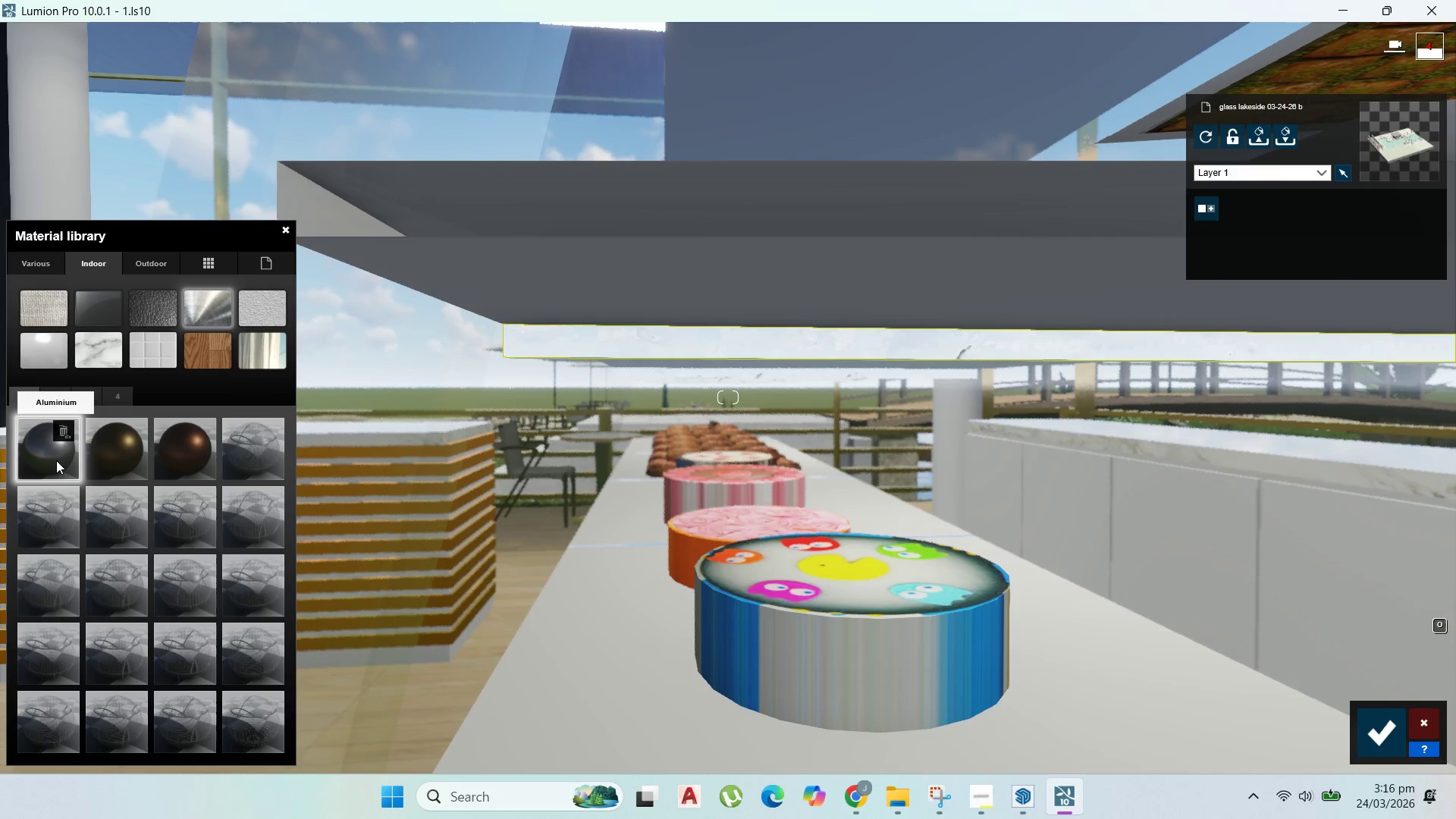 
wait(5.67)
 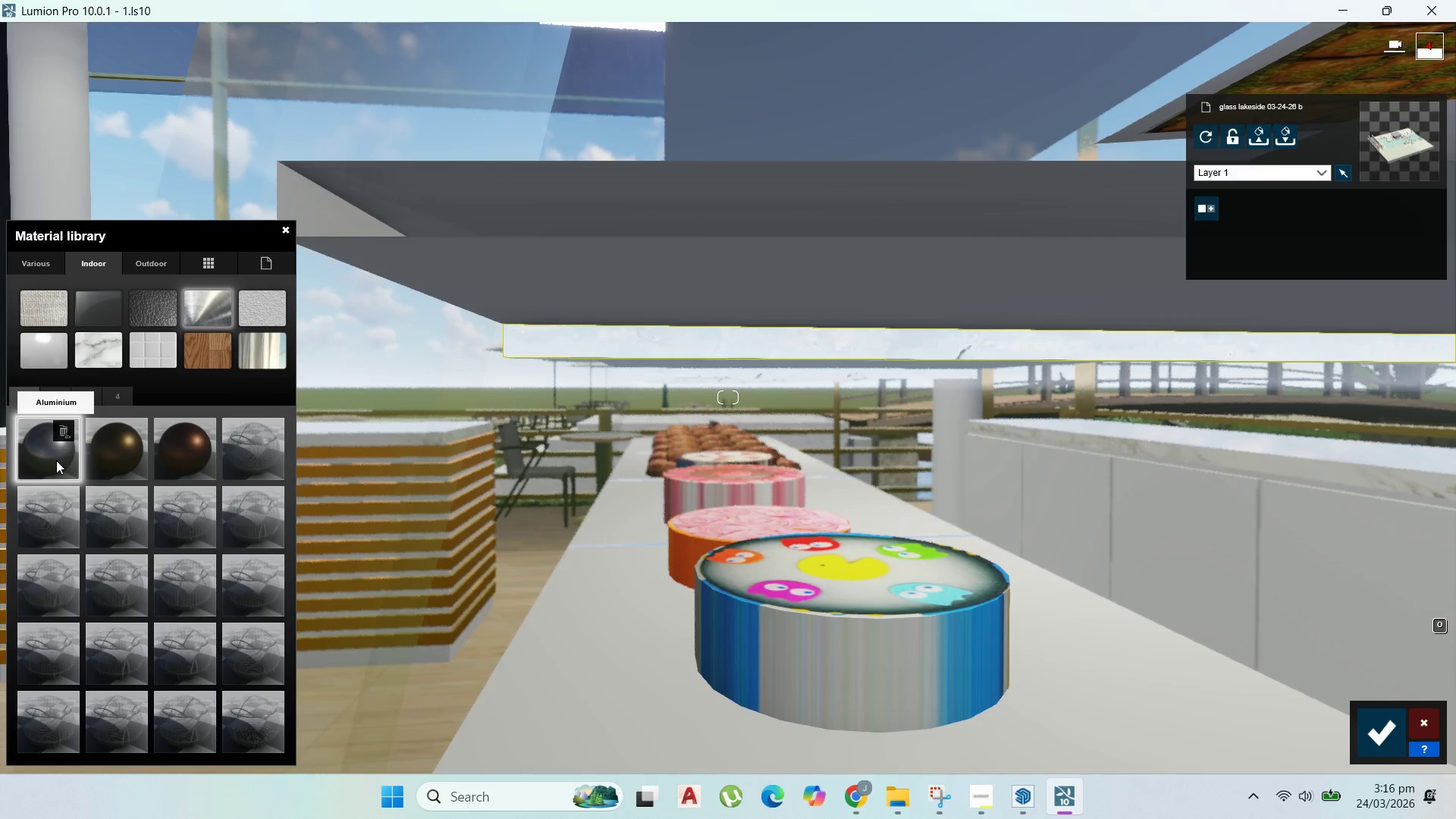 
left_click([42, 447])
 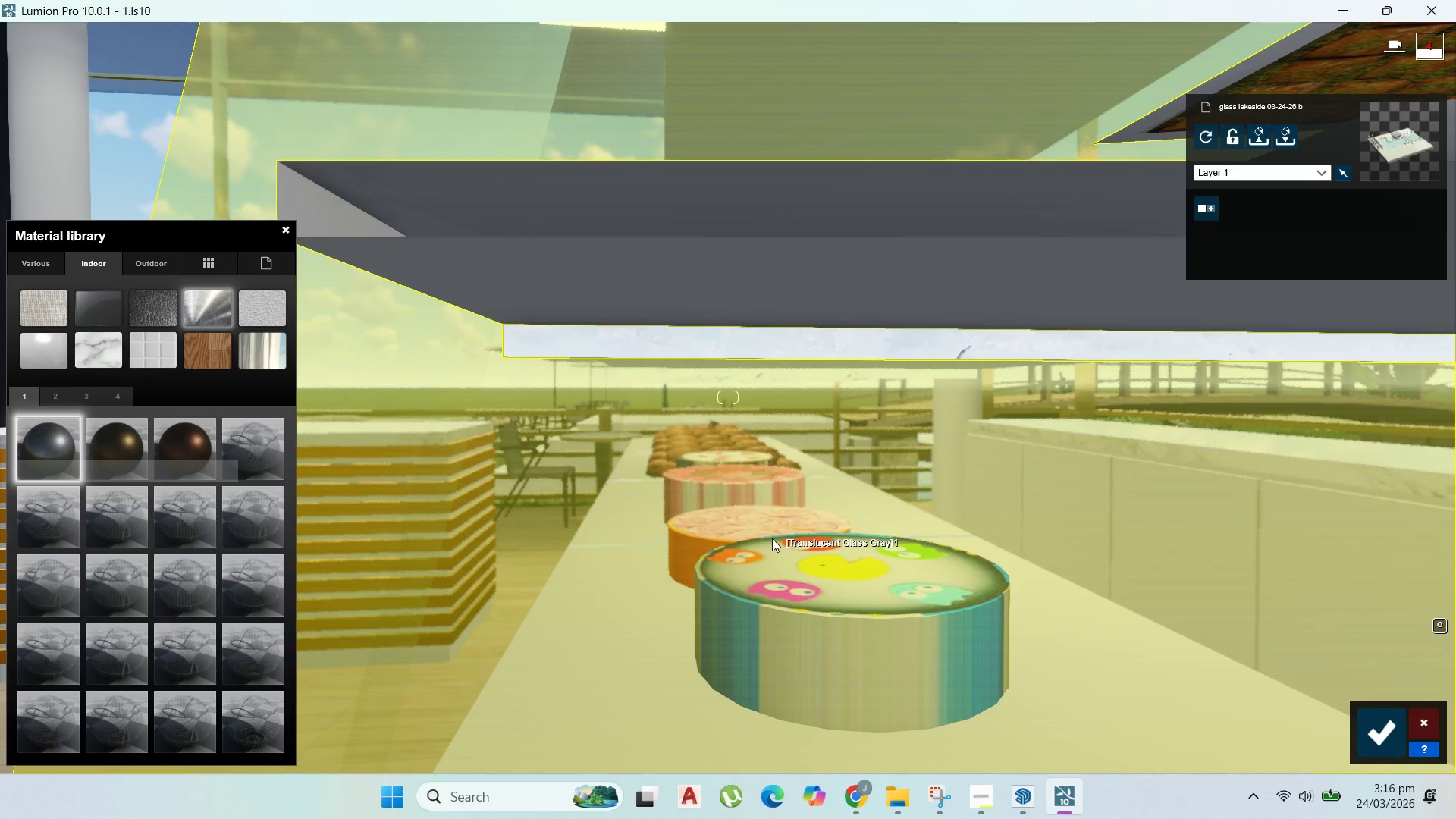 
left_click([1388, 728])
 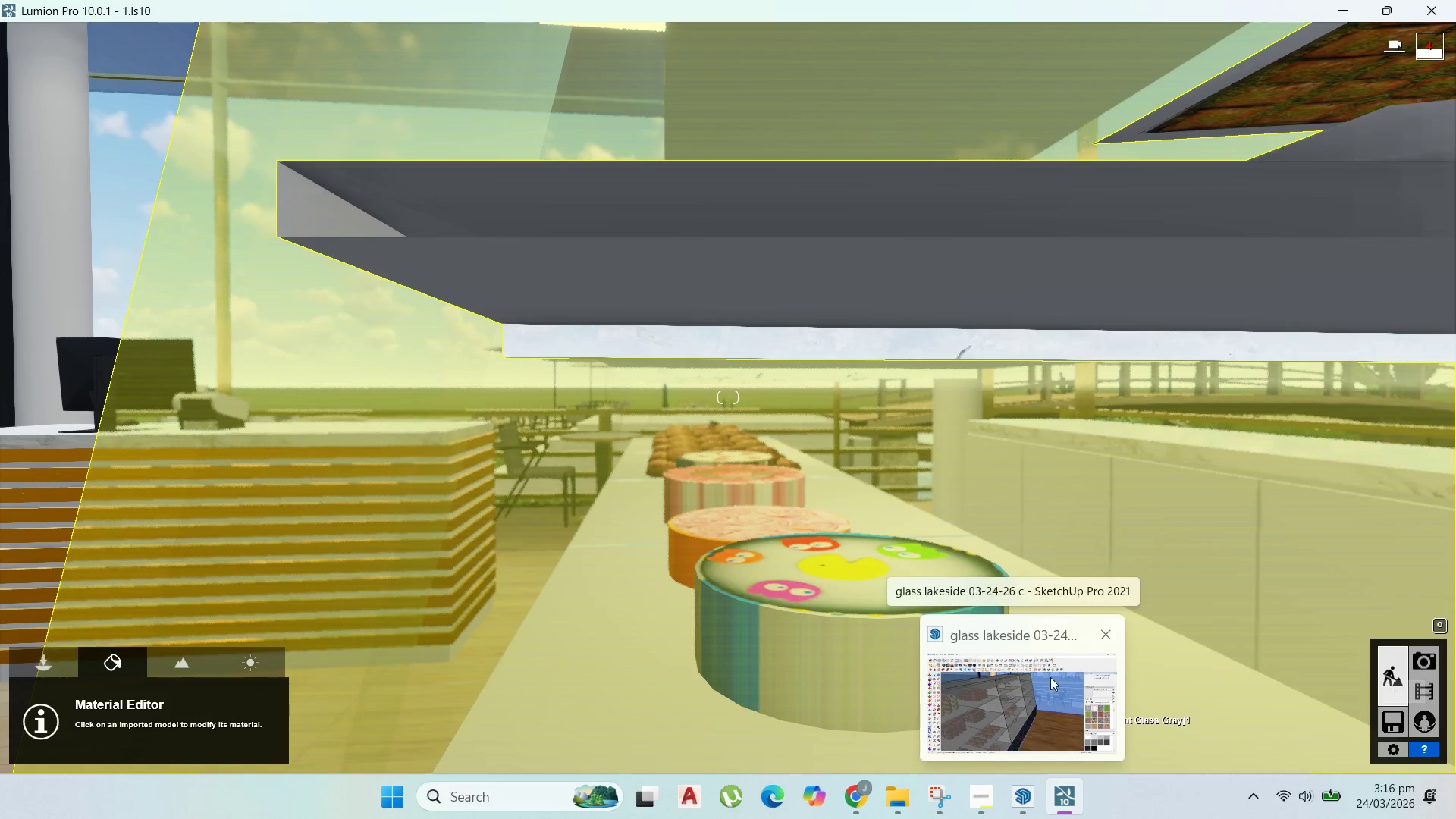 
left_click([1426, 667])
 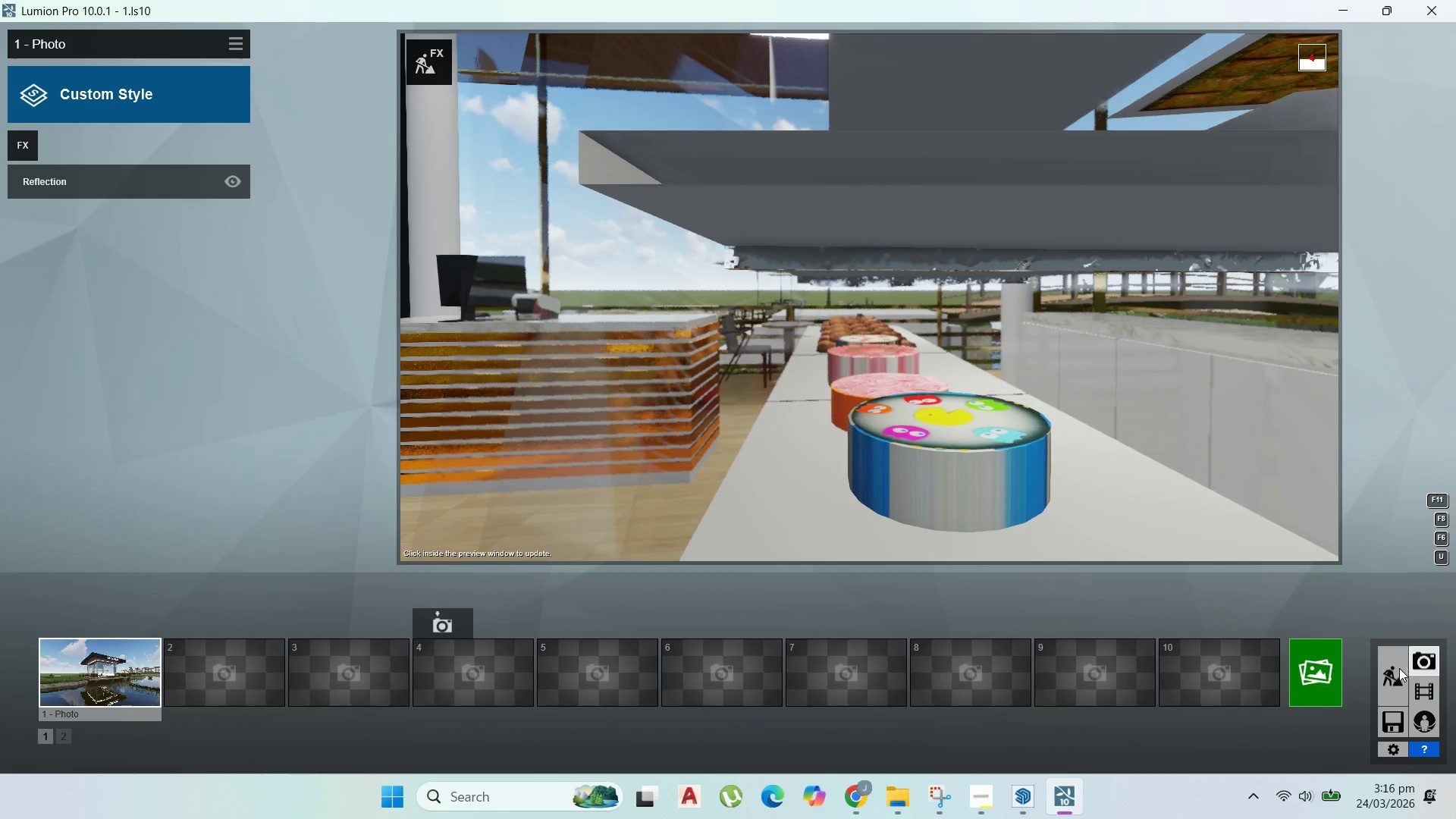 
double_click([1385, 671])
 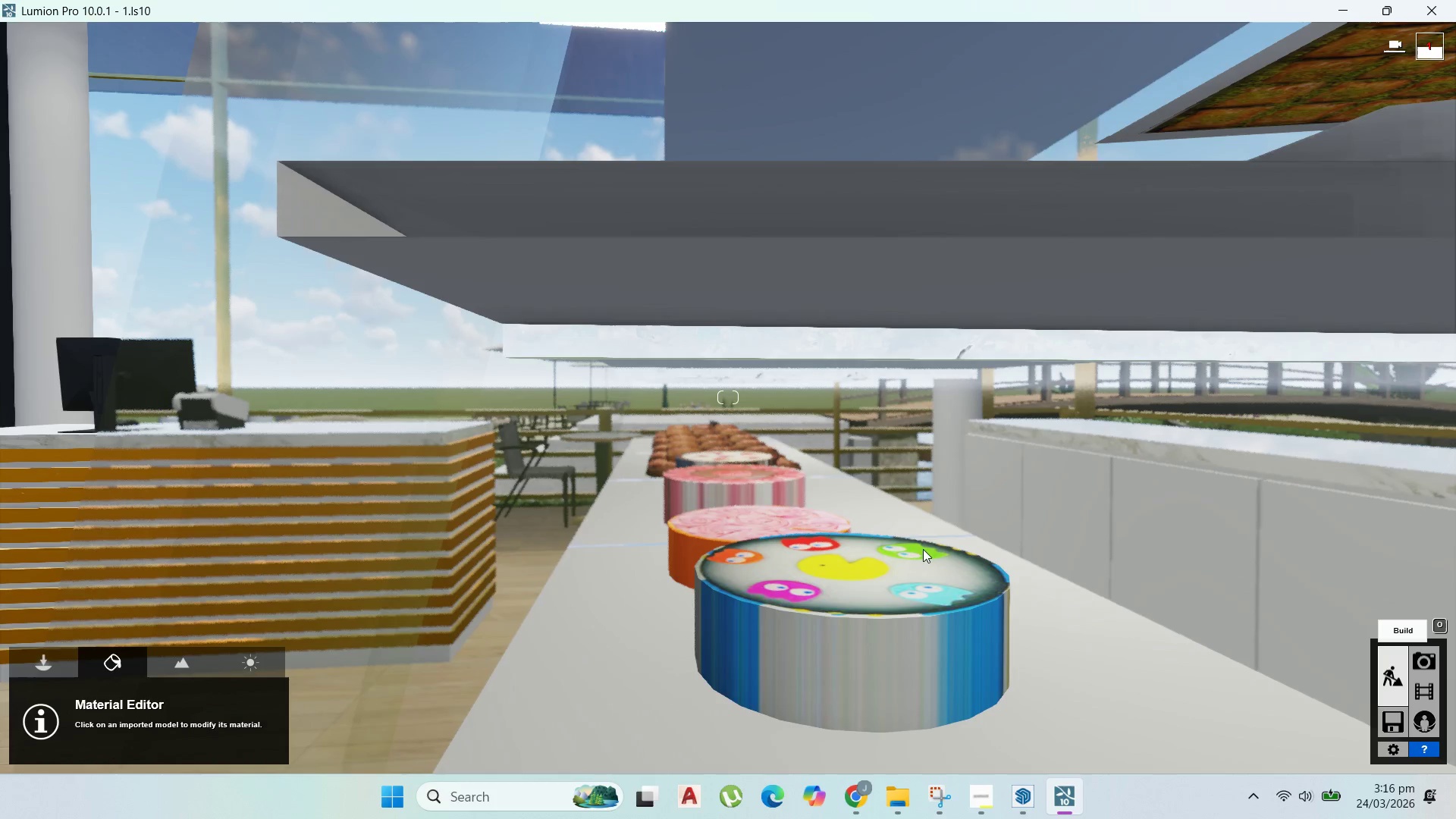 
hold_key(key=A, duration=1.09)
 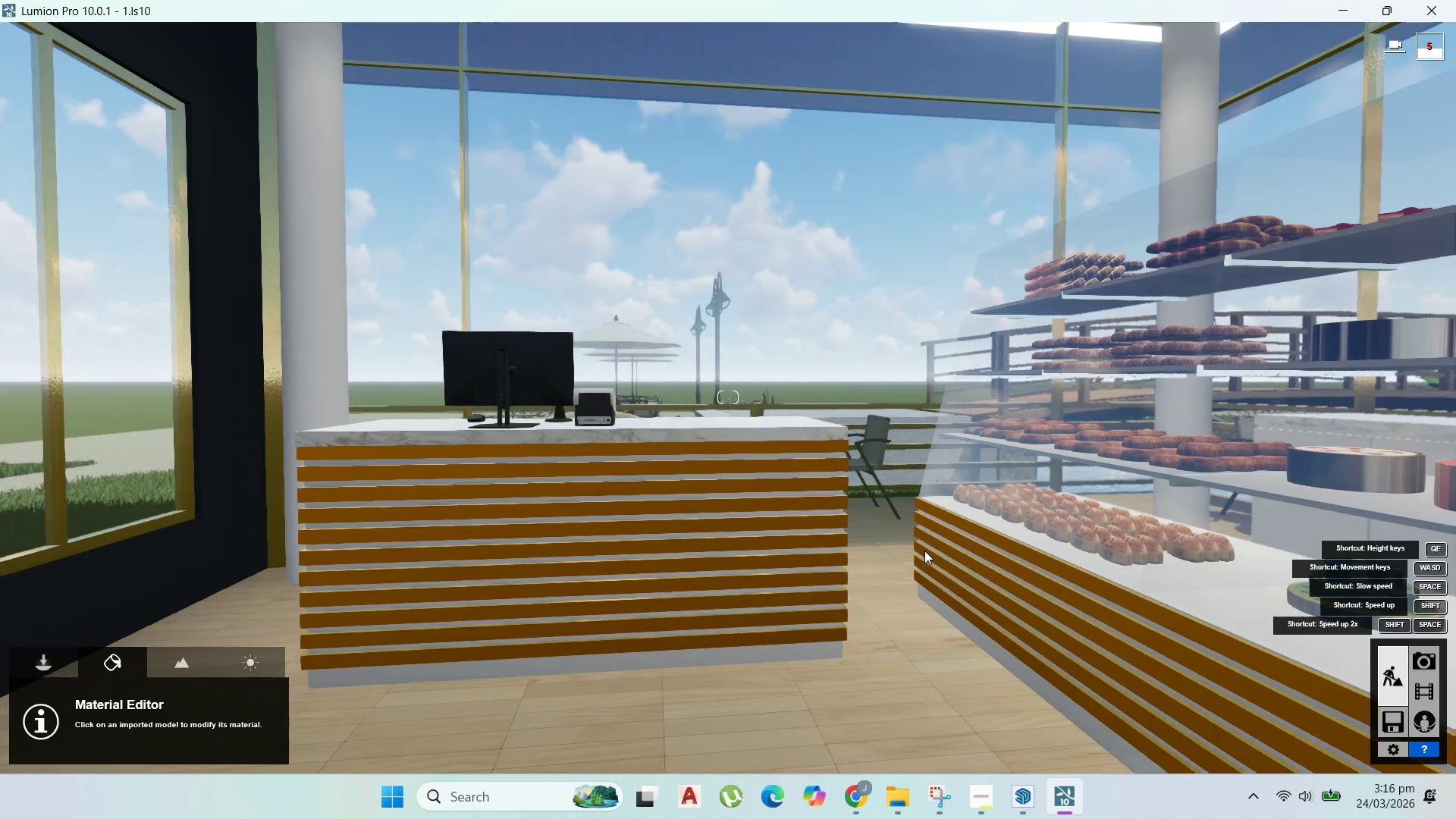 
hold_key(key=D, duration=0.97)
 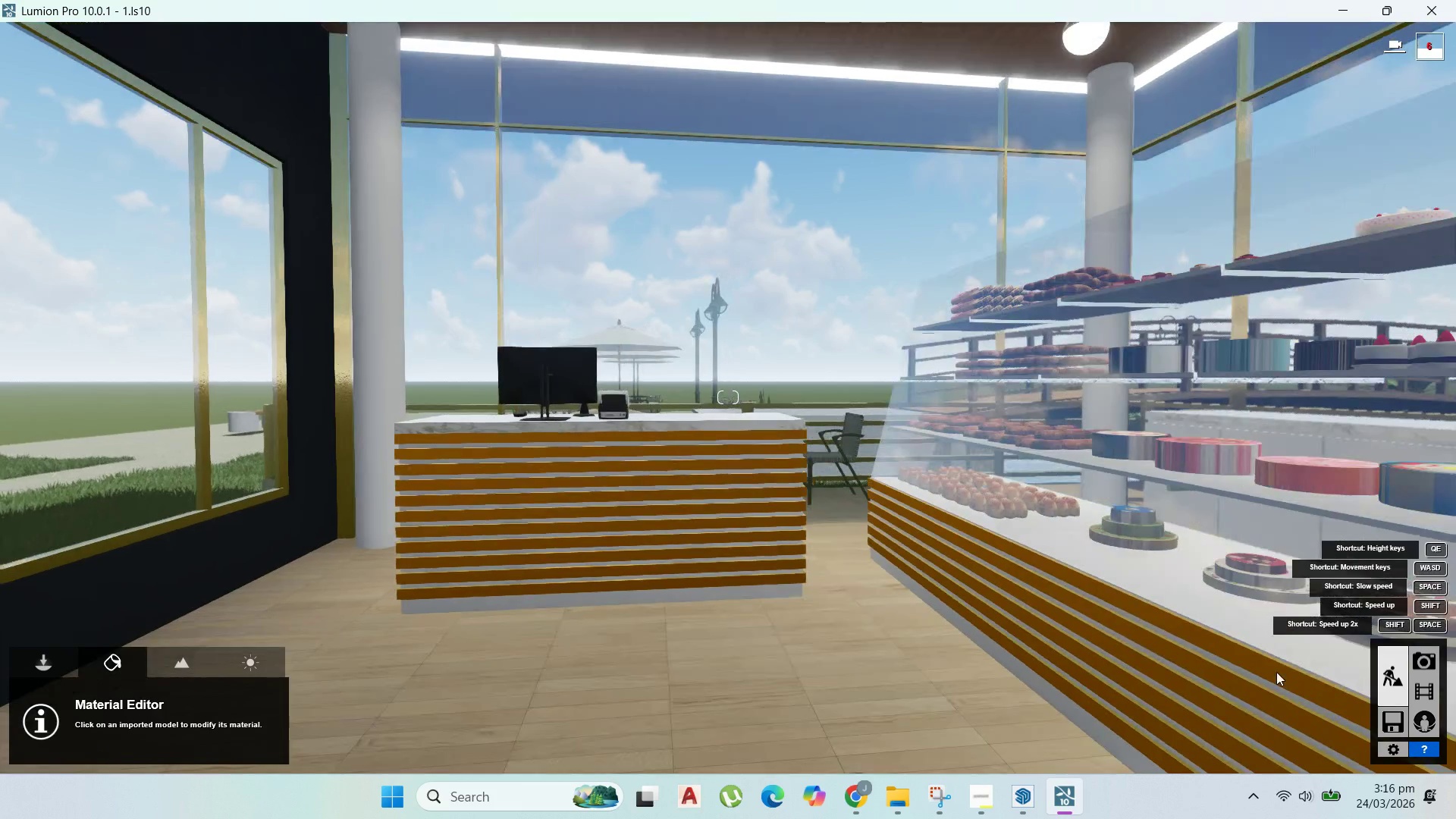 
hold_key(key=S, duration=1.5)
 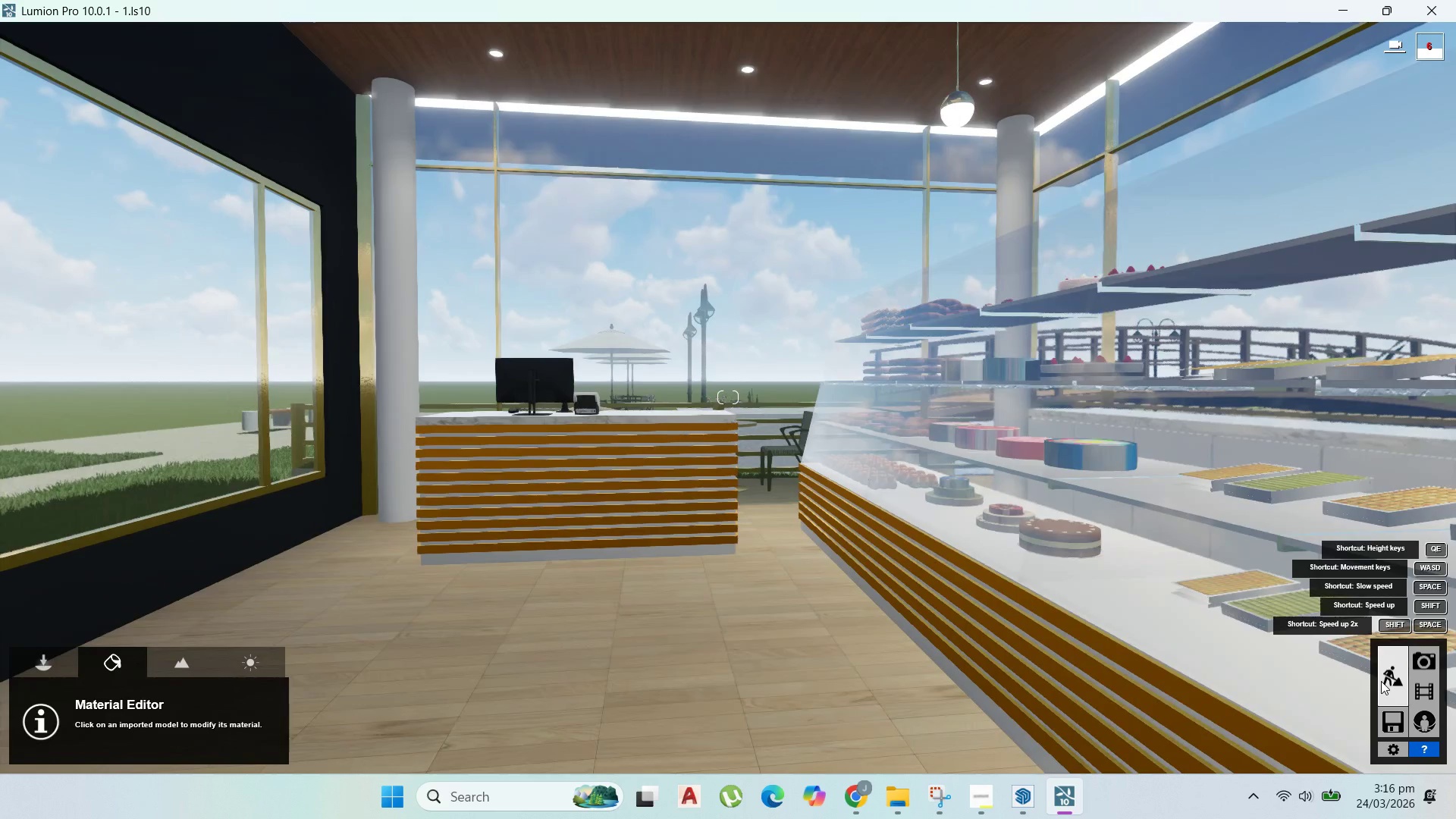 
hold_key(key=S, duration=1.01)
 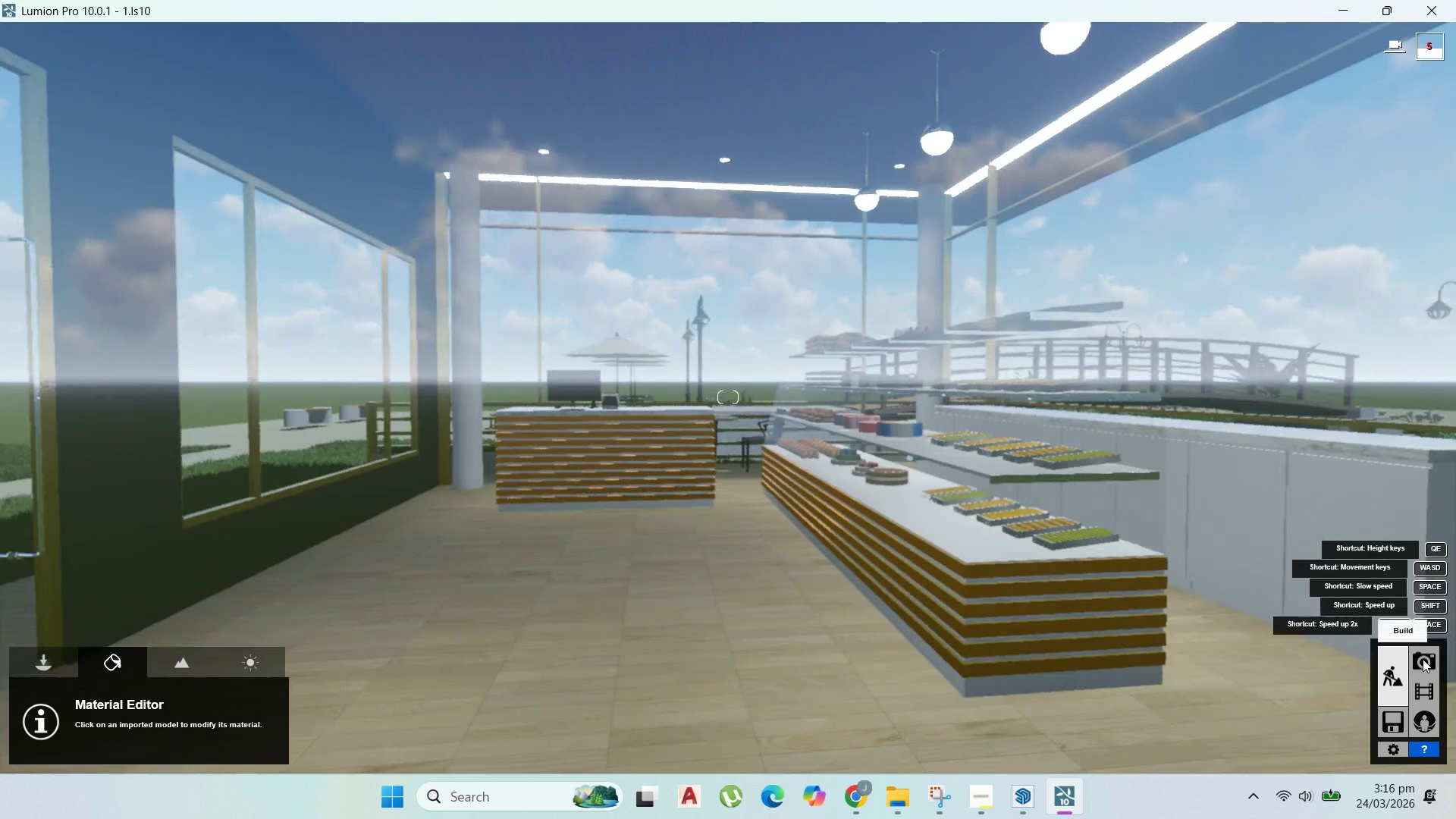 
double_click([1423, 659])
 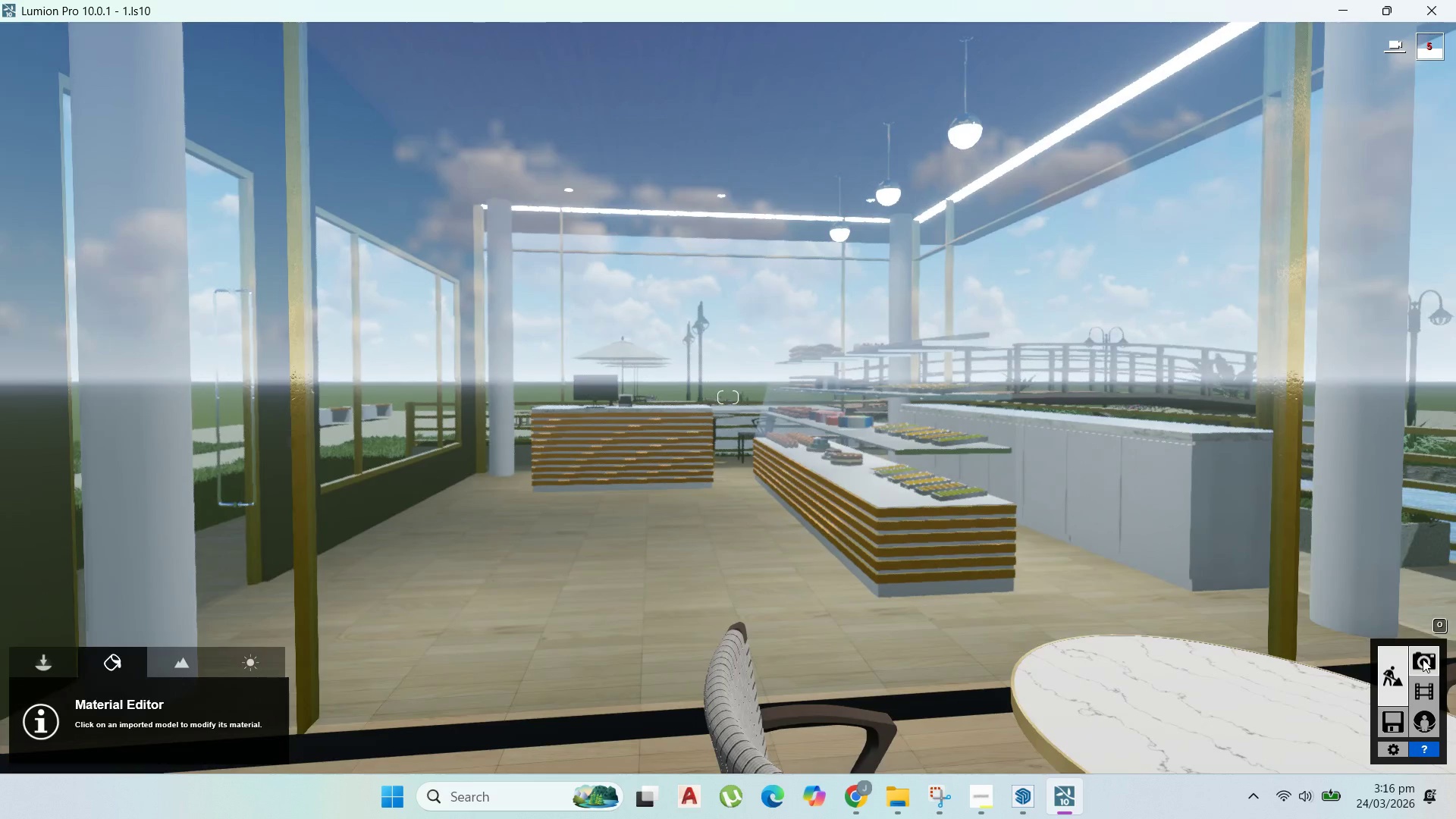 
double_click([1423, 659])
 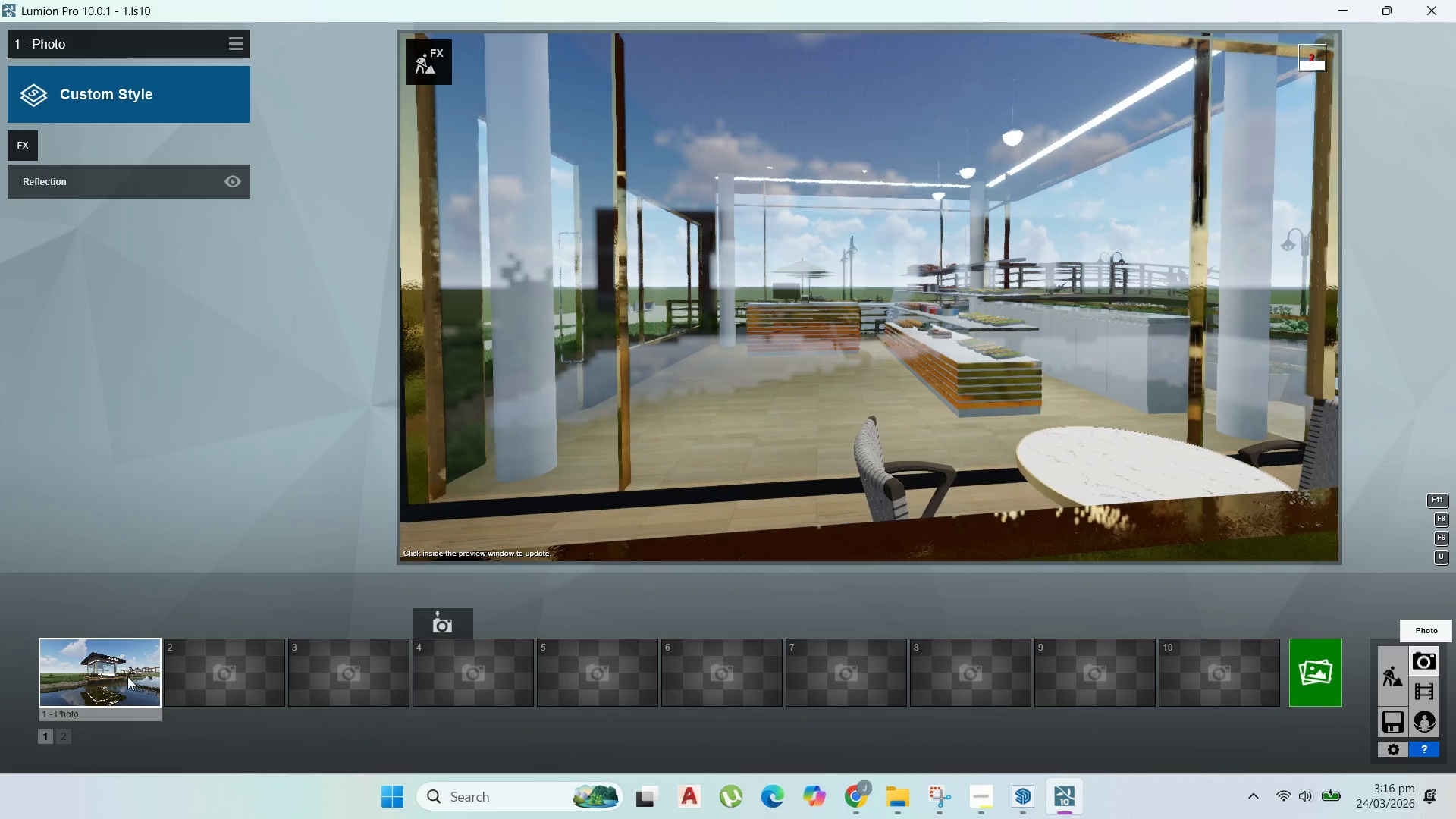 
double_click([115, 672])
 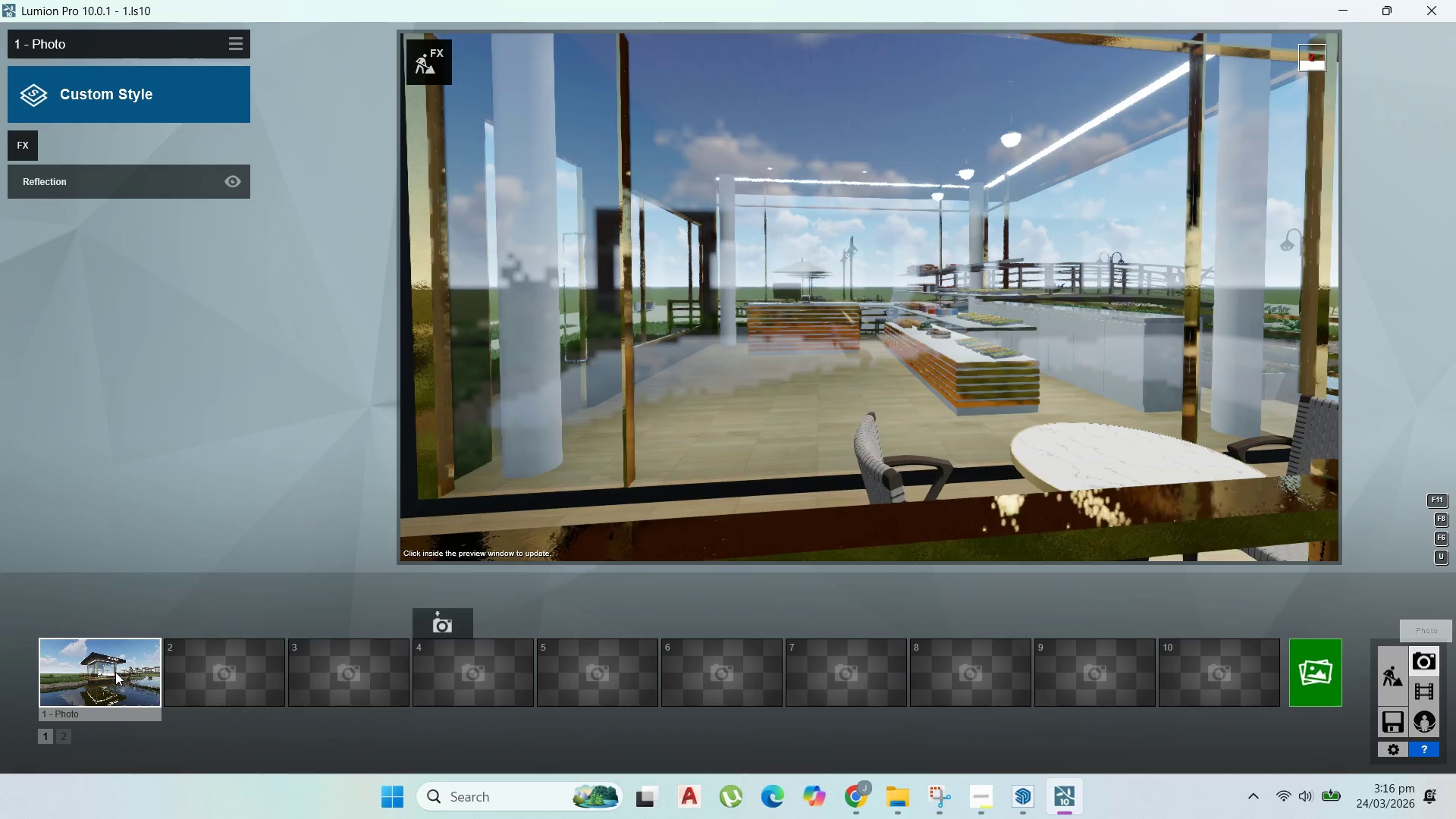 
triple_click([115, 672])
 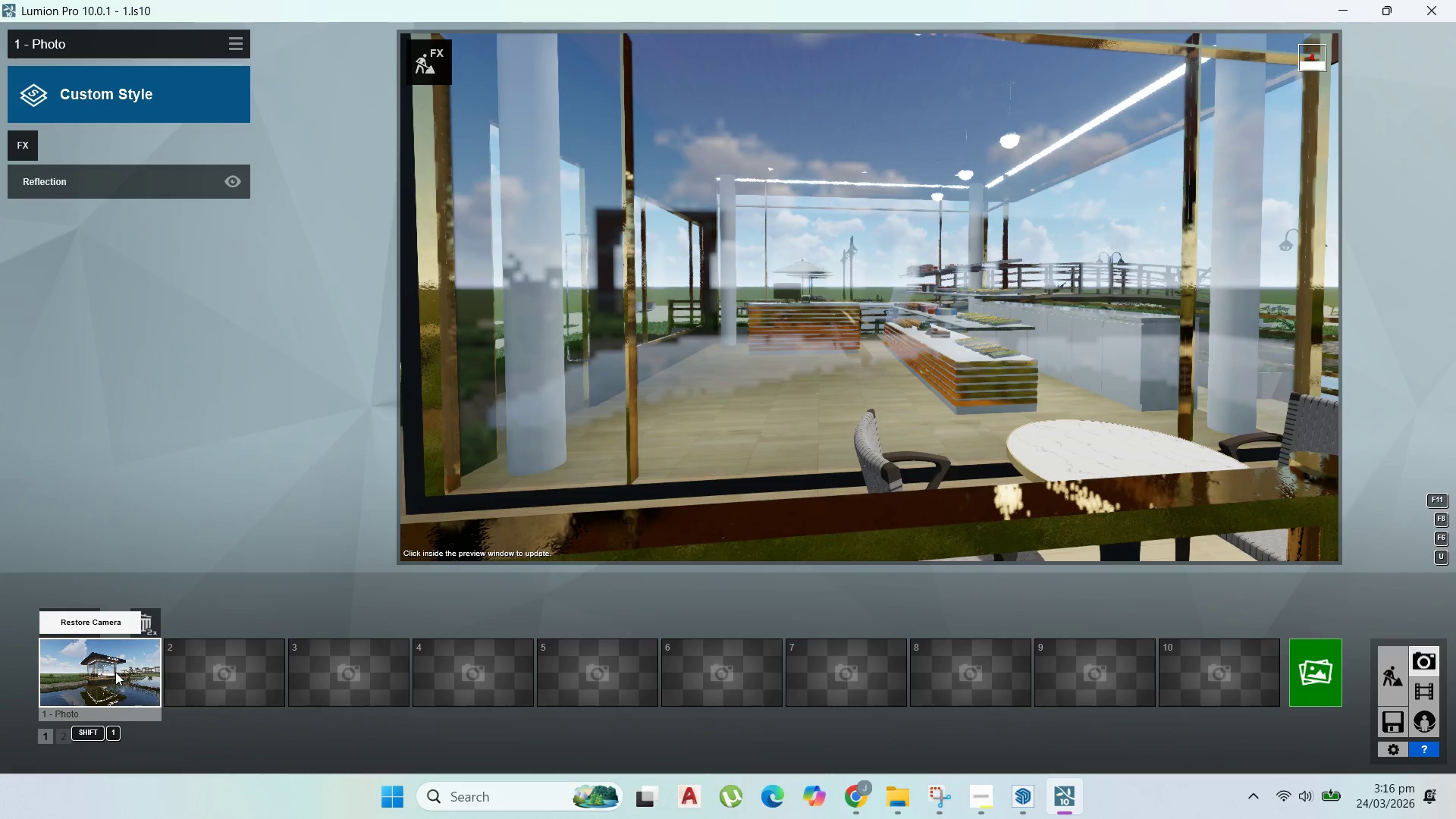 
double_click([115, 672])
 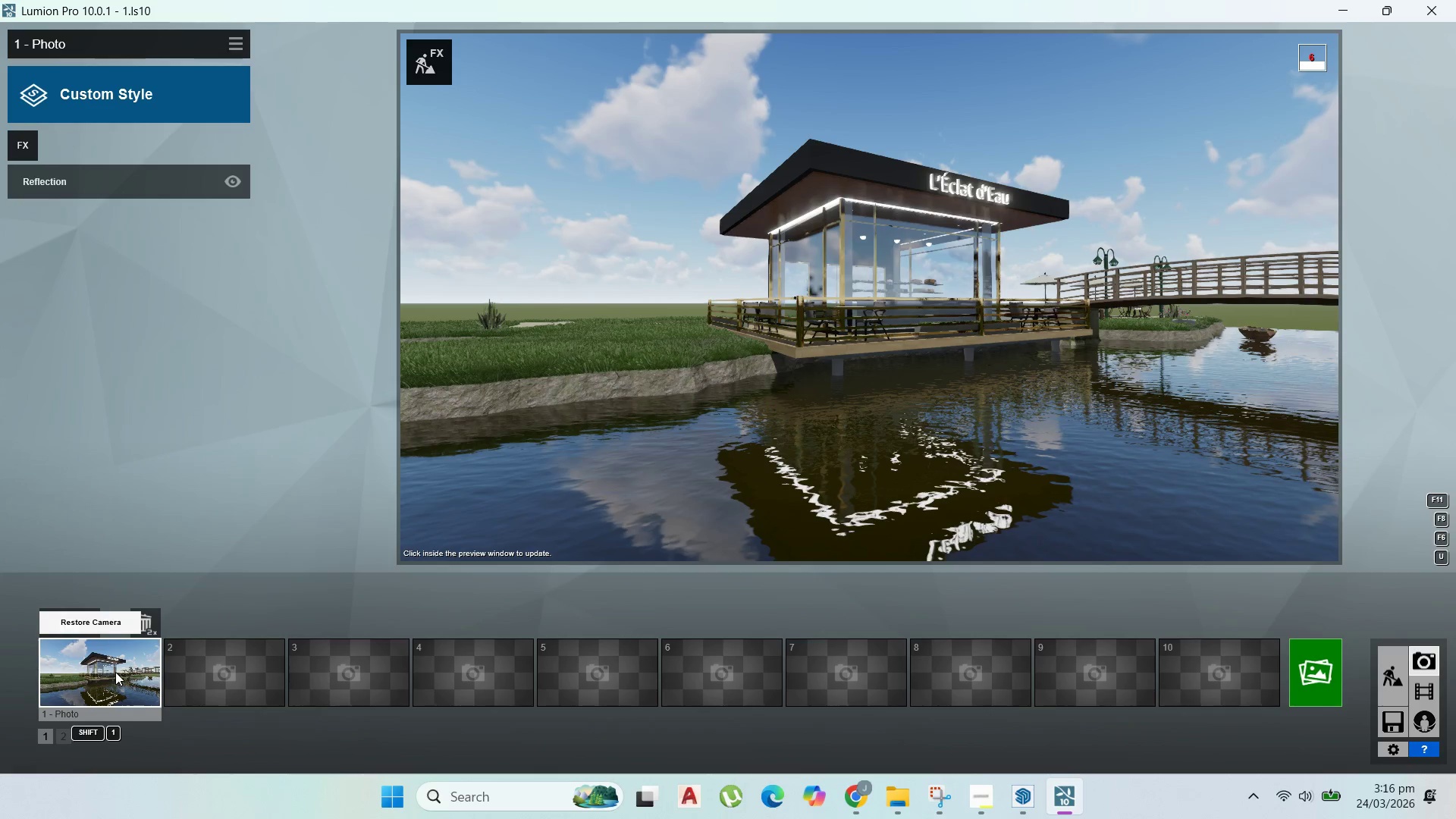 
wait(7.03)
 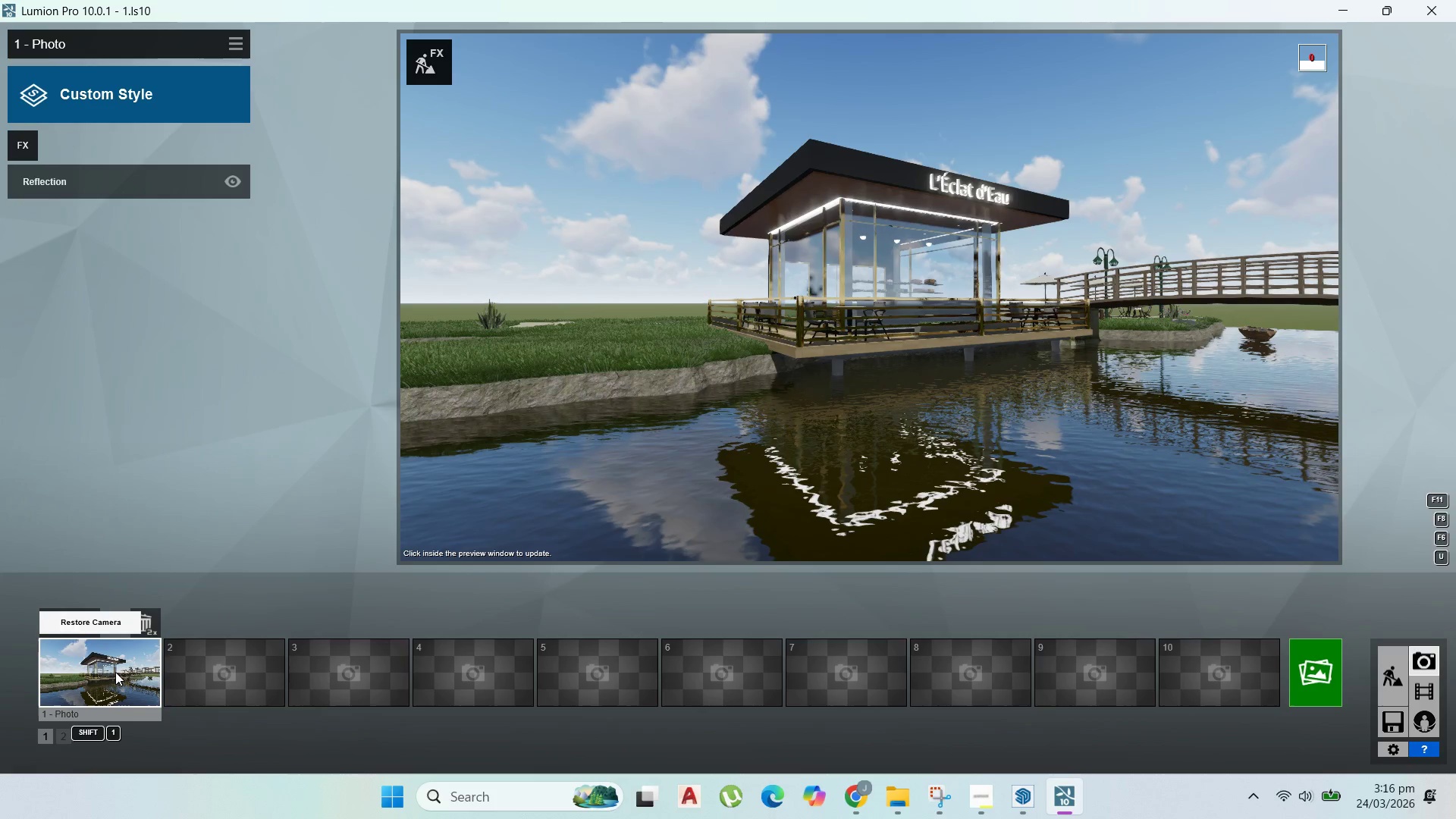 
double_click([1392, 661])
 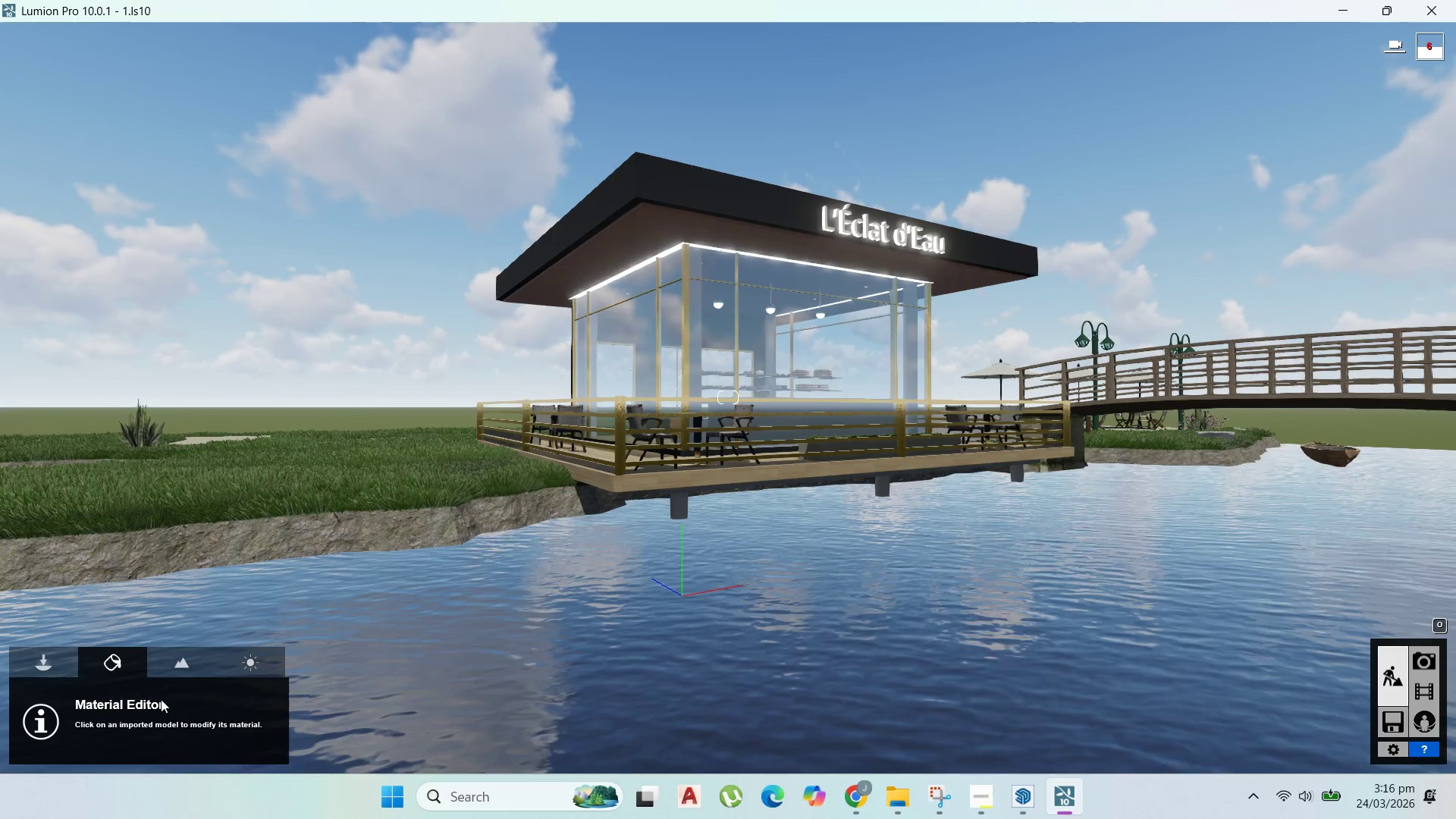 
left_click([30, 661])
 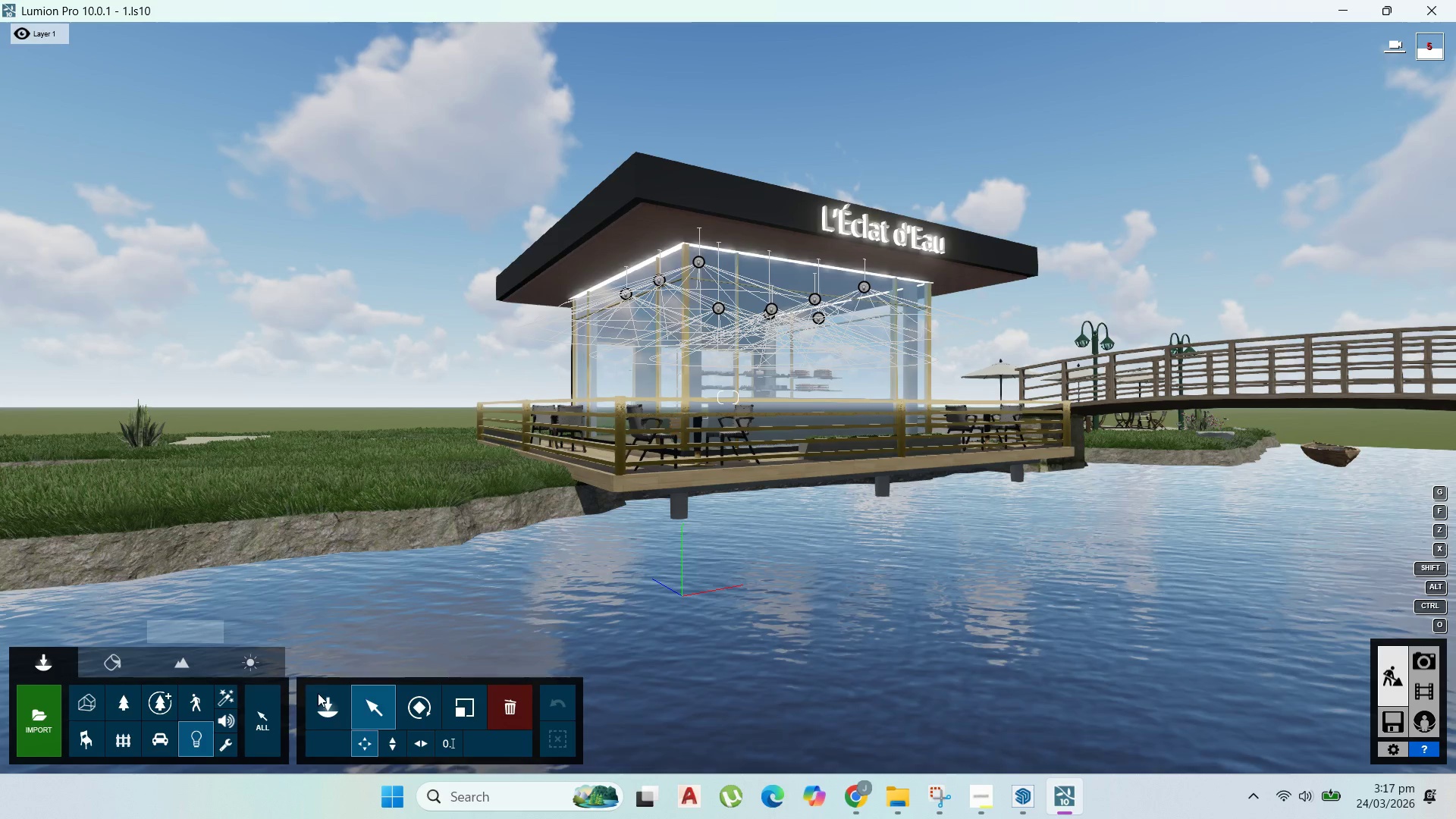 
left_click([127, 704])
 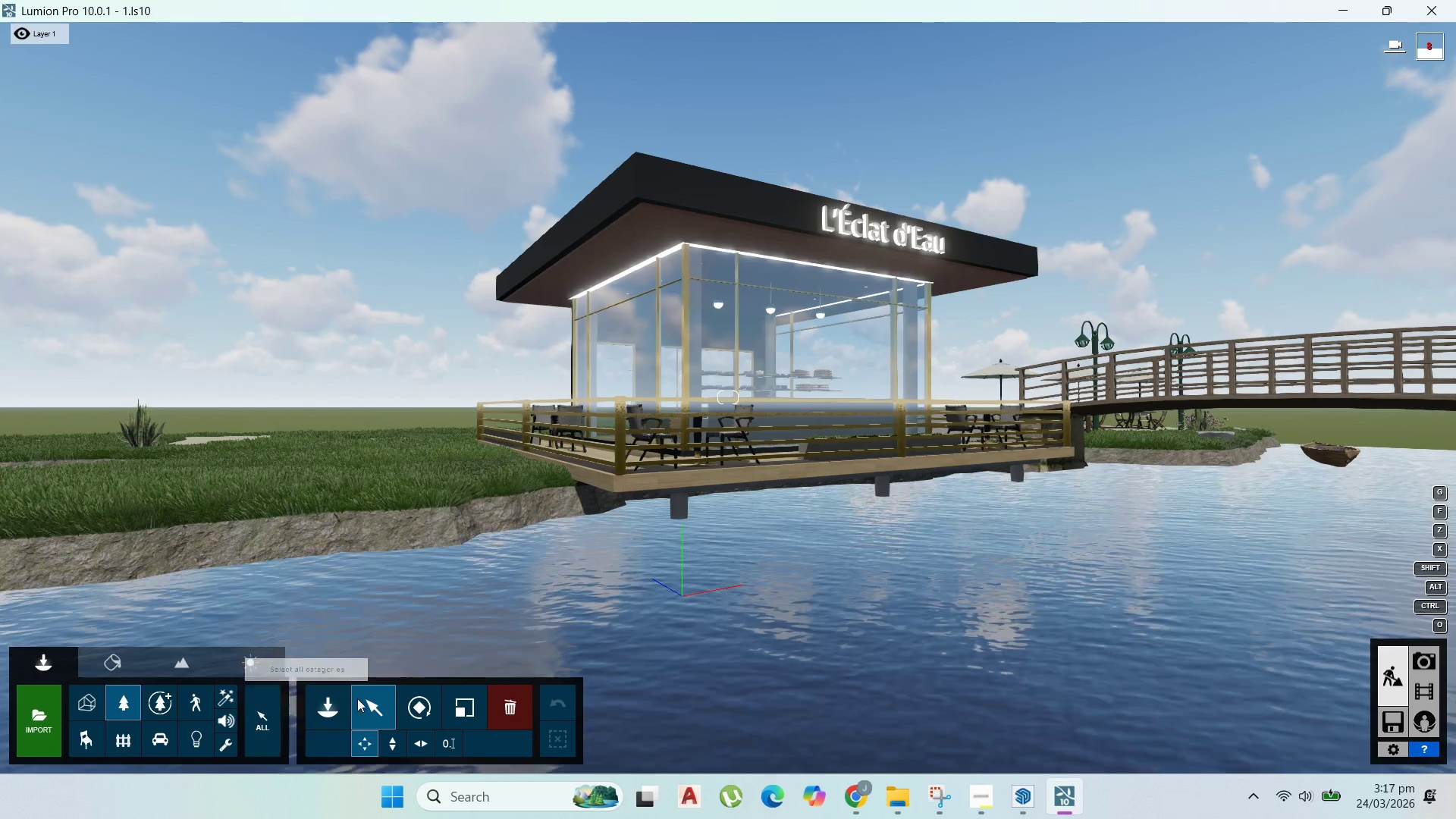 
left_click([347, 700])
 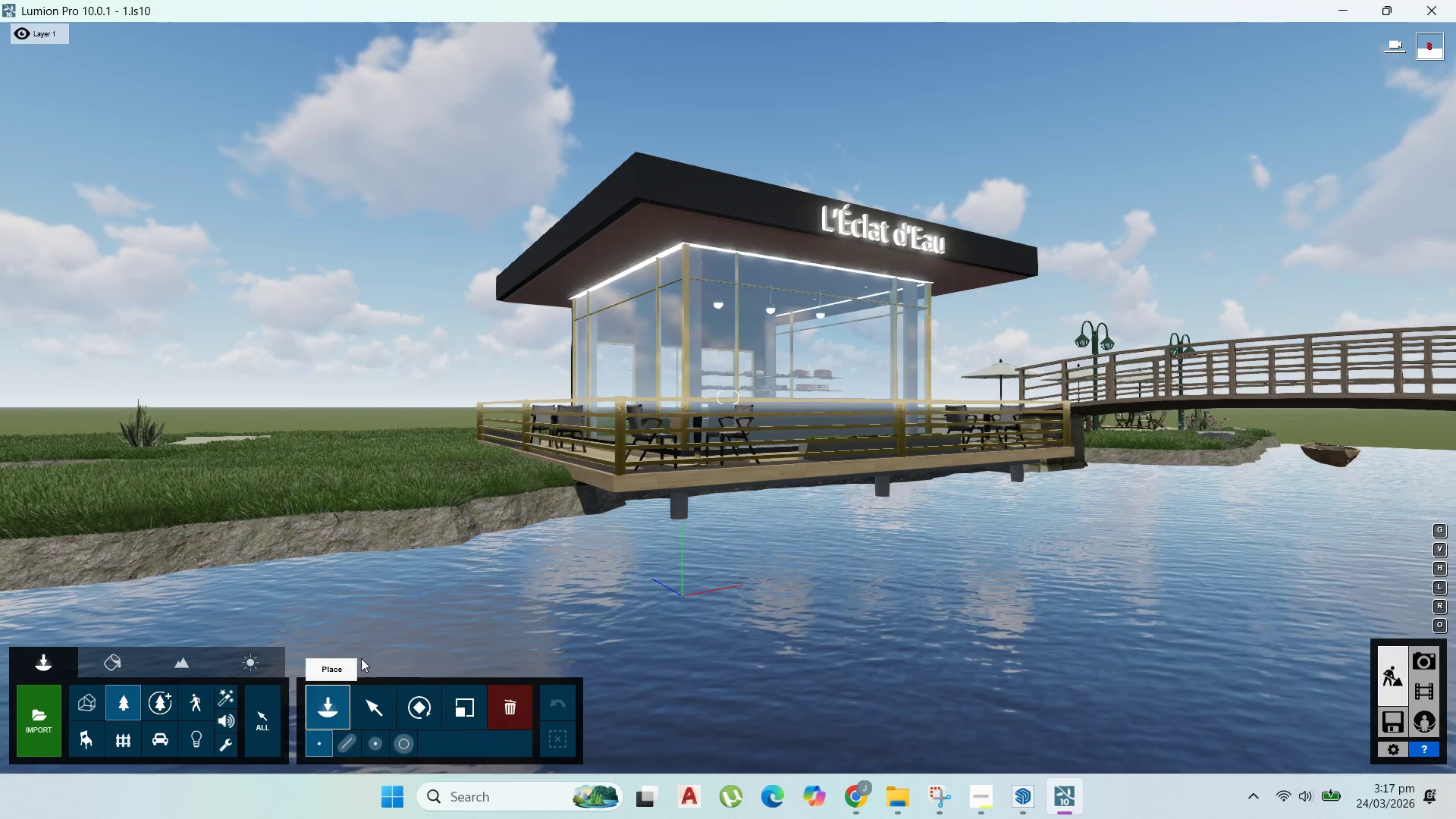 
mouse_move([366, 610])
 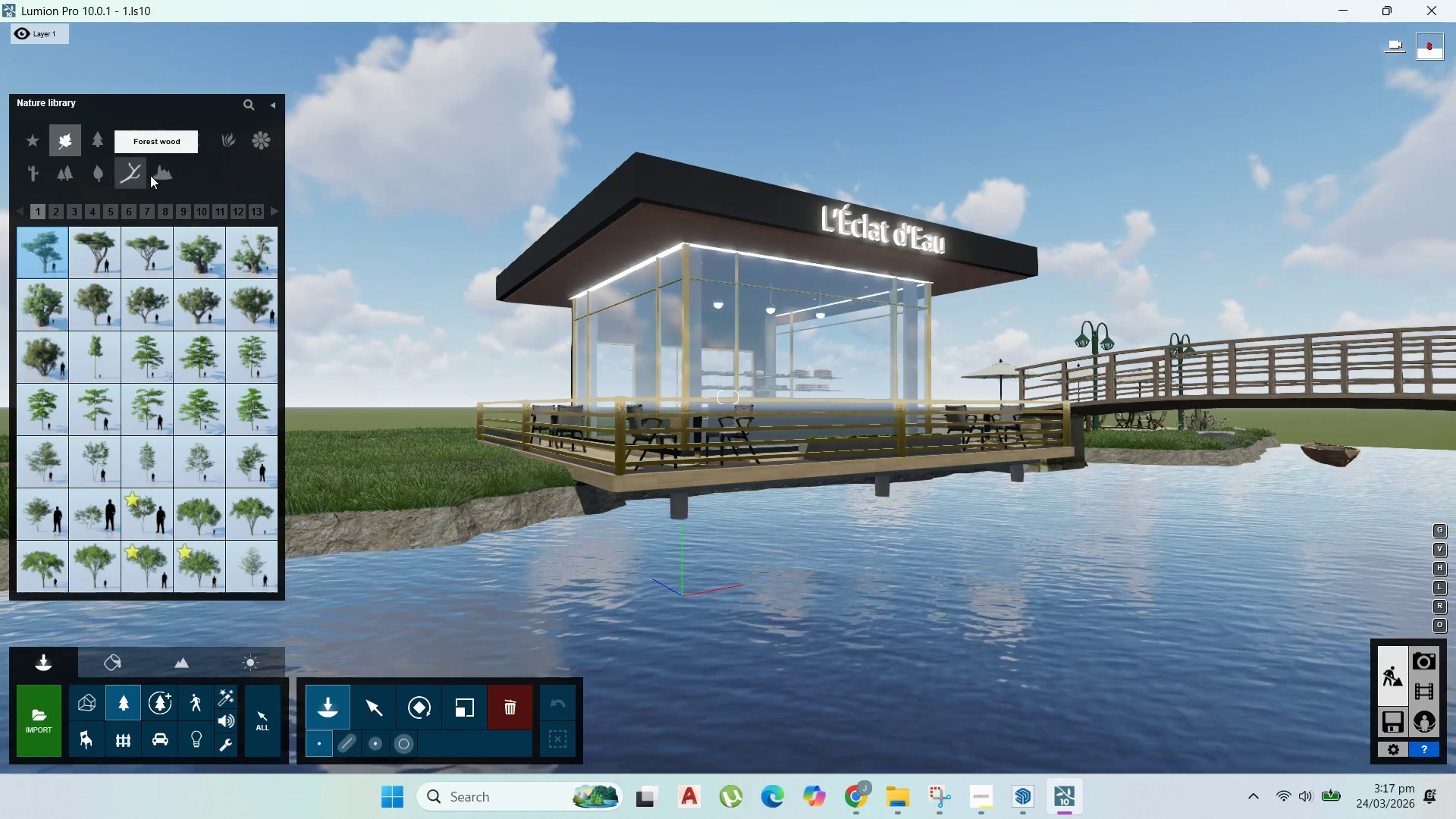 
left_click([60, 177])
 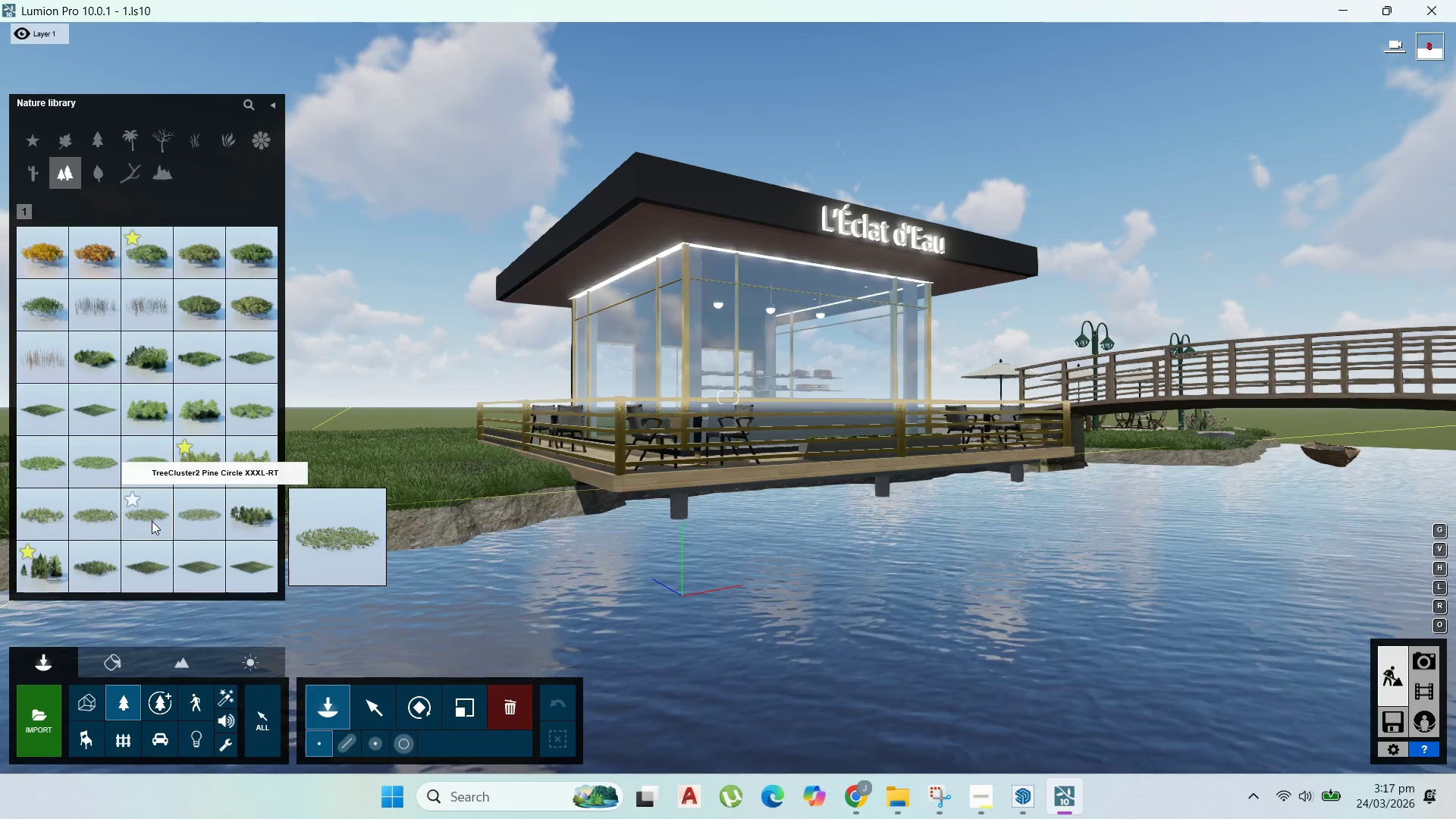 
wait(5.5)
 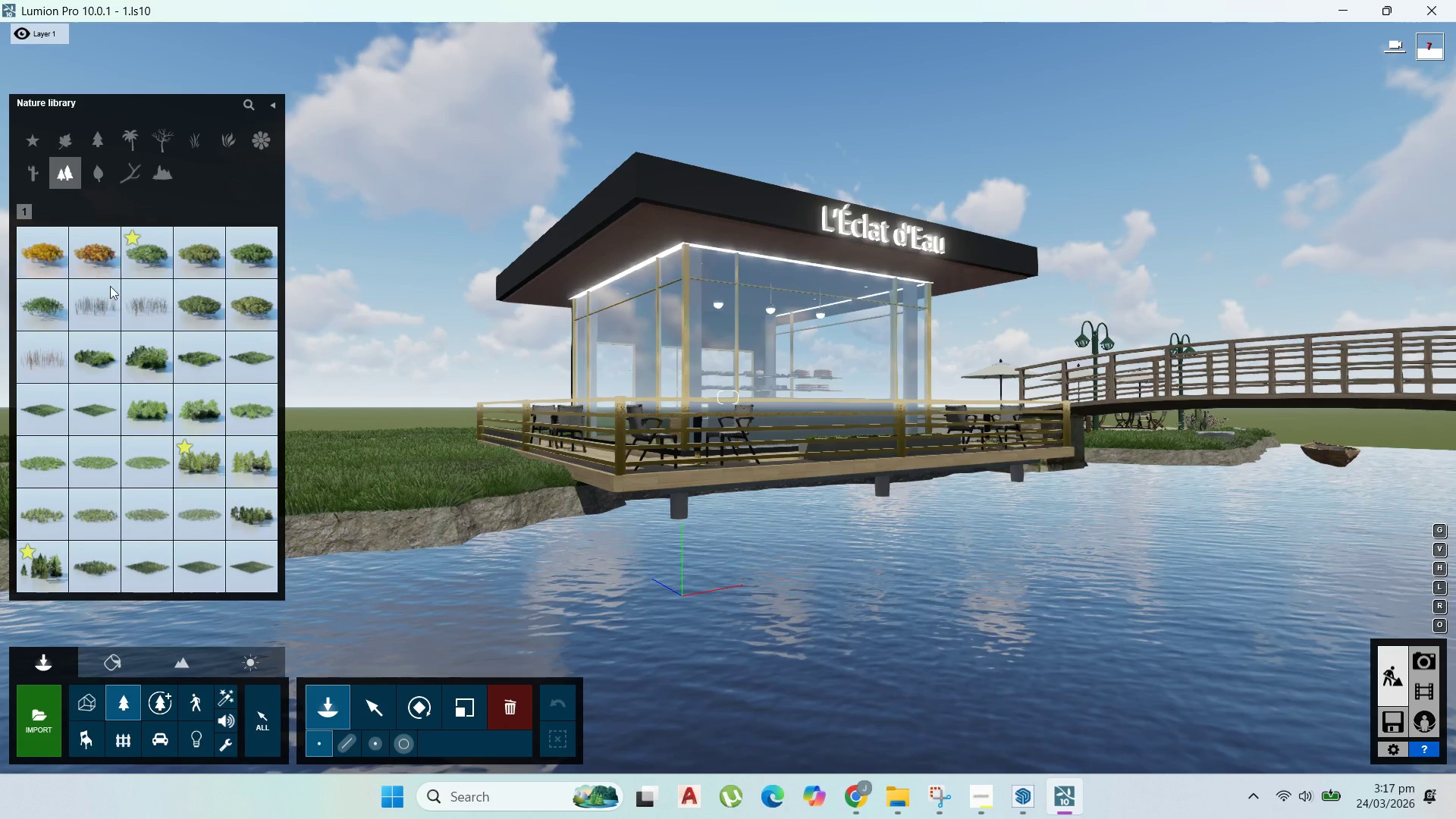 
left_click([198, 518])
 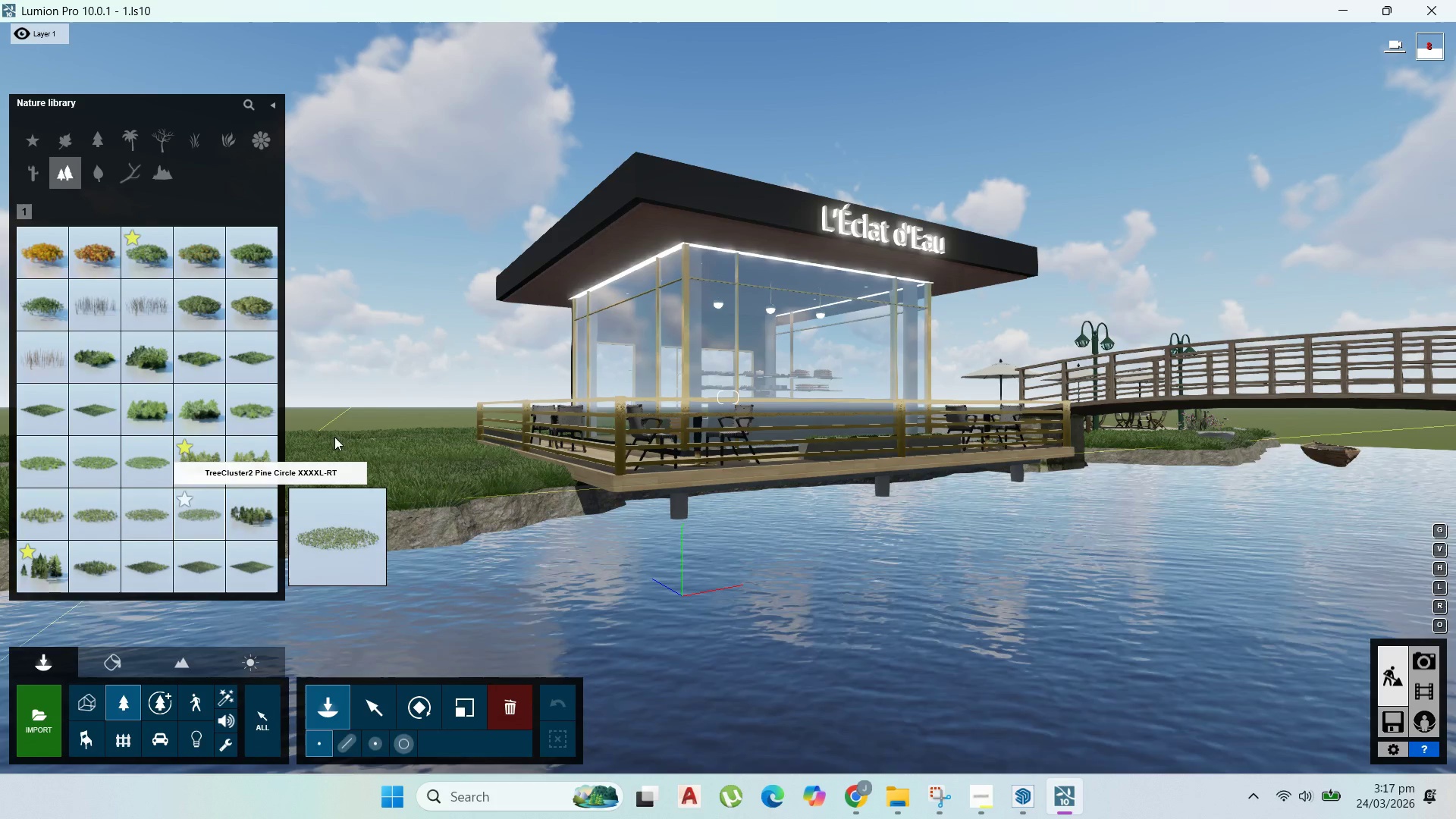 
mouse_move([364, 412])
 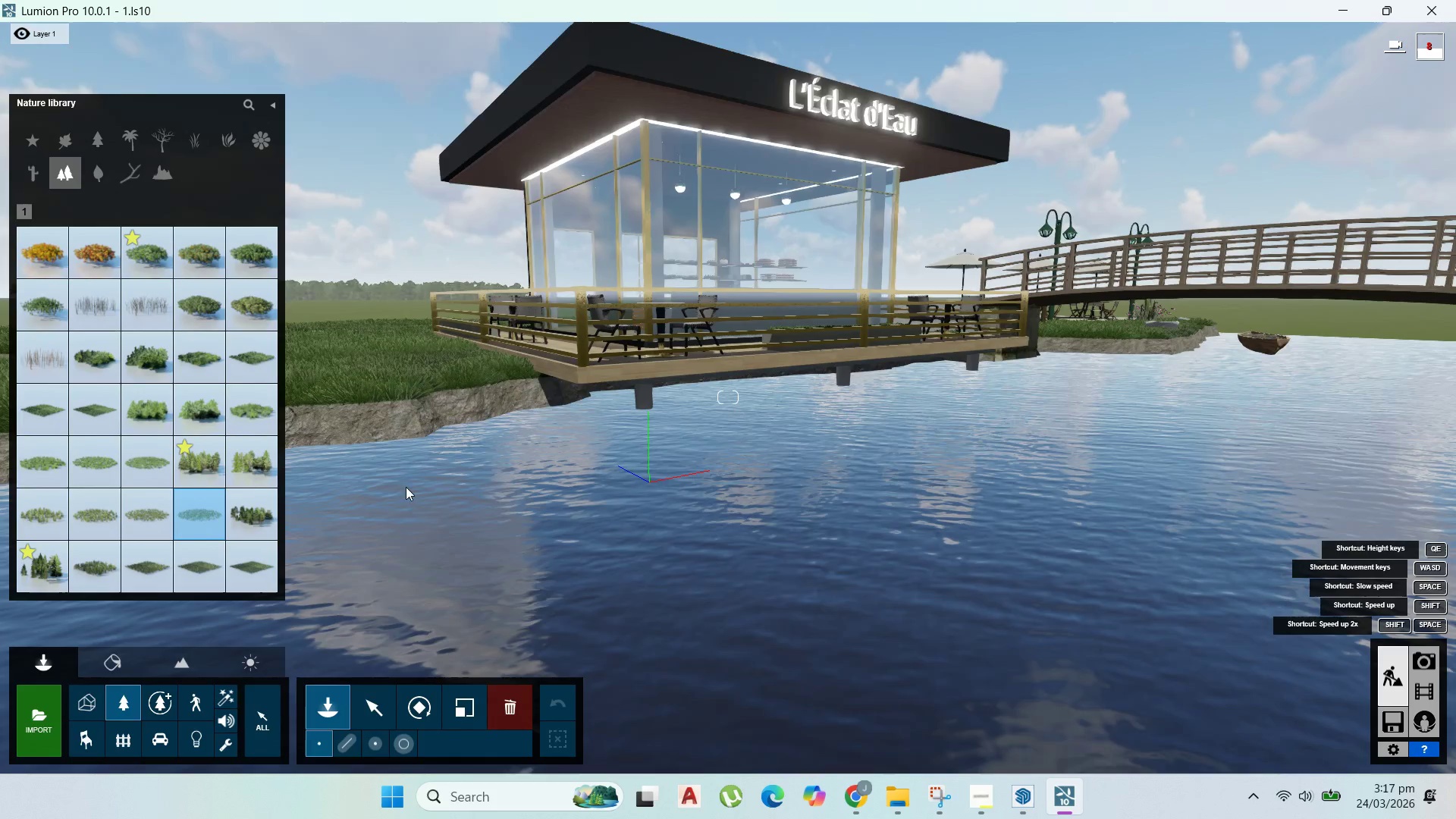 
scroll: coordinate [404, 464], scroll_direction: down, amount: 22.0
 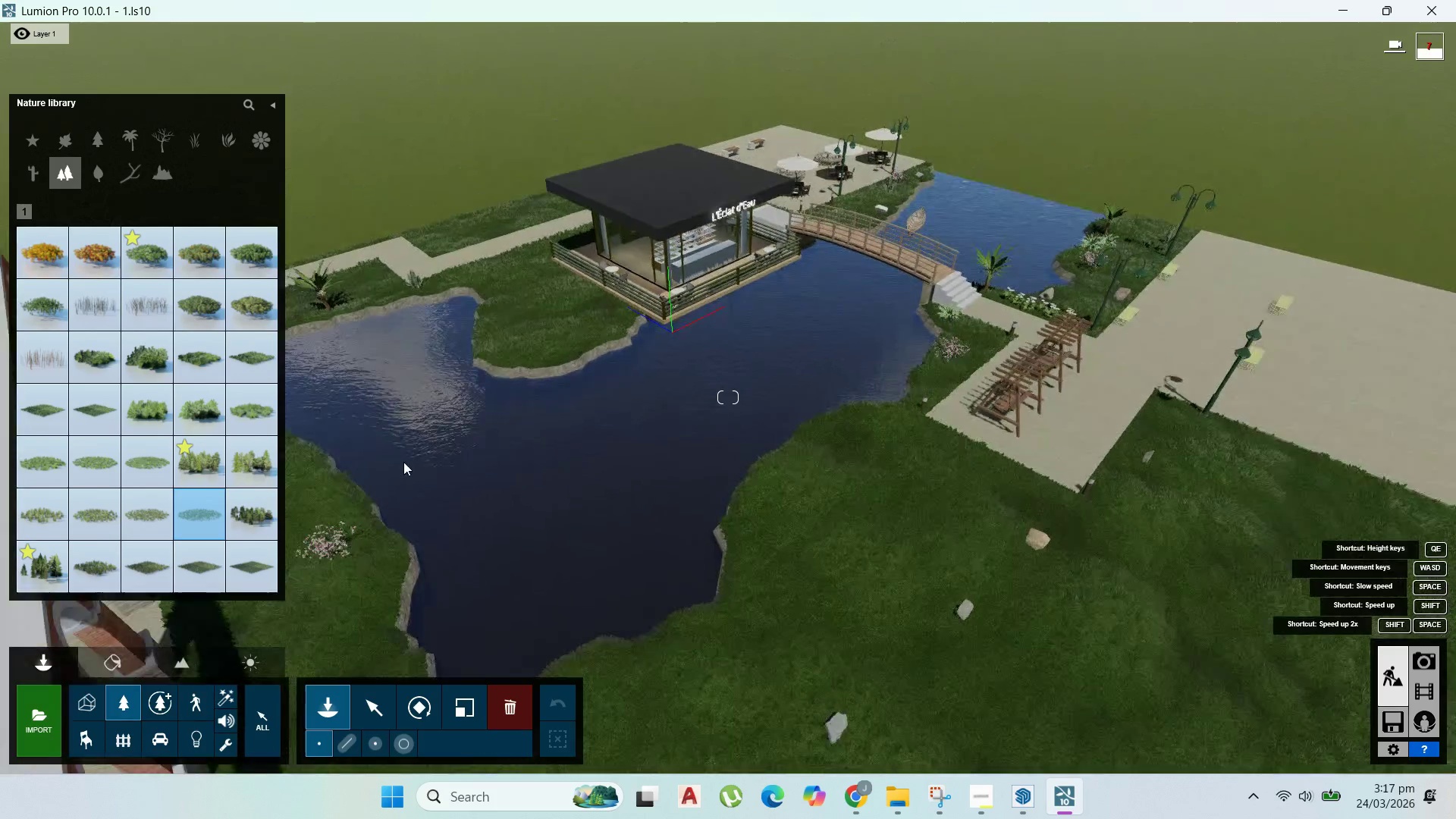 
right_click([404, 463])
 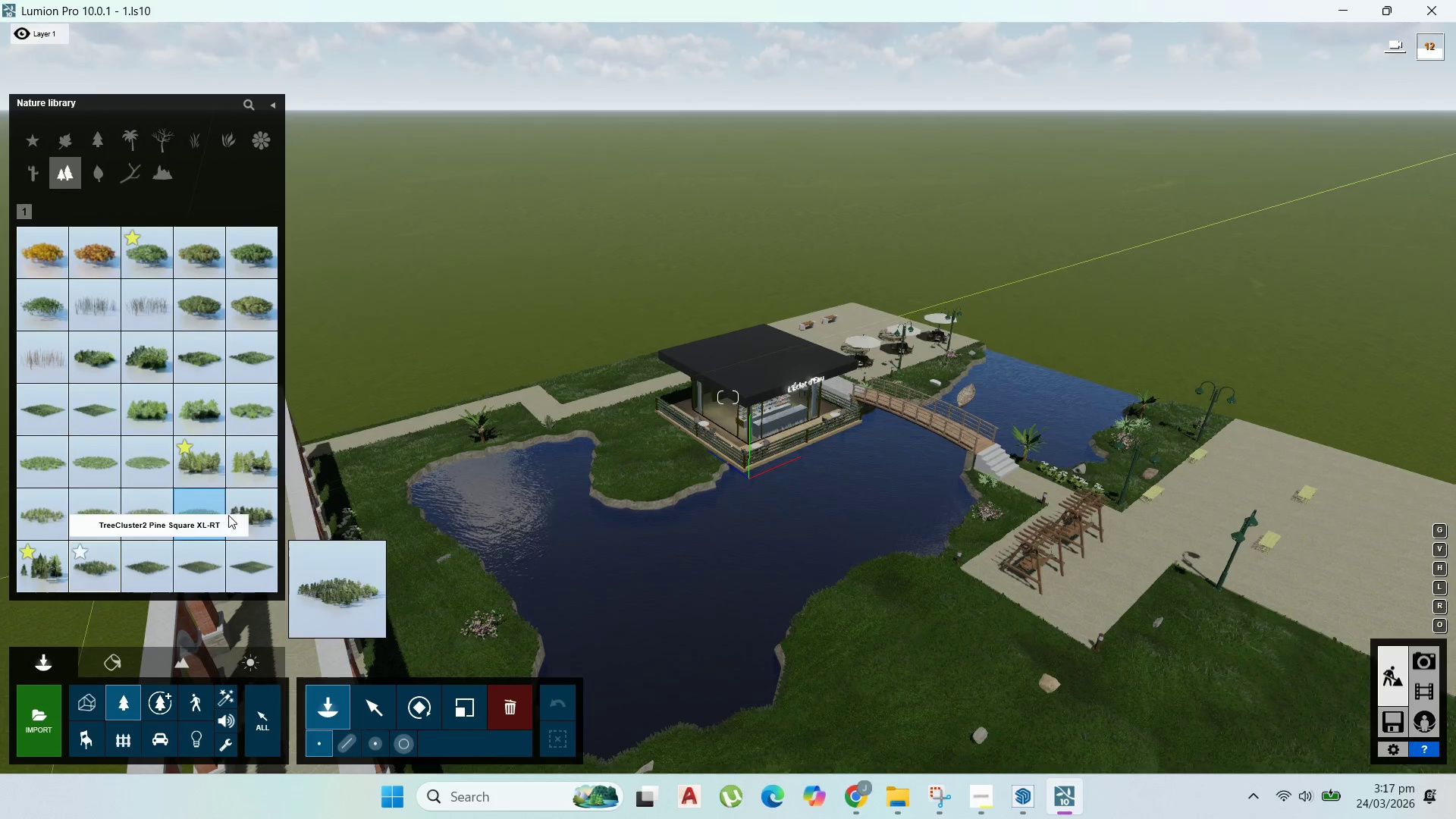 
wait(5.98)
 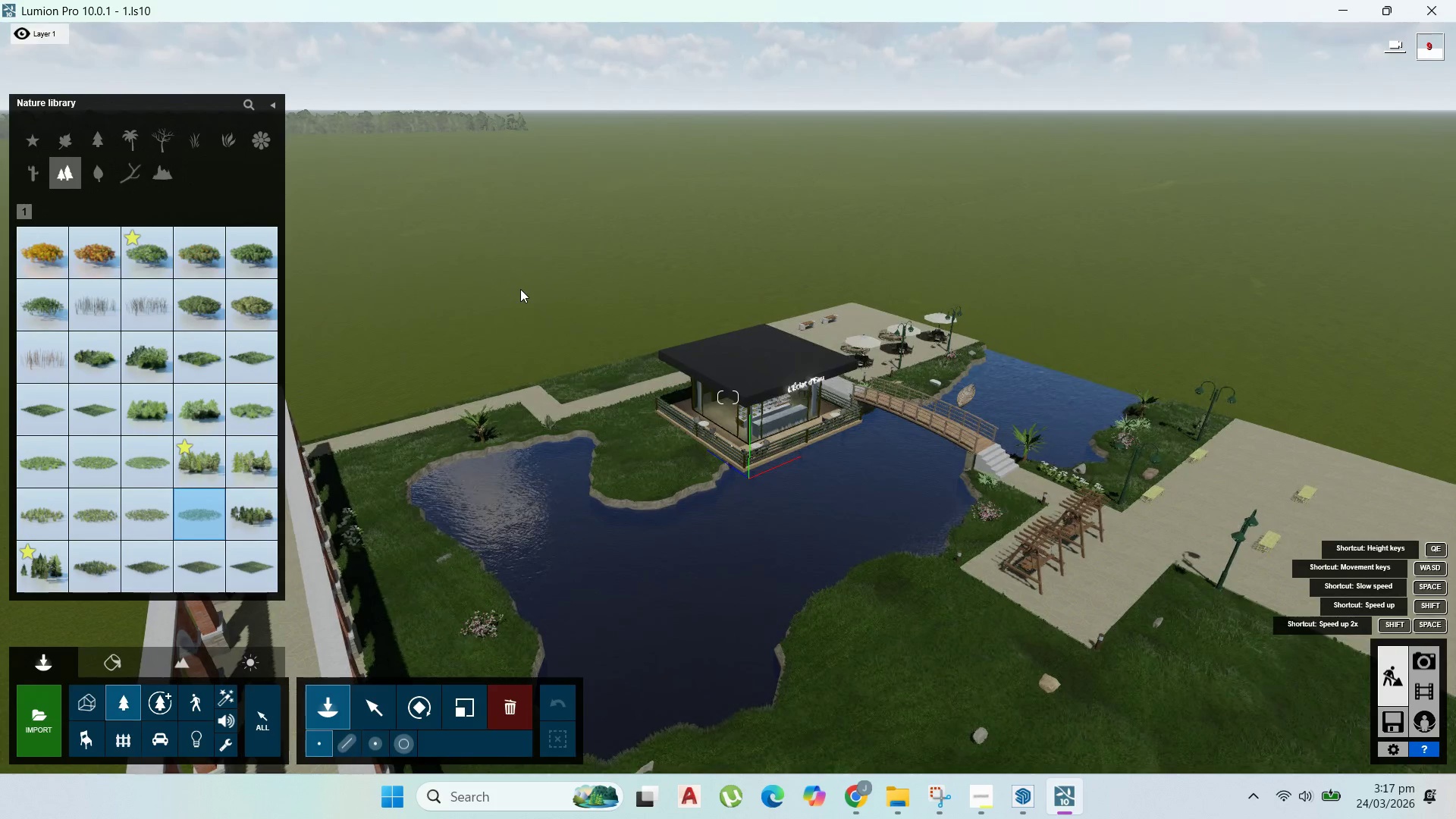 
left_click([248, 514])
 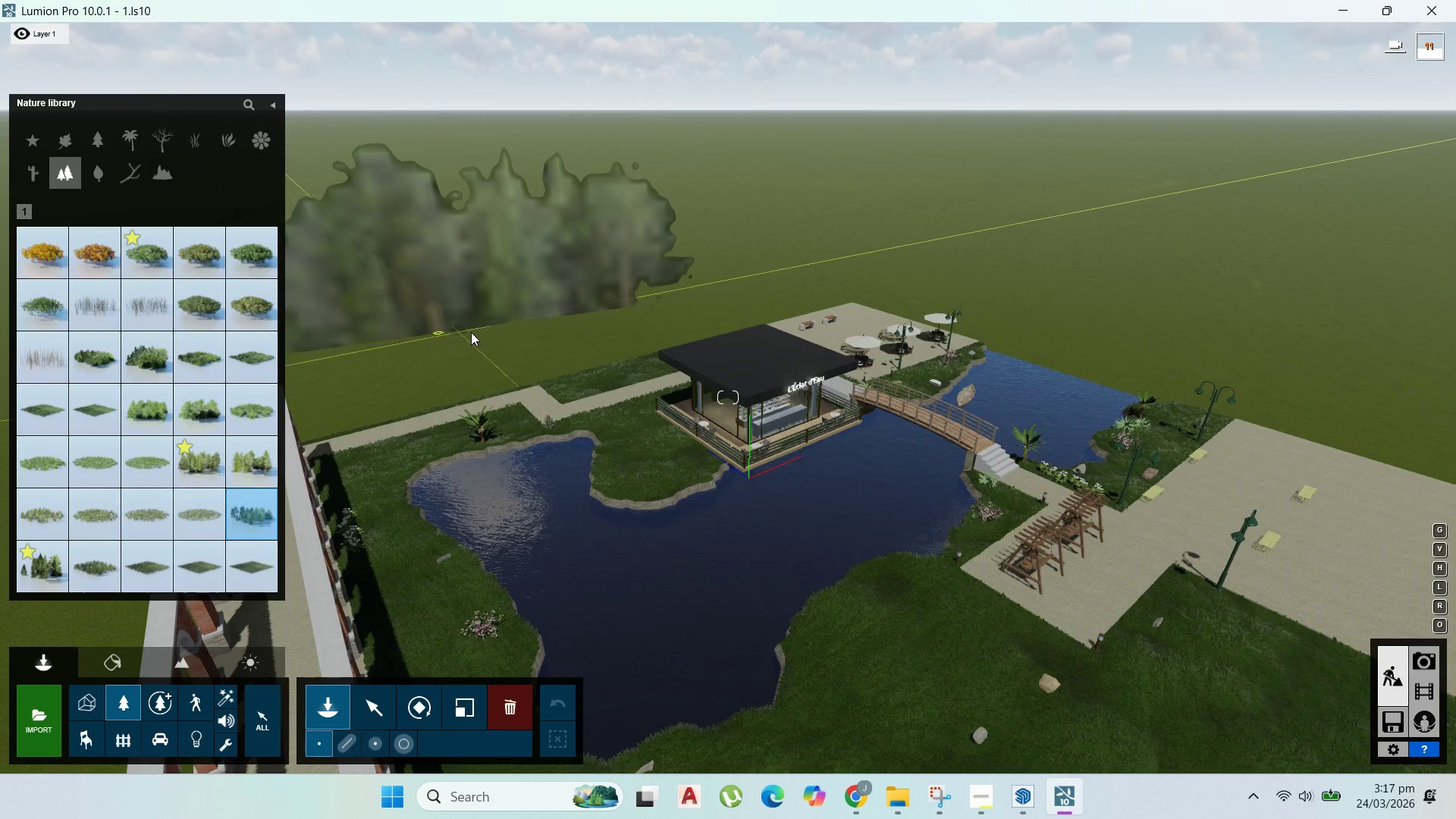 
left_click([478, 332])
 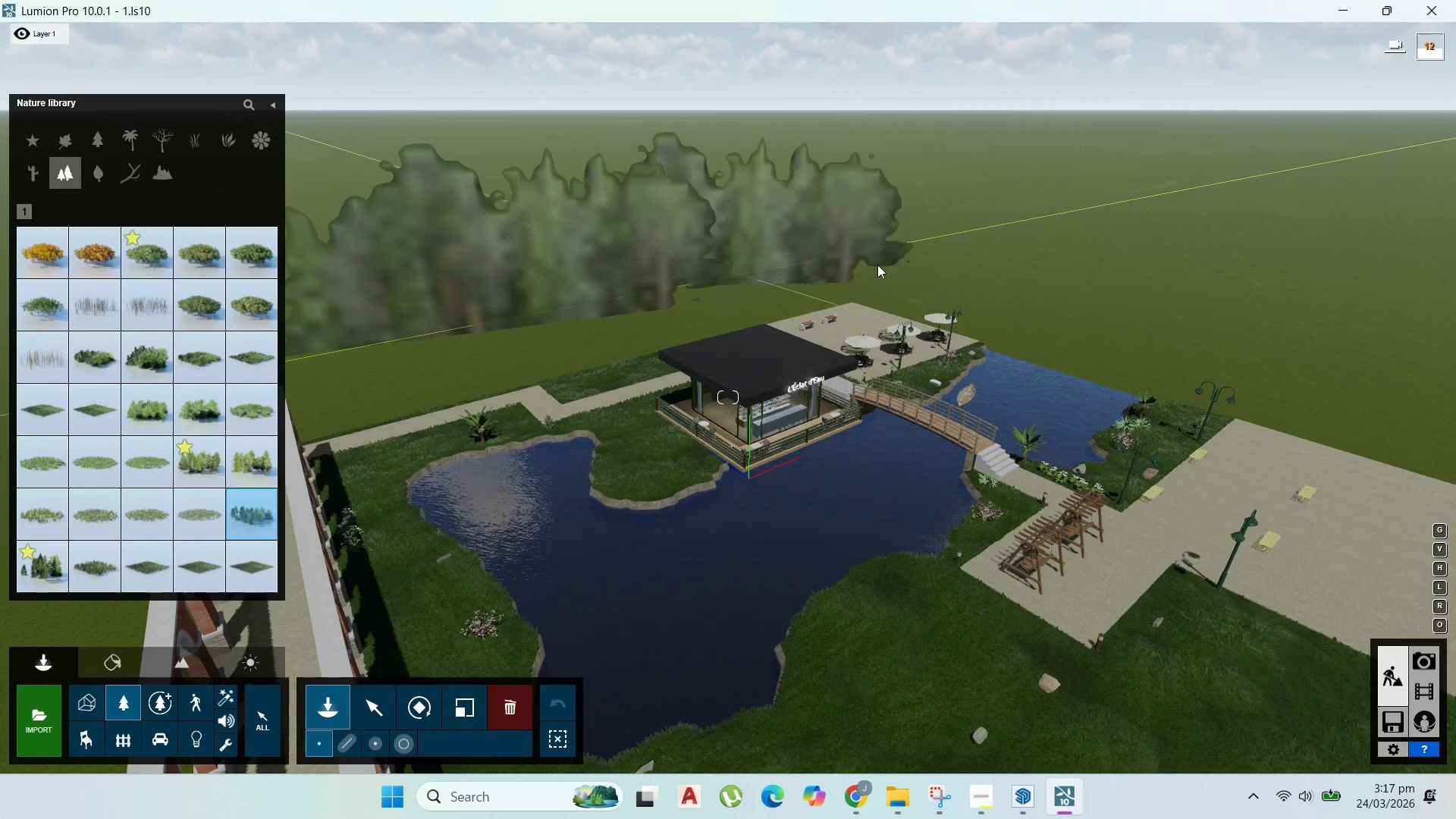 
left_click([905, 256])
 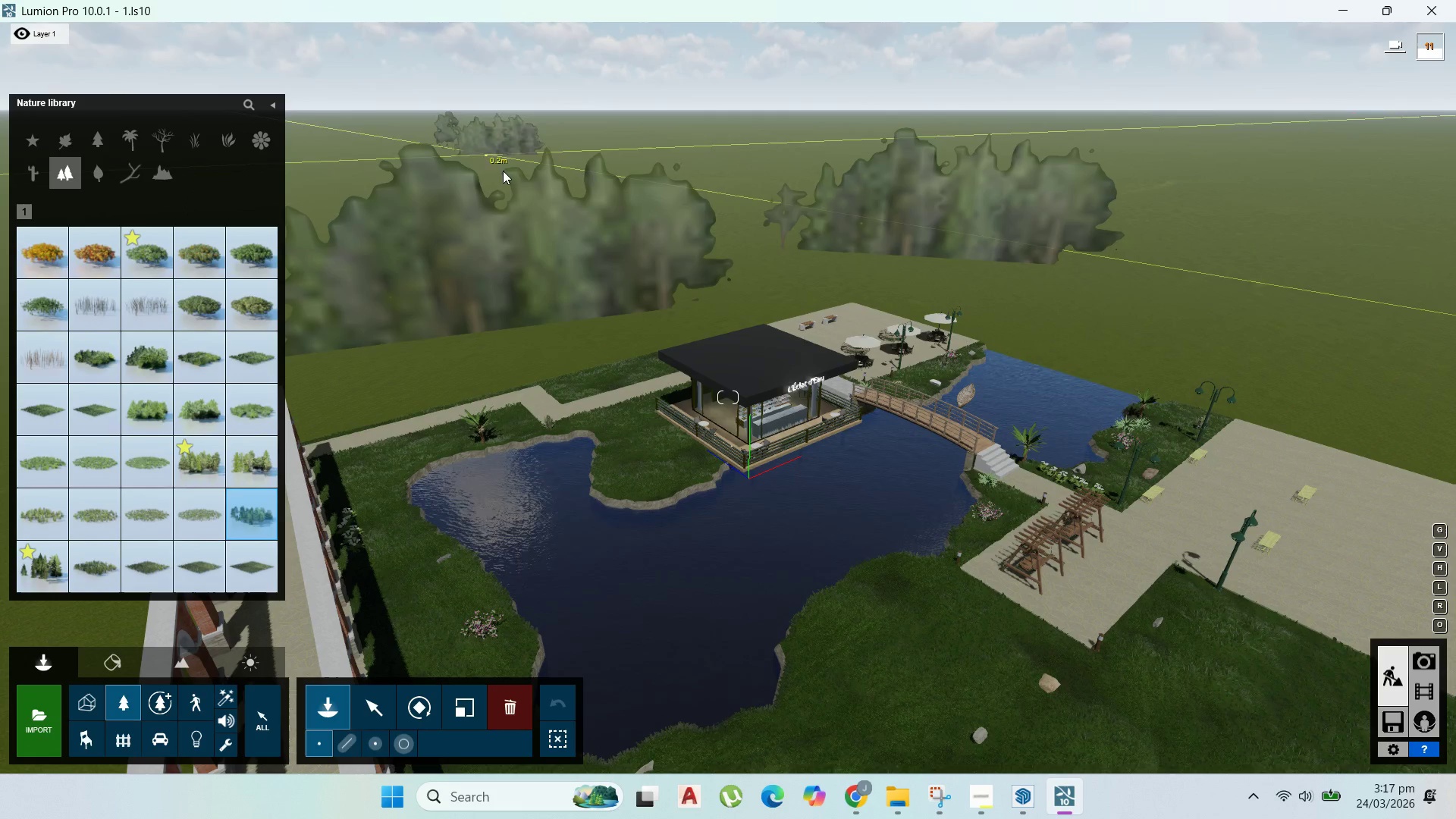 
left_click([509, 189])
 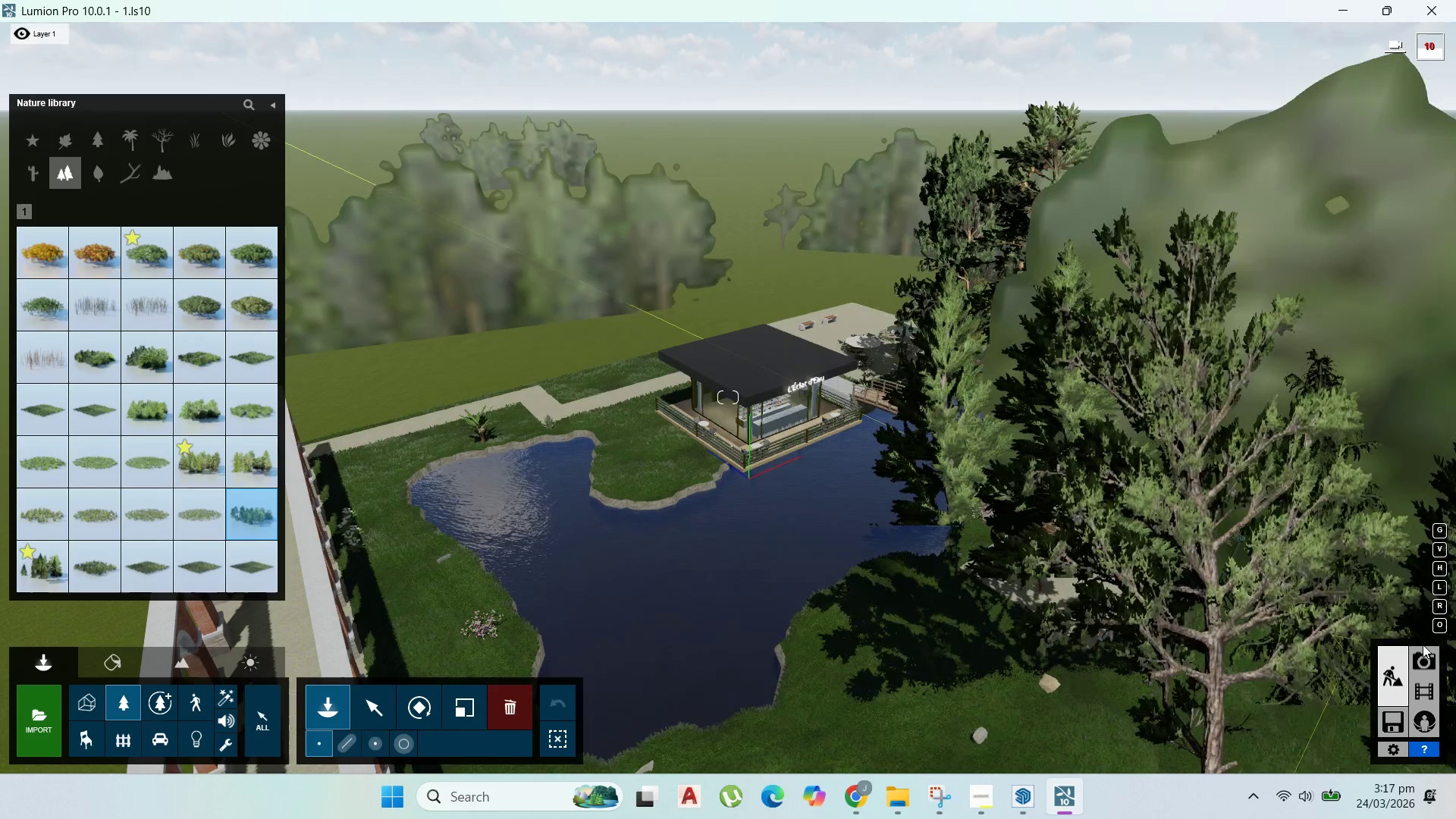 
left_click([1428, 650])
 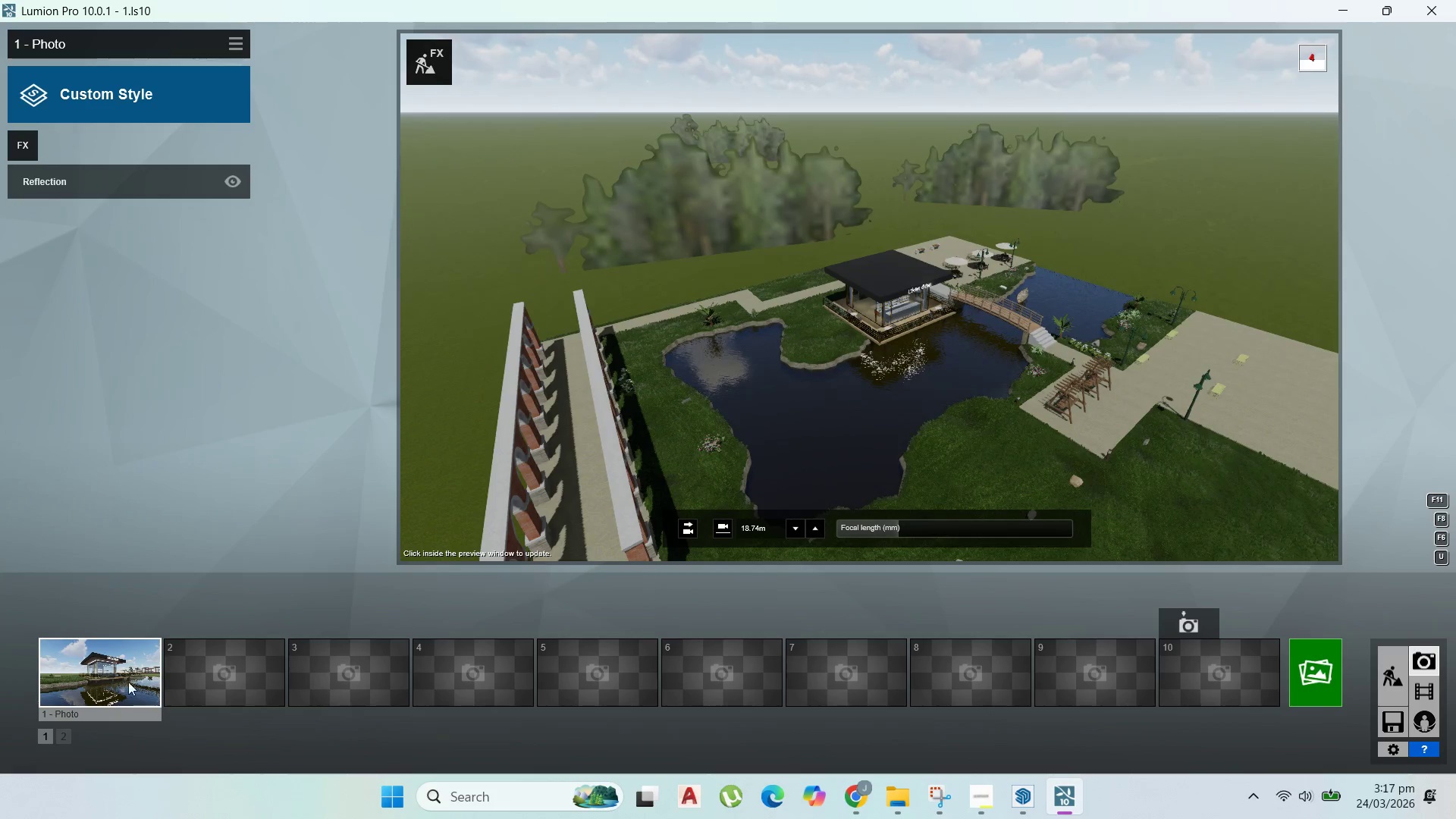 
double_click([80, 680])
 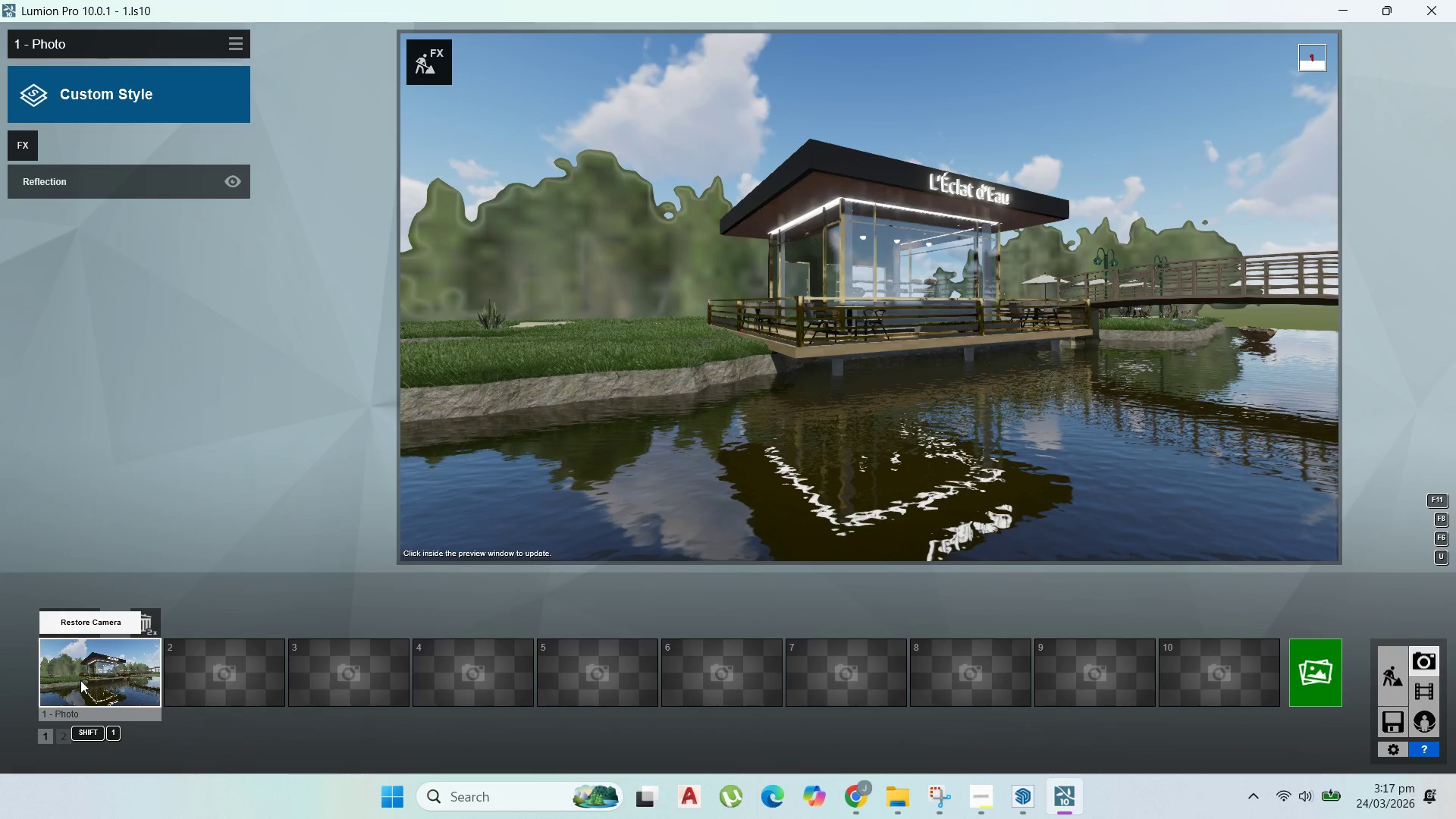 
left_click([80, 680])
 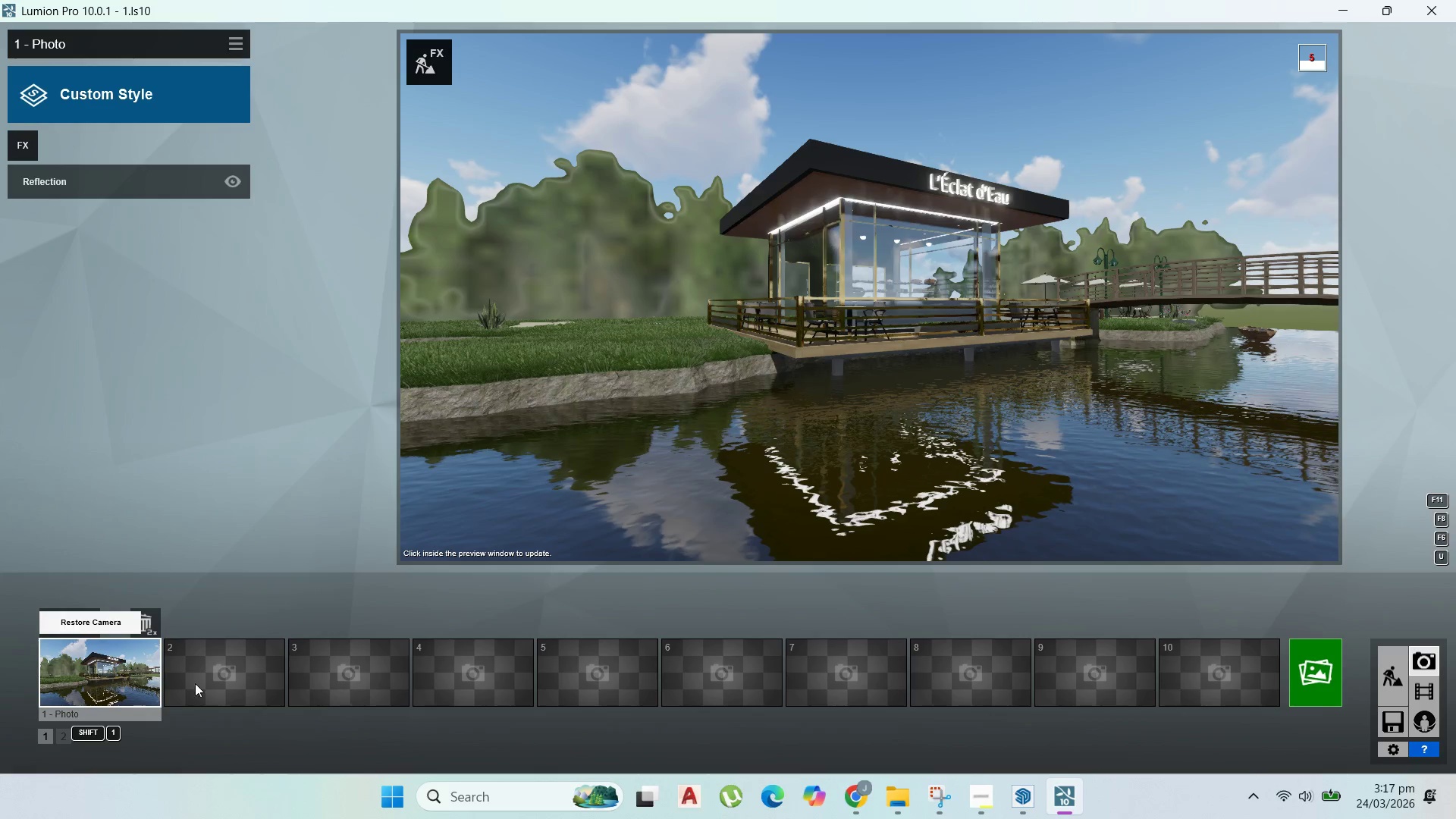 
double_click([1398, 669])
 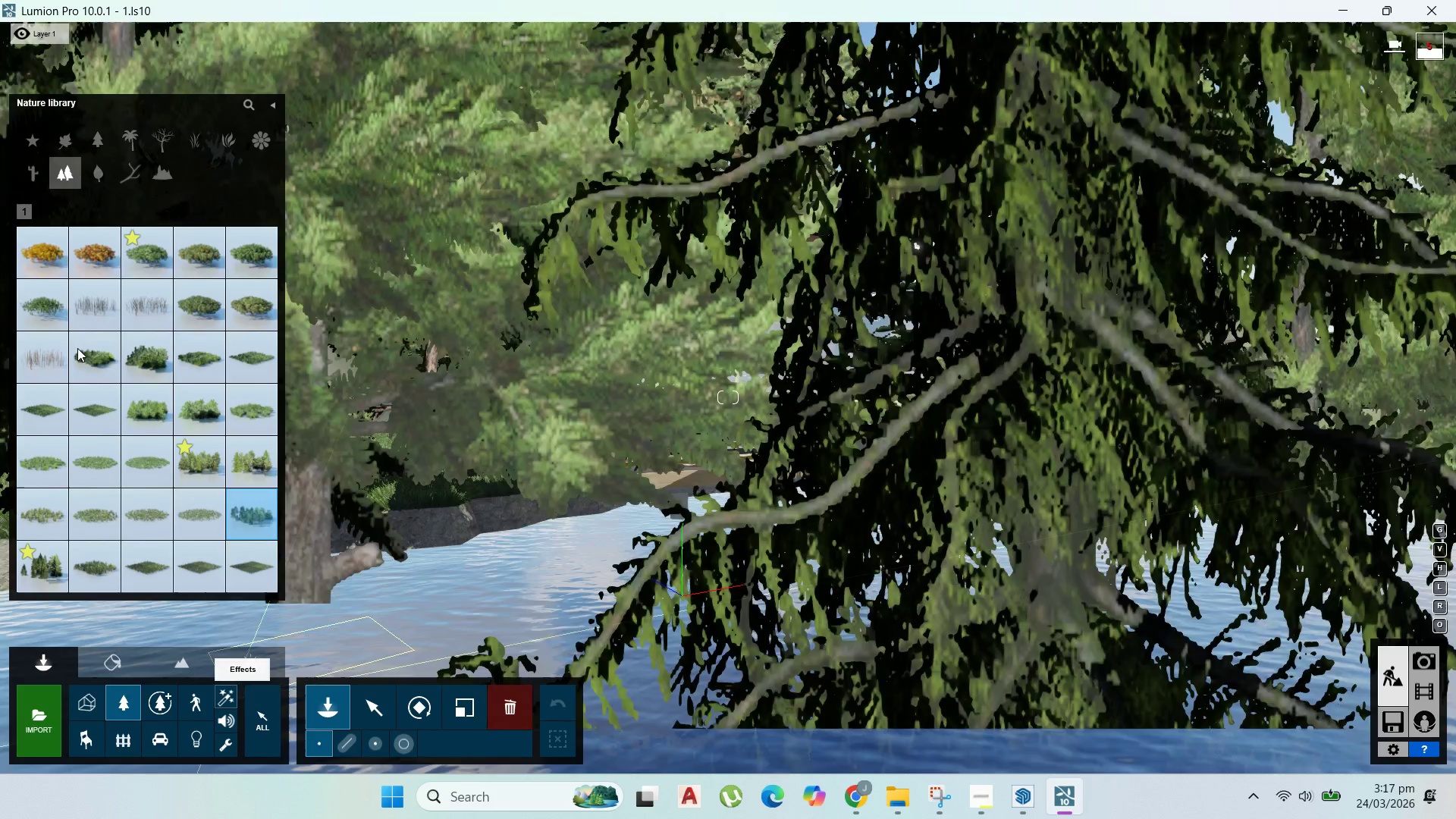 
left_click([125, 146])
 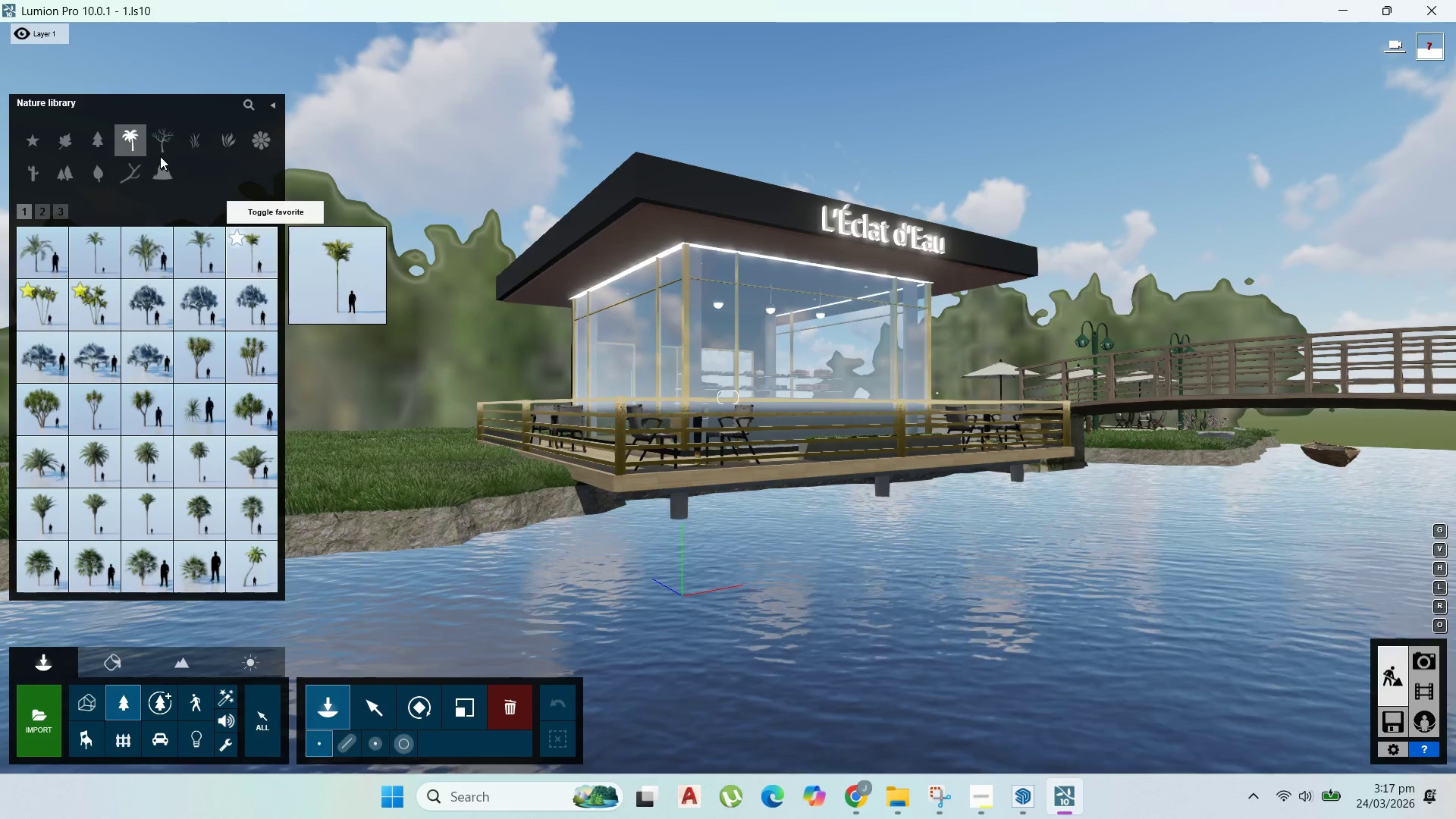 
wait(5.73)
 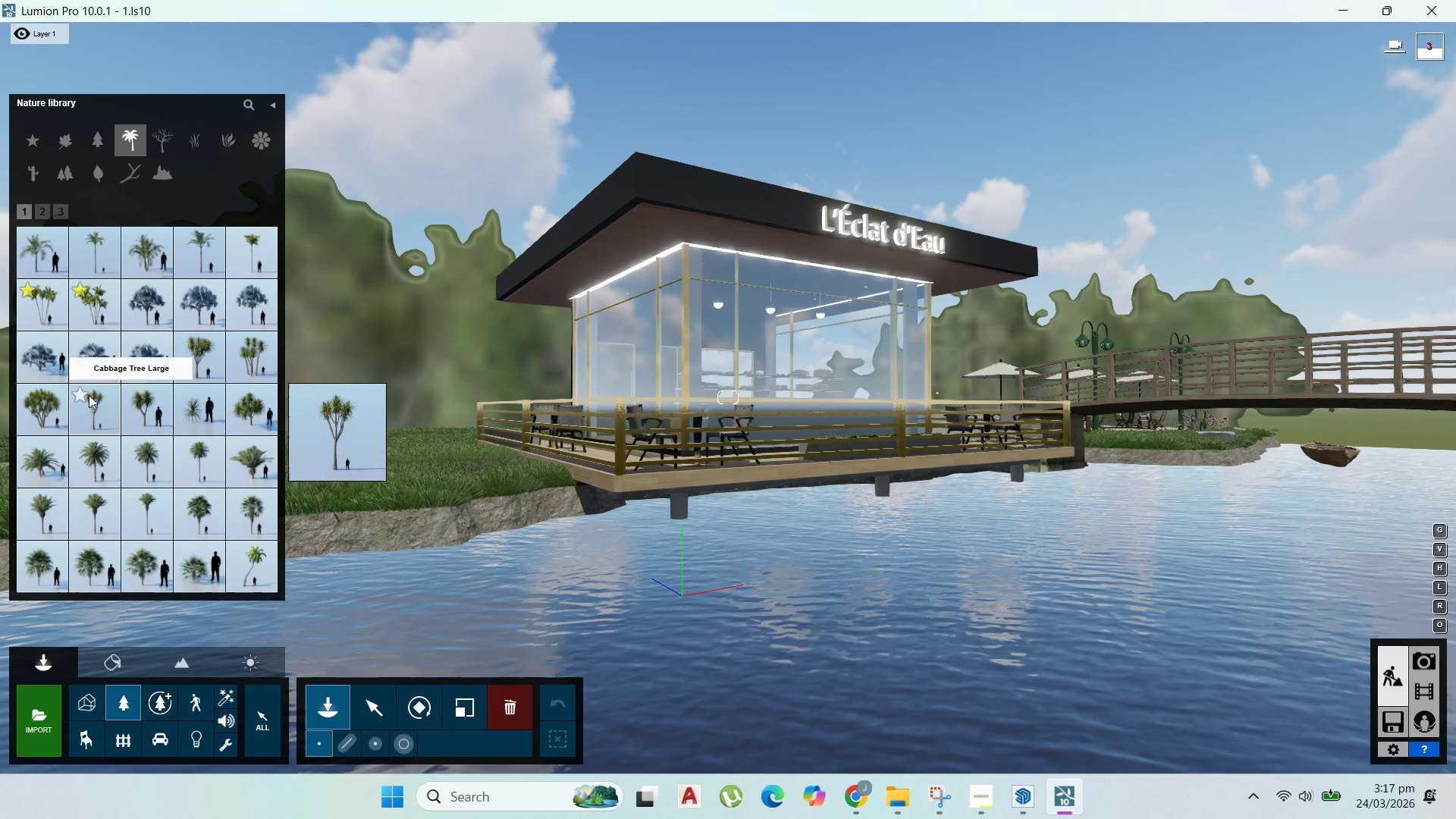 
left_click([88, 297])
 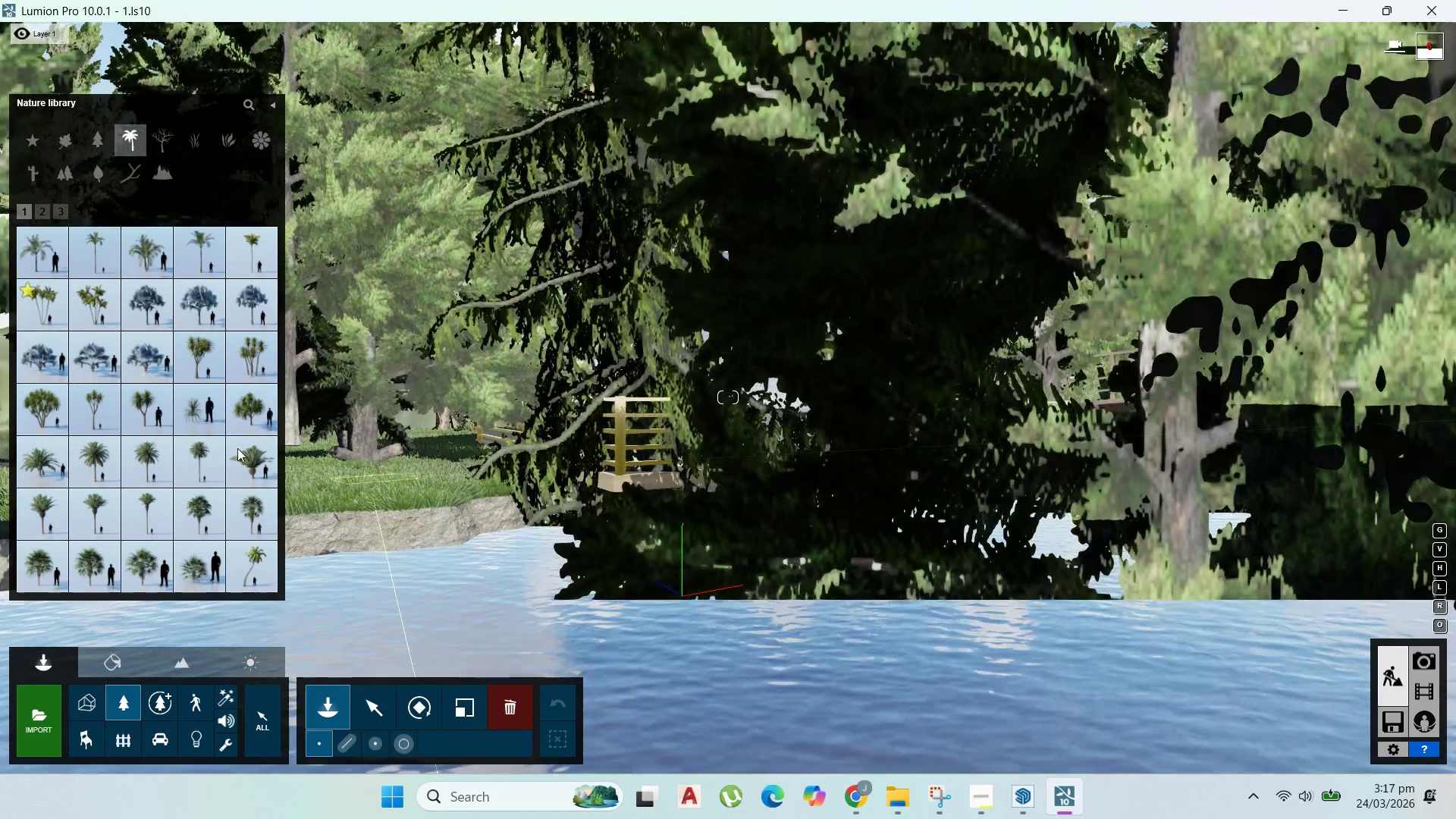 
left_click([99, 297])
 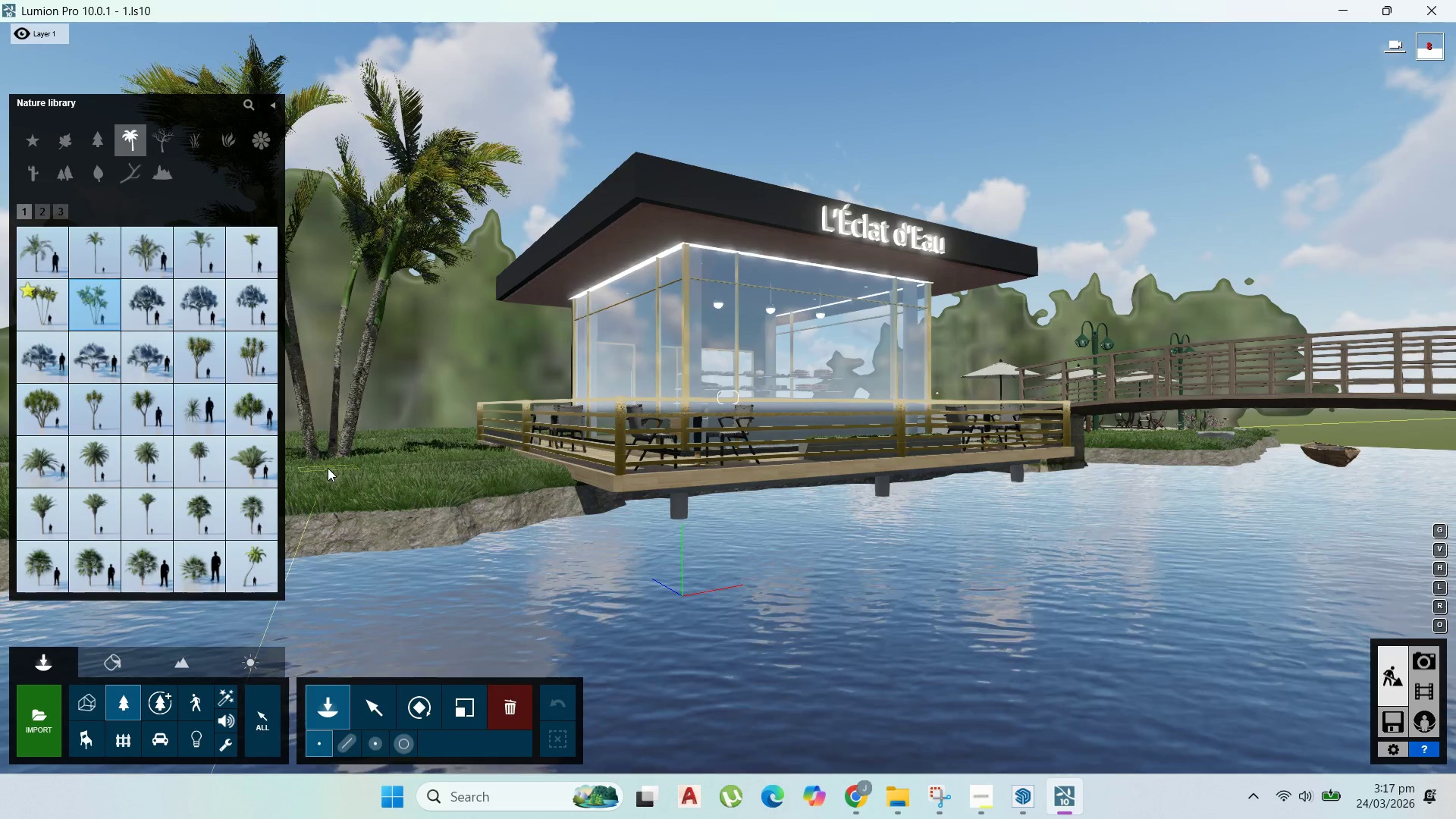 
left_click([328, 468])
 